 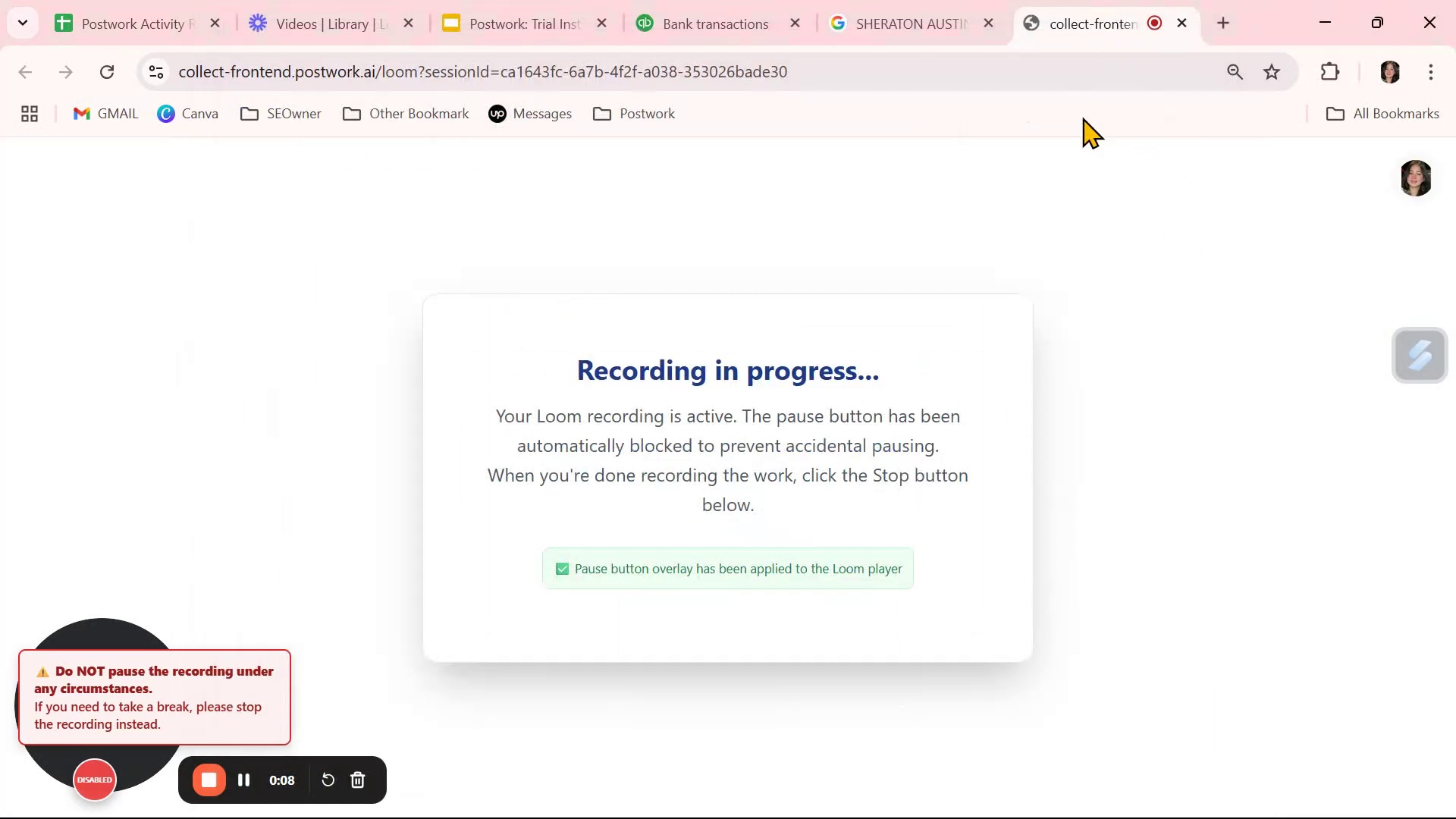 
left_click([694, 12])
 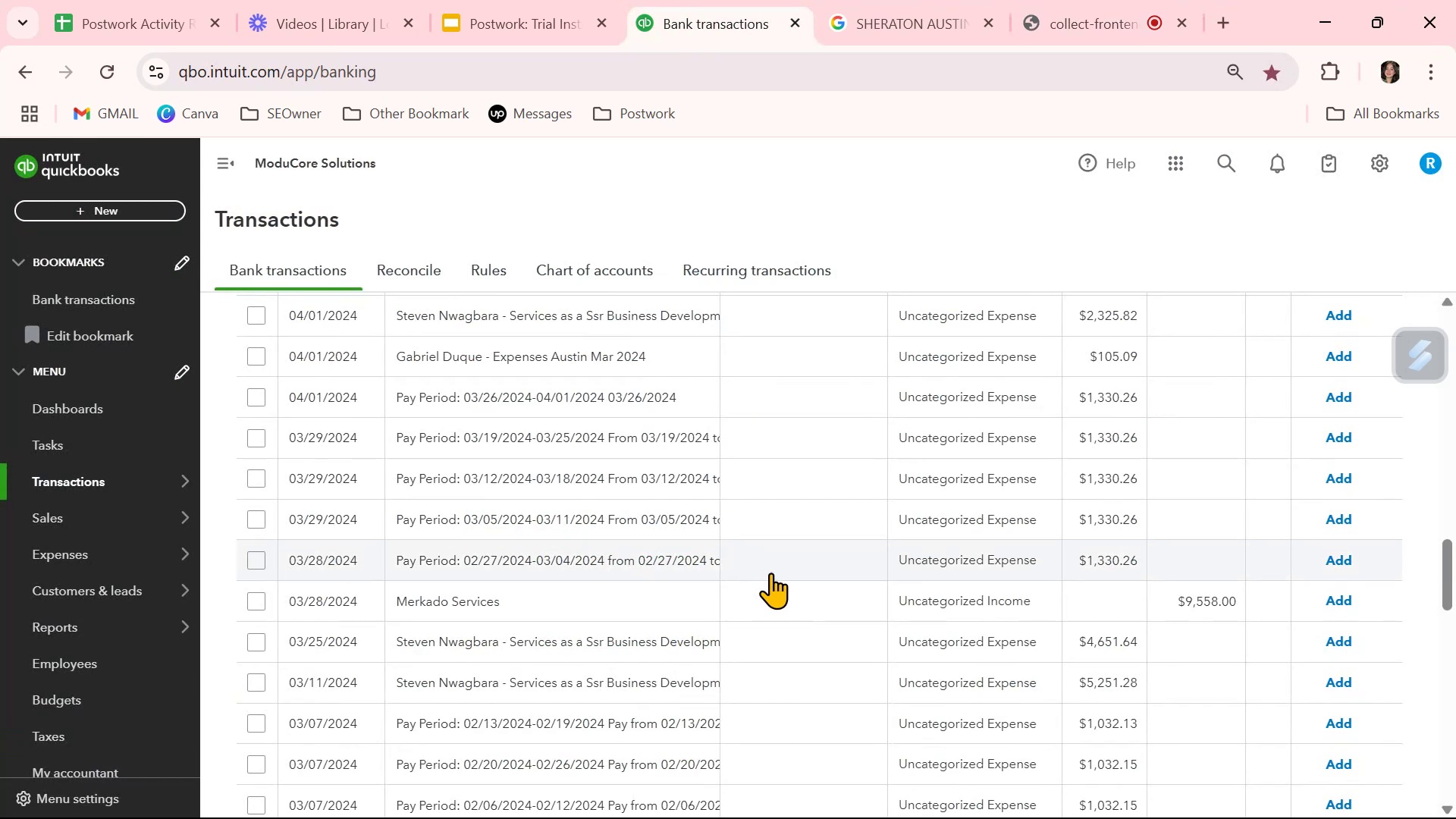 
scroll: coordinate [864, 618], scroll_direction: up, amount: 15.0
 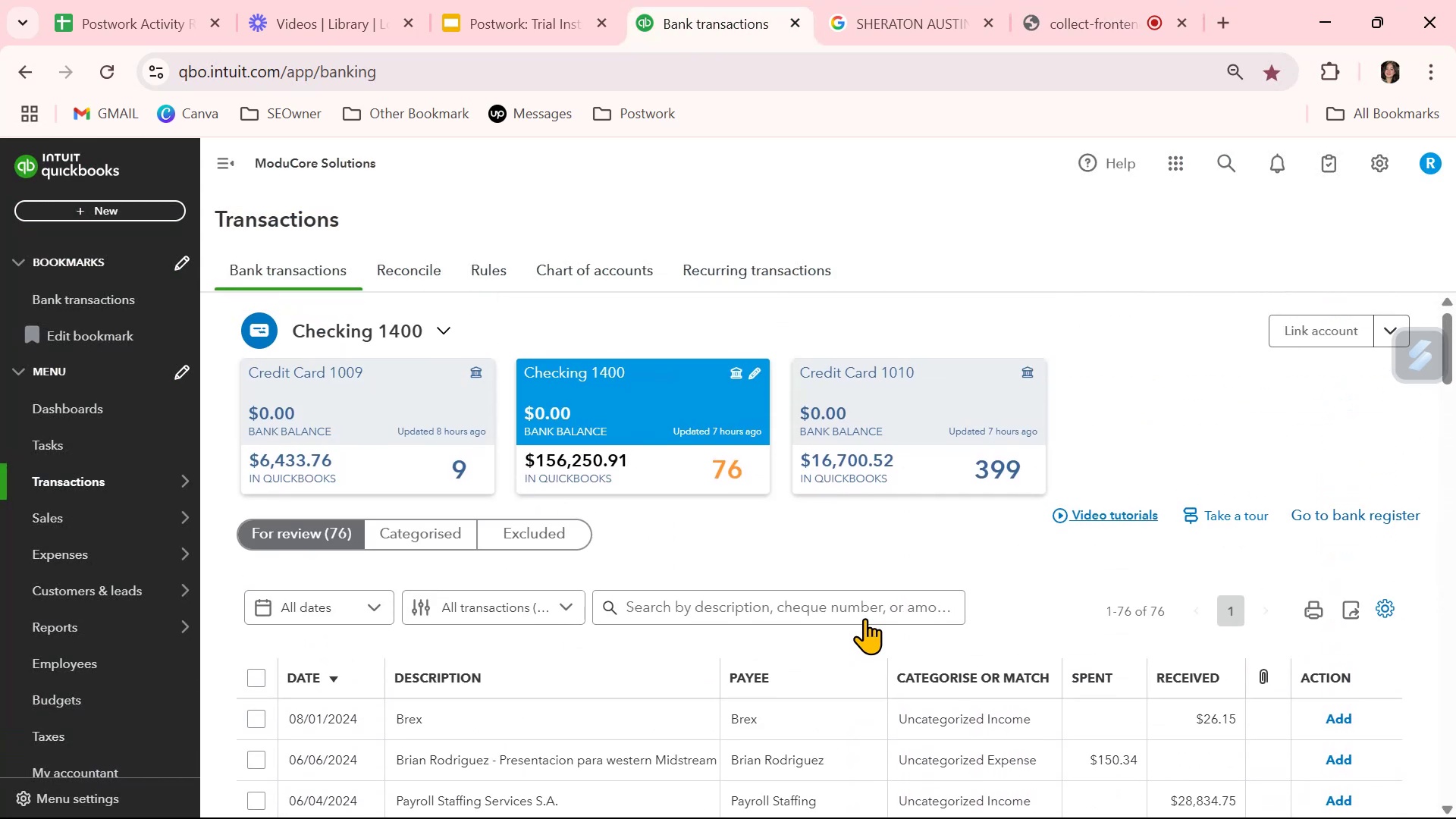 
scroll: coordinate [864, 618], scroll_direction: down, amount: 6.0
 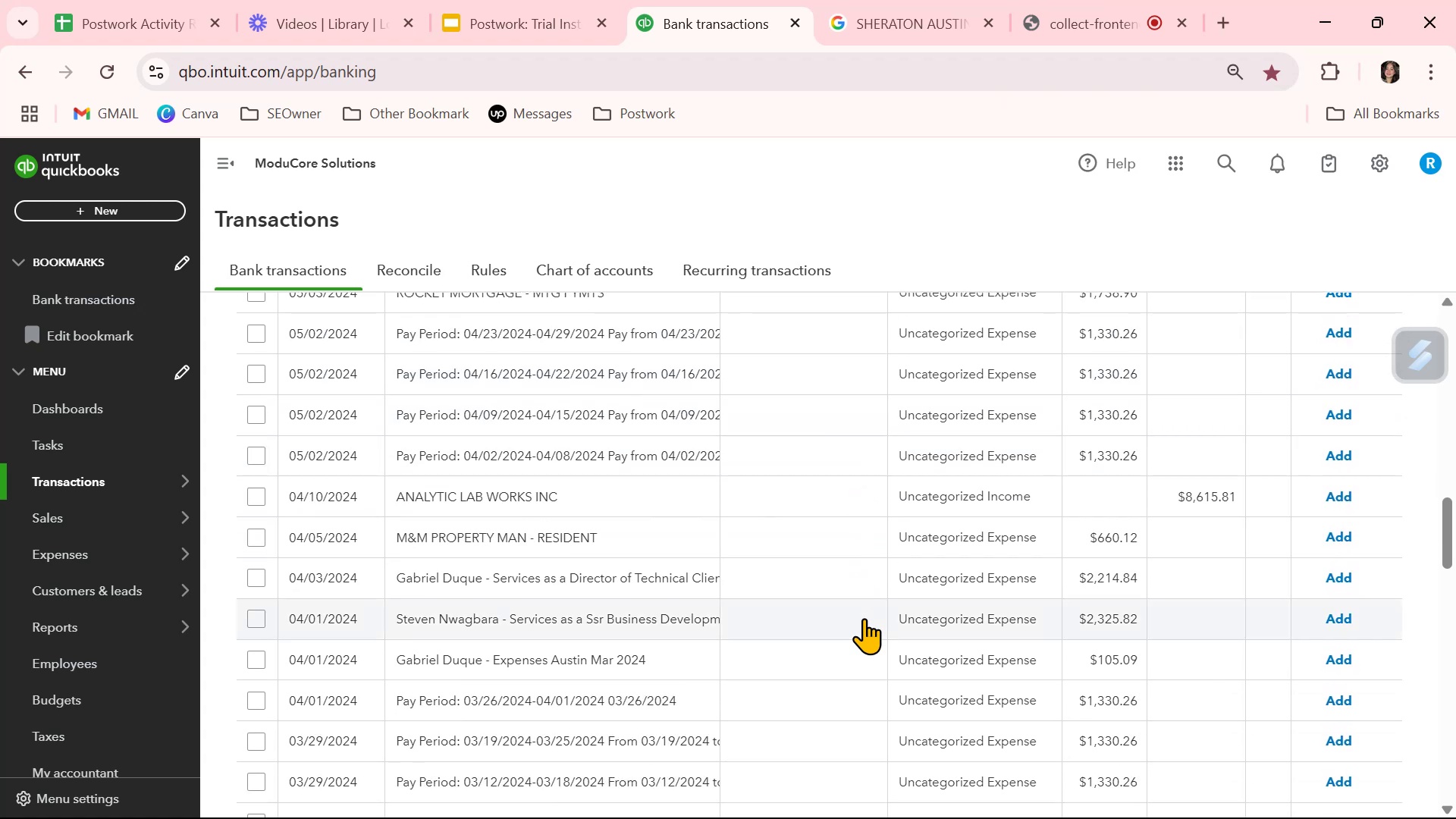 
left_click([836, 574])
 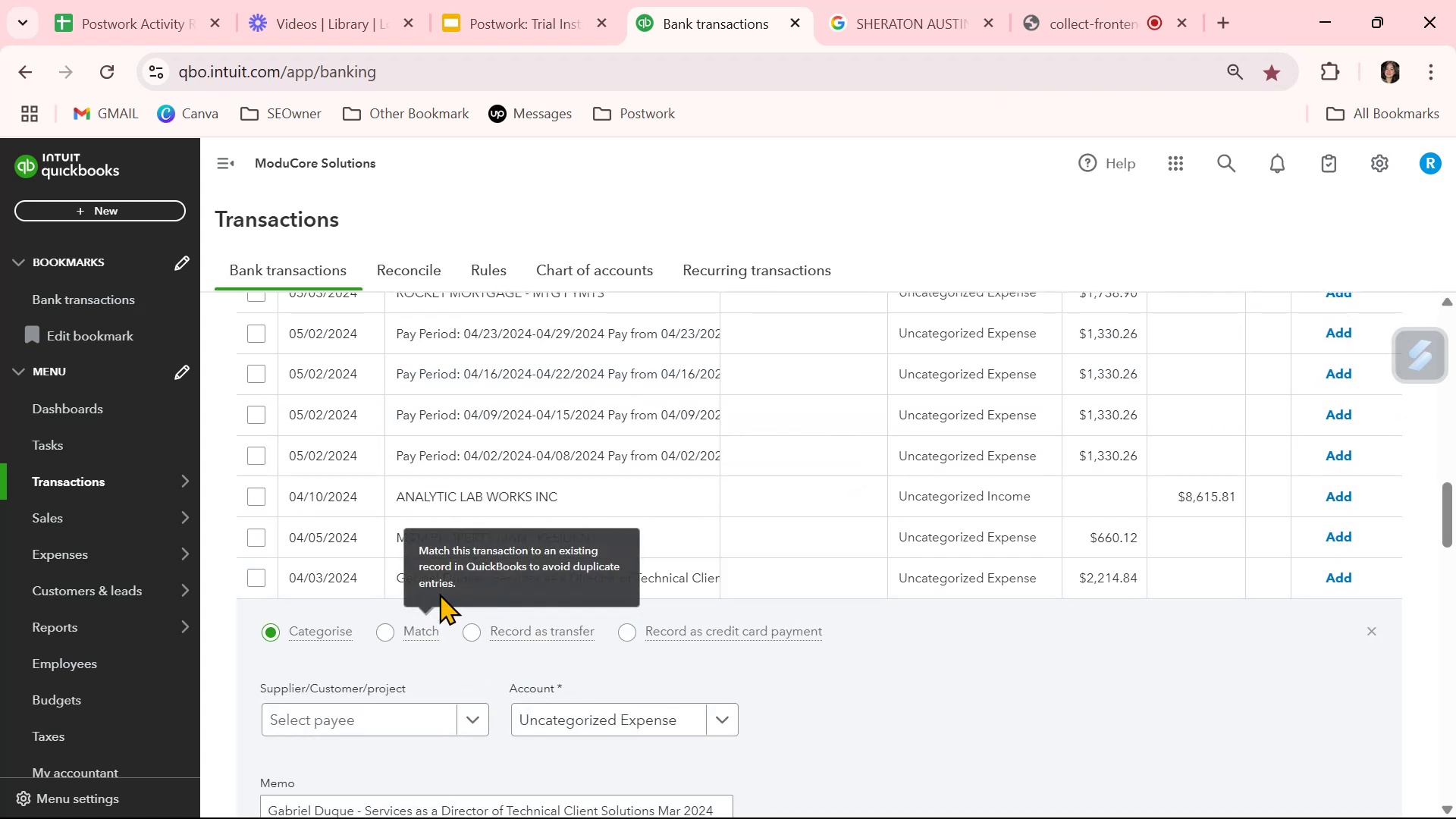 
scroll: coordinate [355, 752], scroll_direction: down, amount: 1.0
 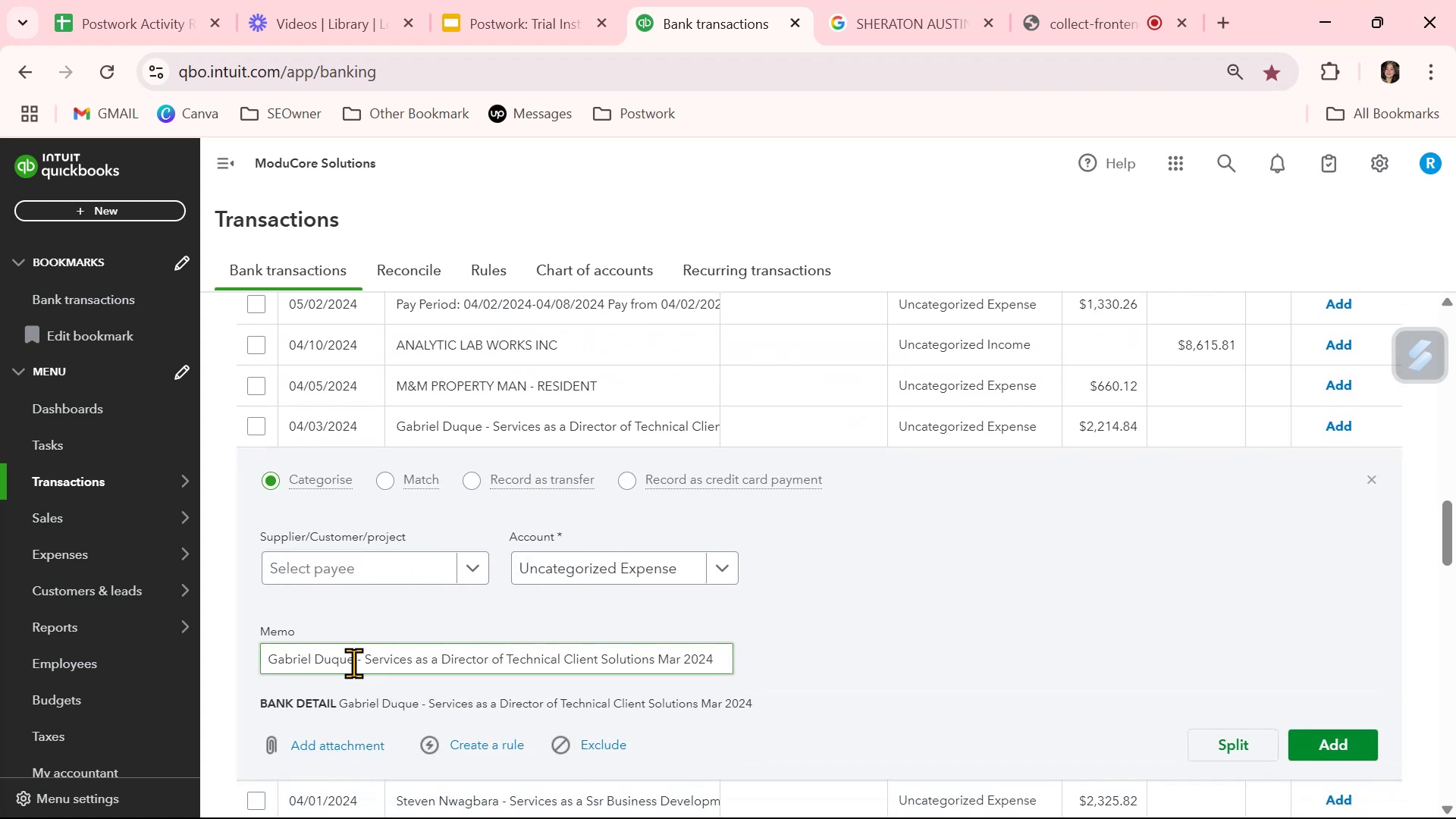 
left_click([351, 661])
 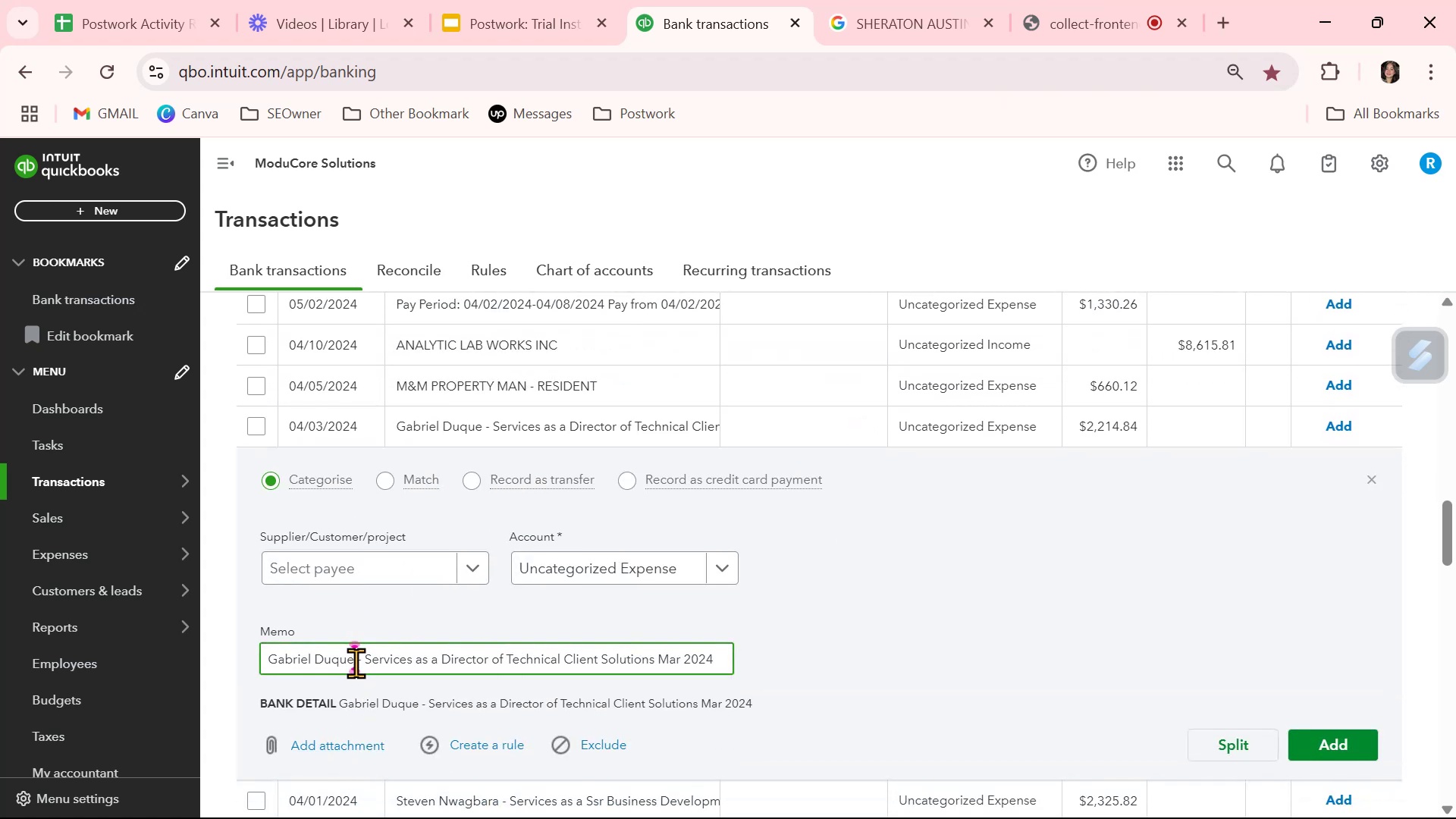 
left_click_drag(start_coordinate=[355, 663], to_coordinate=[250, 653])
 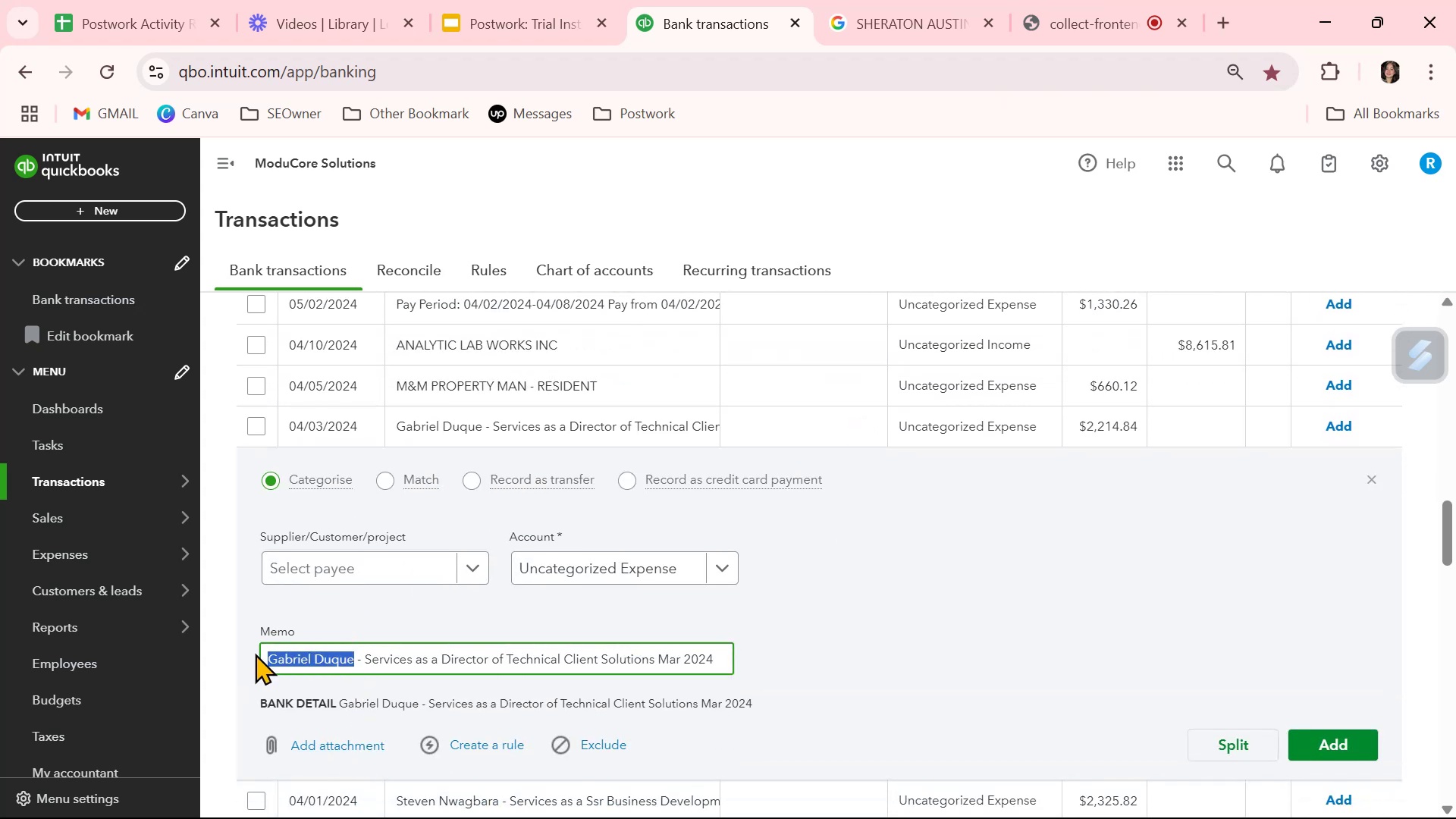 
key(Control+ControlLeft)
 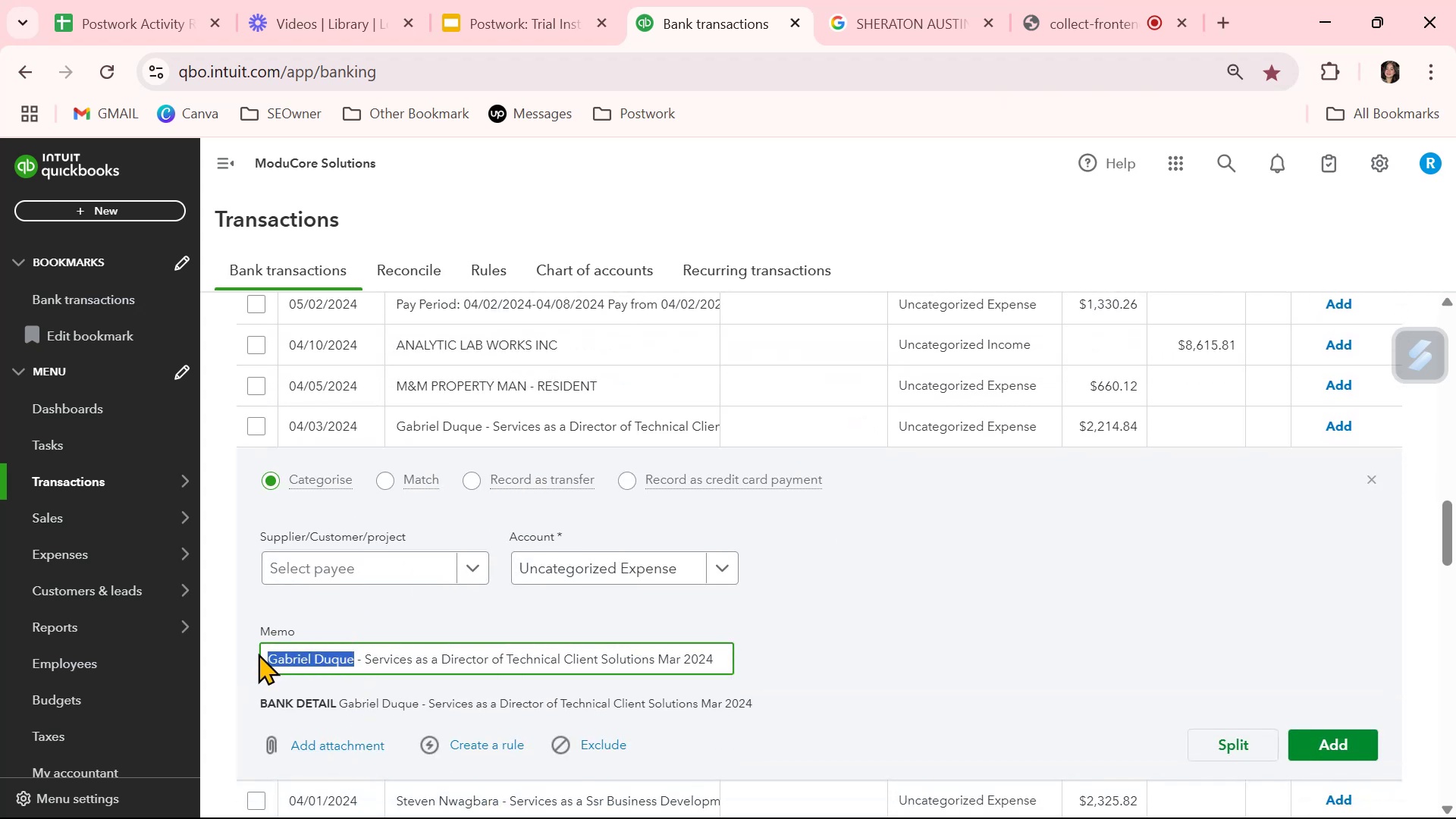 
key(Control+C)
 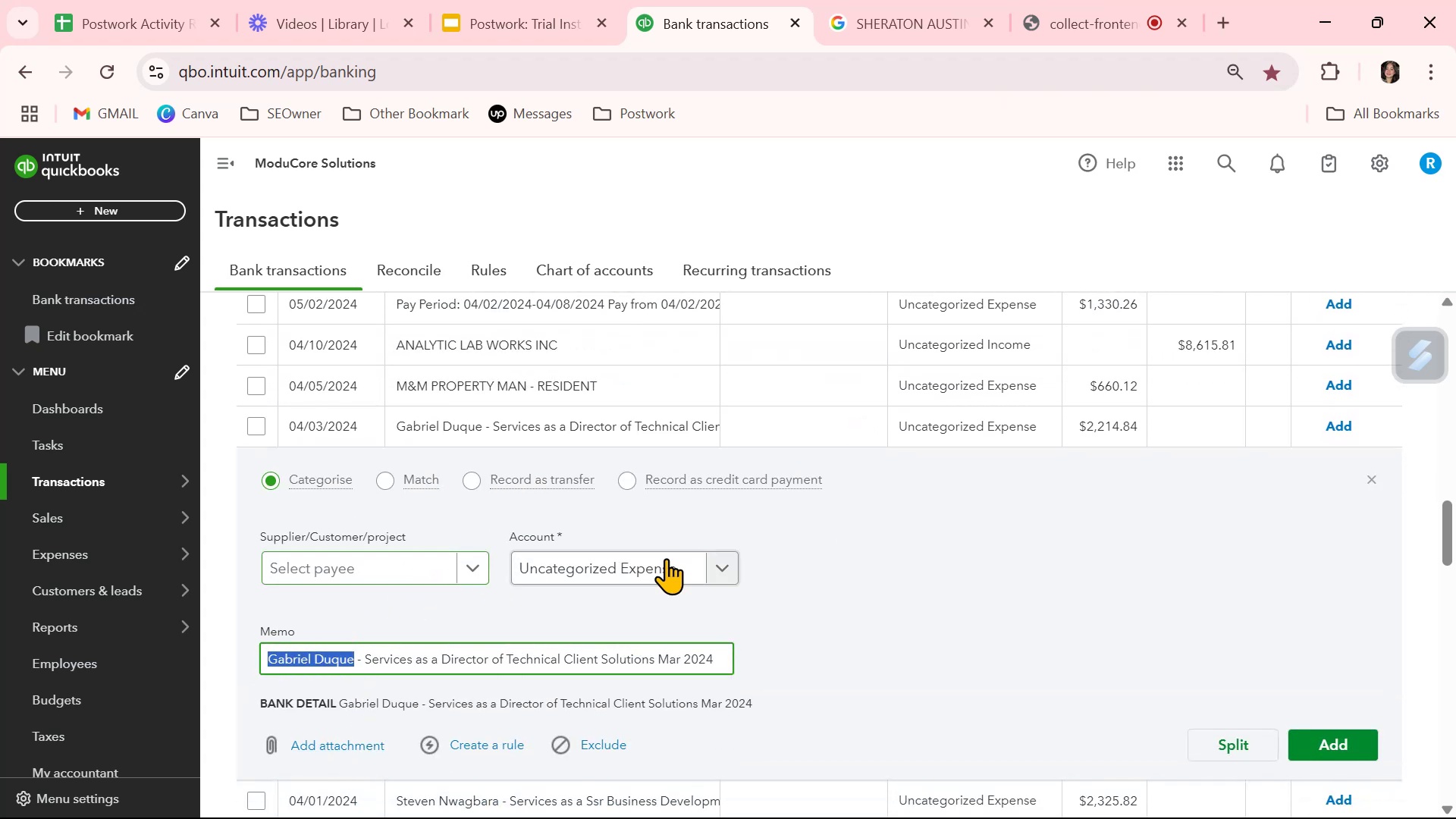 
left_click([662, 563])
 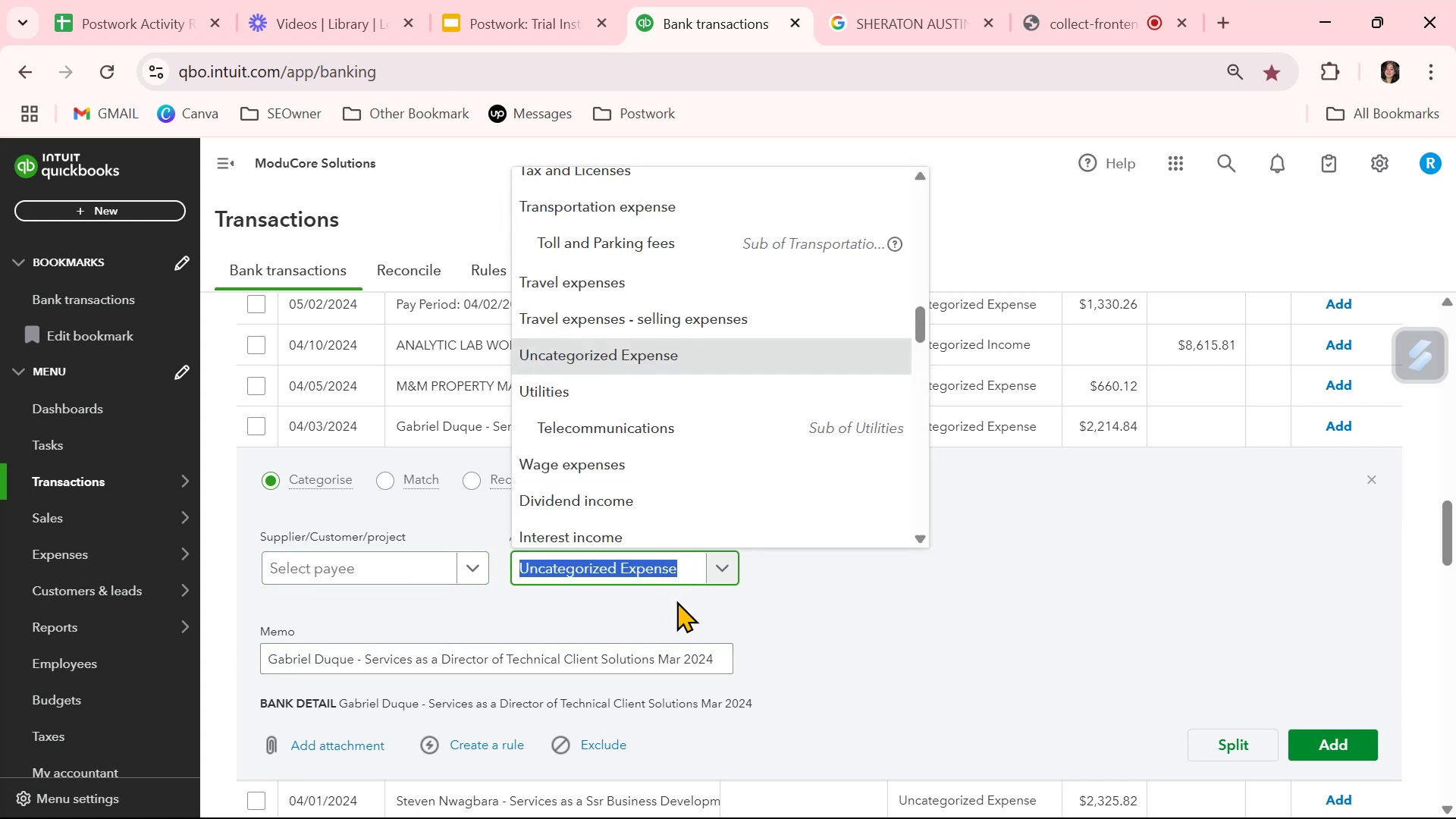 
type(serv)
 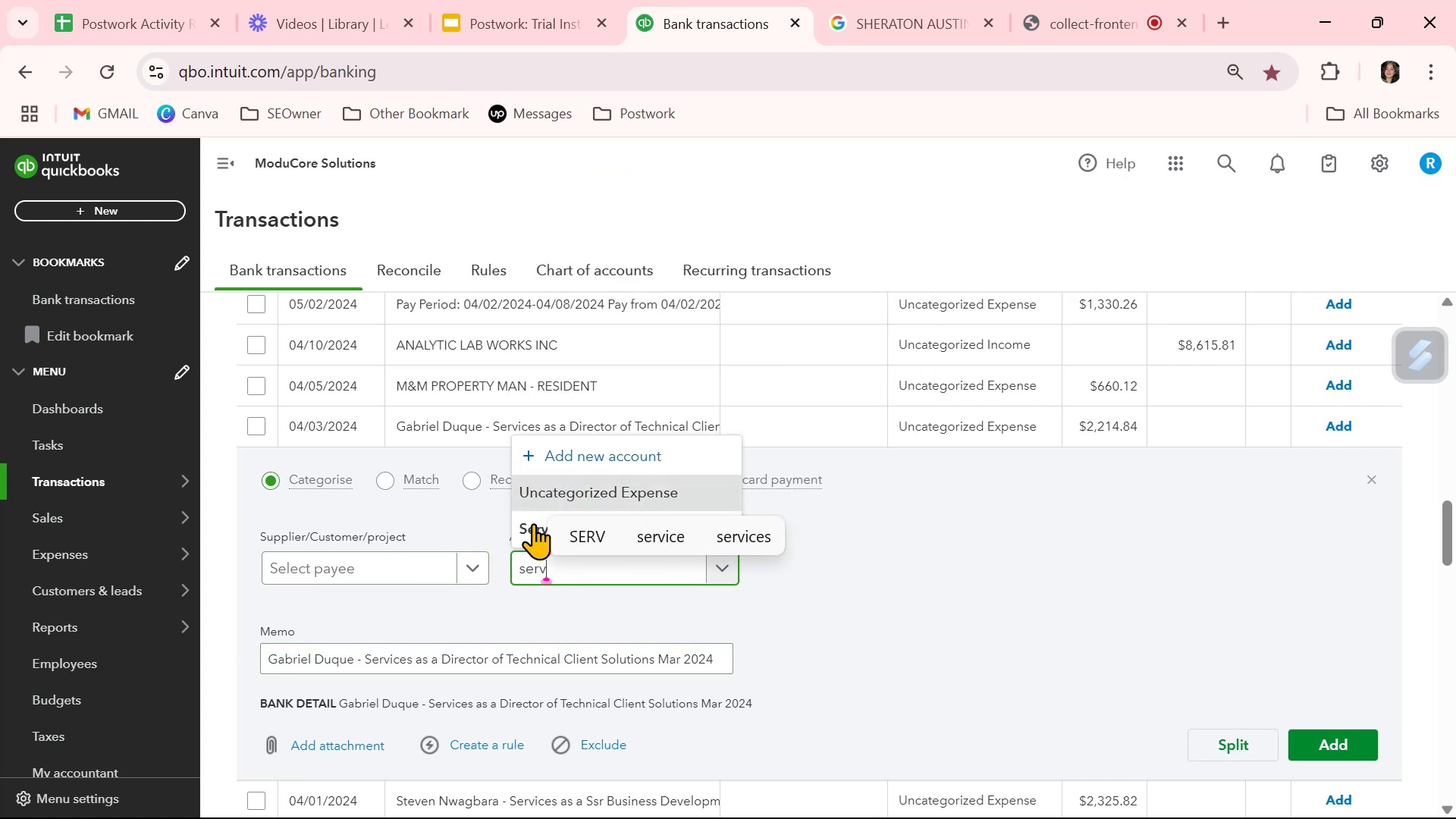 
left_click([524, 527])
 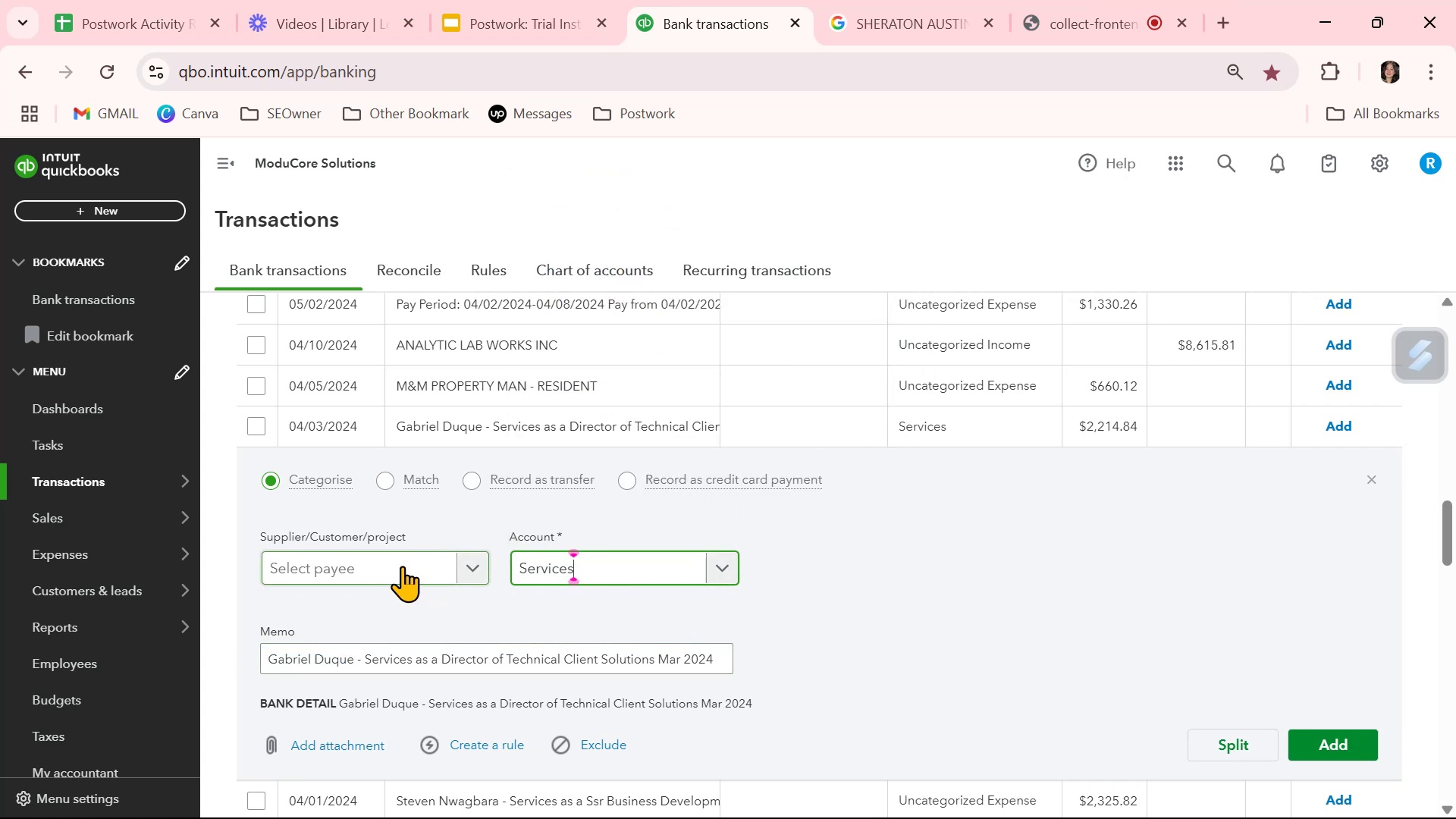 
left_click([402, 566])
 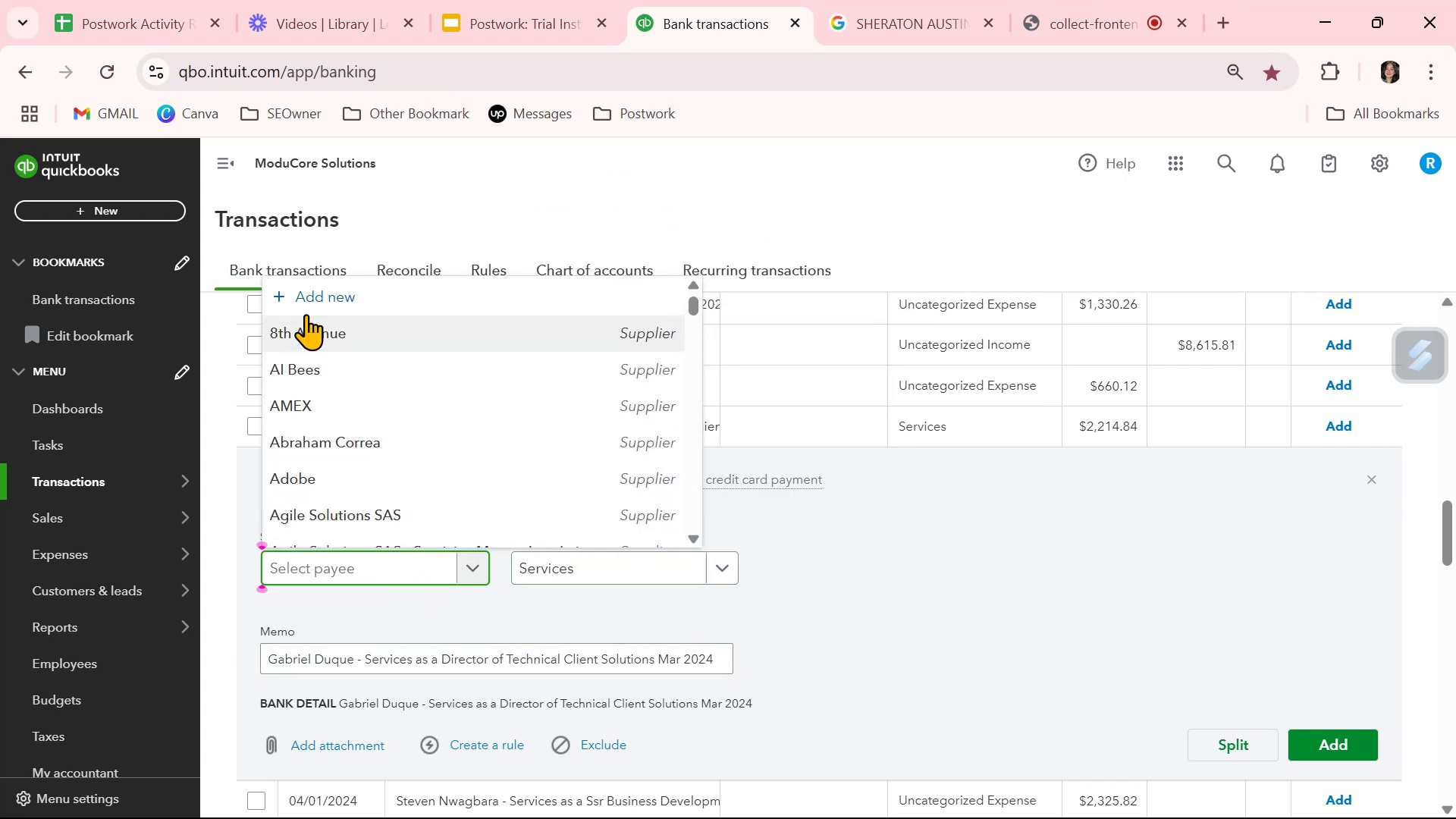 
left_click([315, 298])
 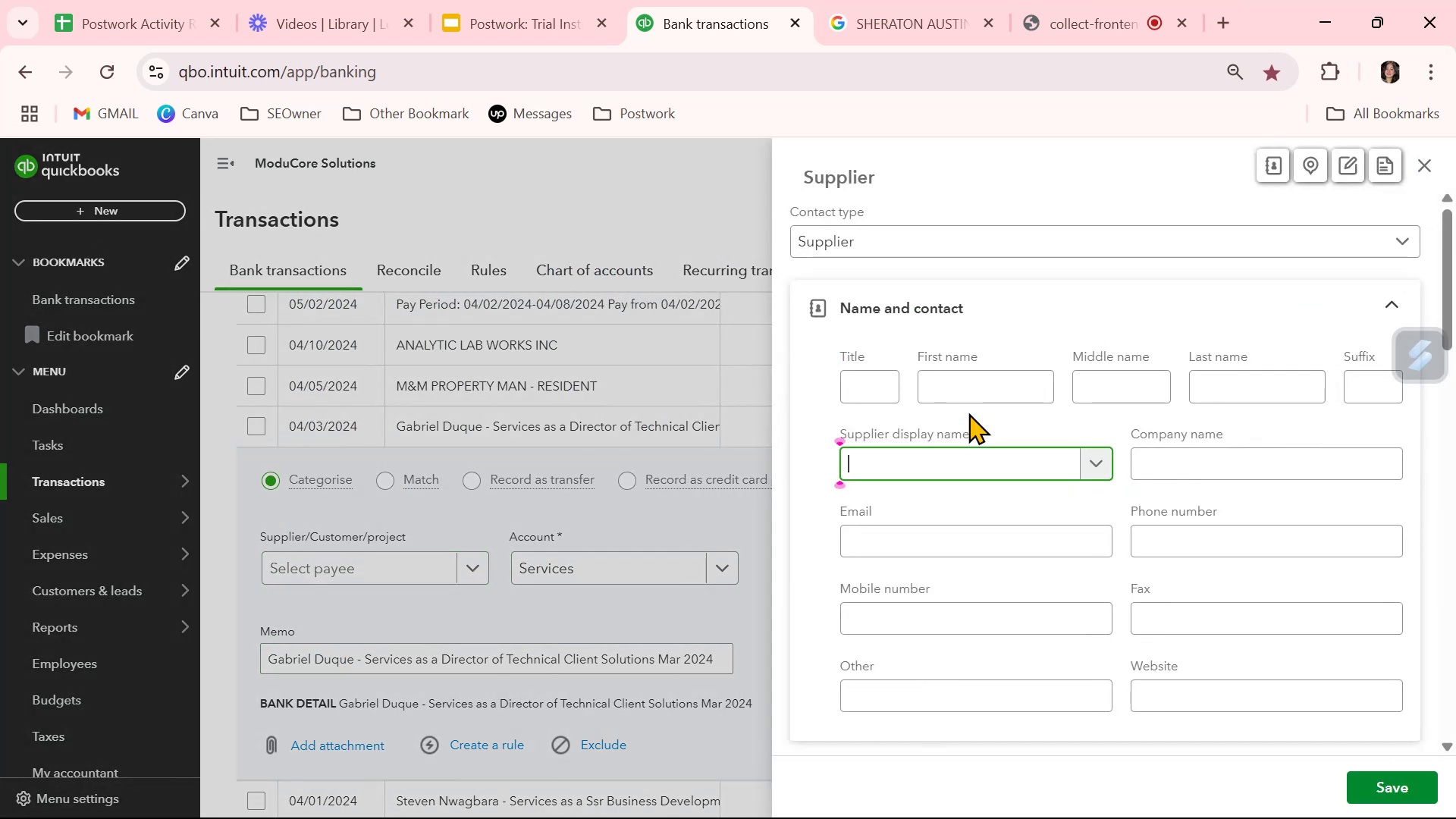 
key(Control+ControlLeft)
 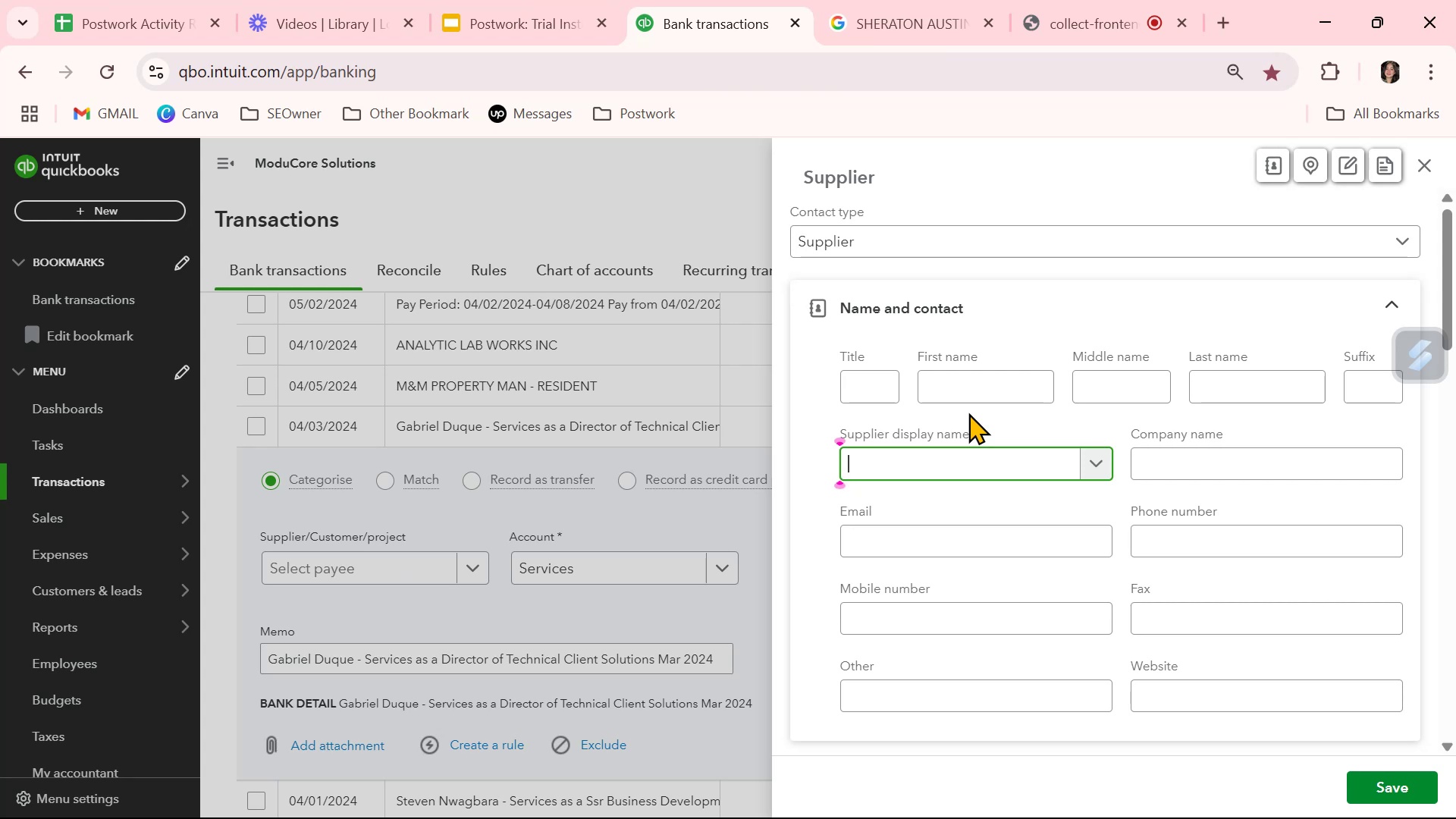 
key(Control+V)
 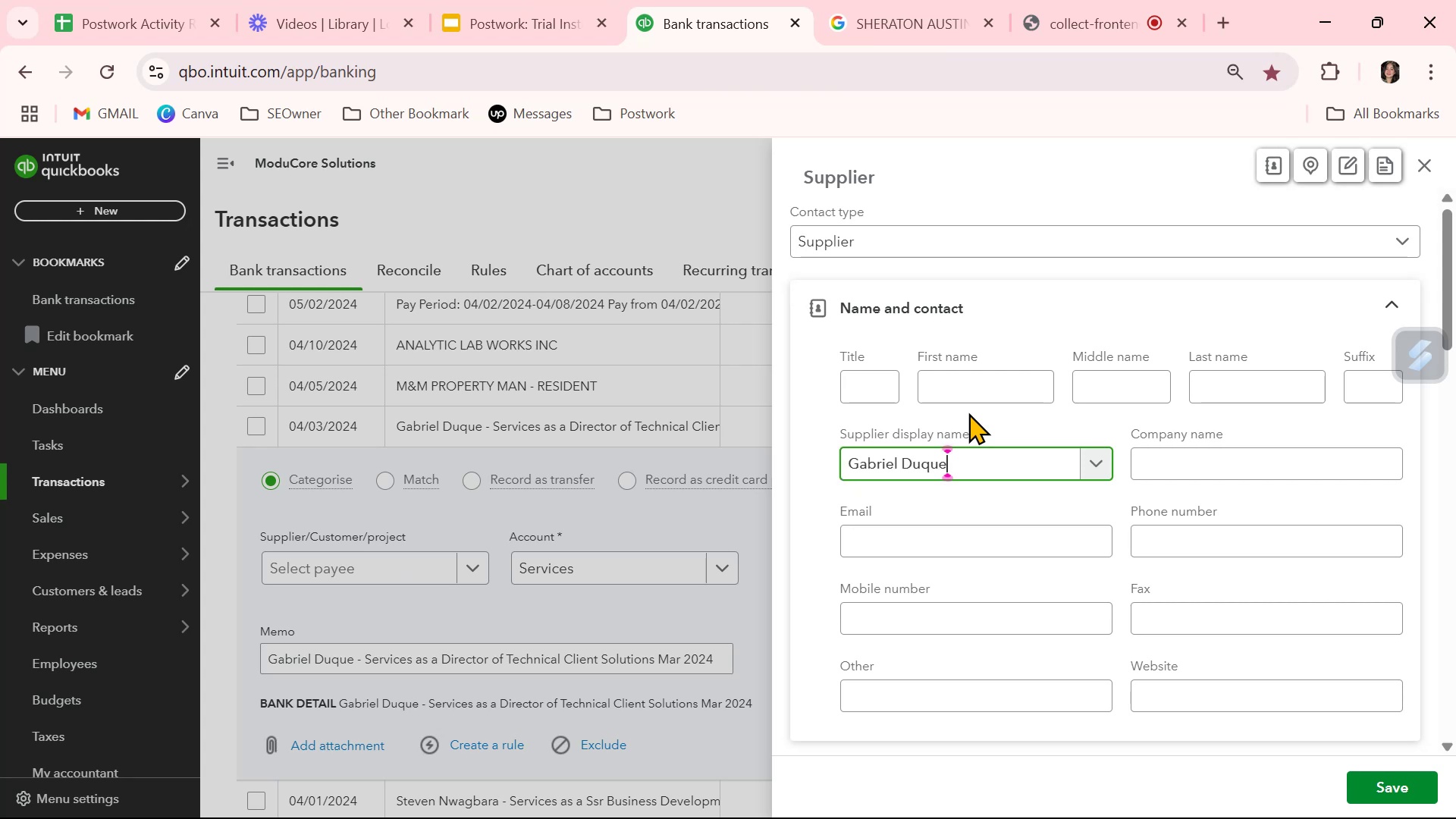 
key(Tab)
 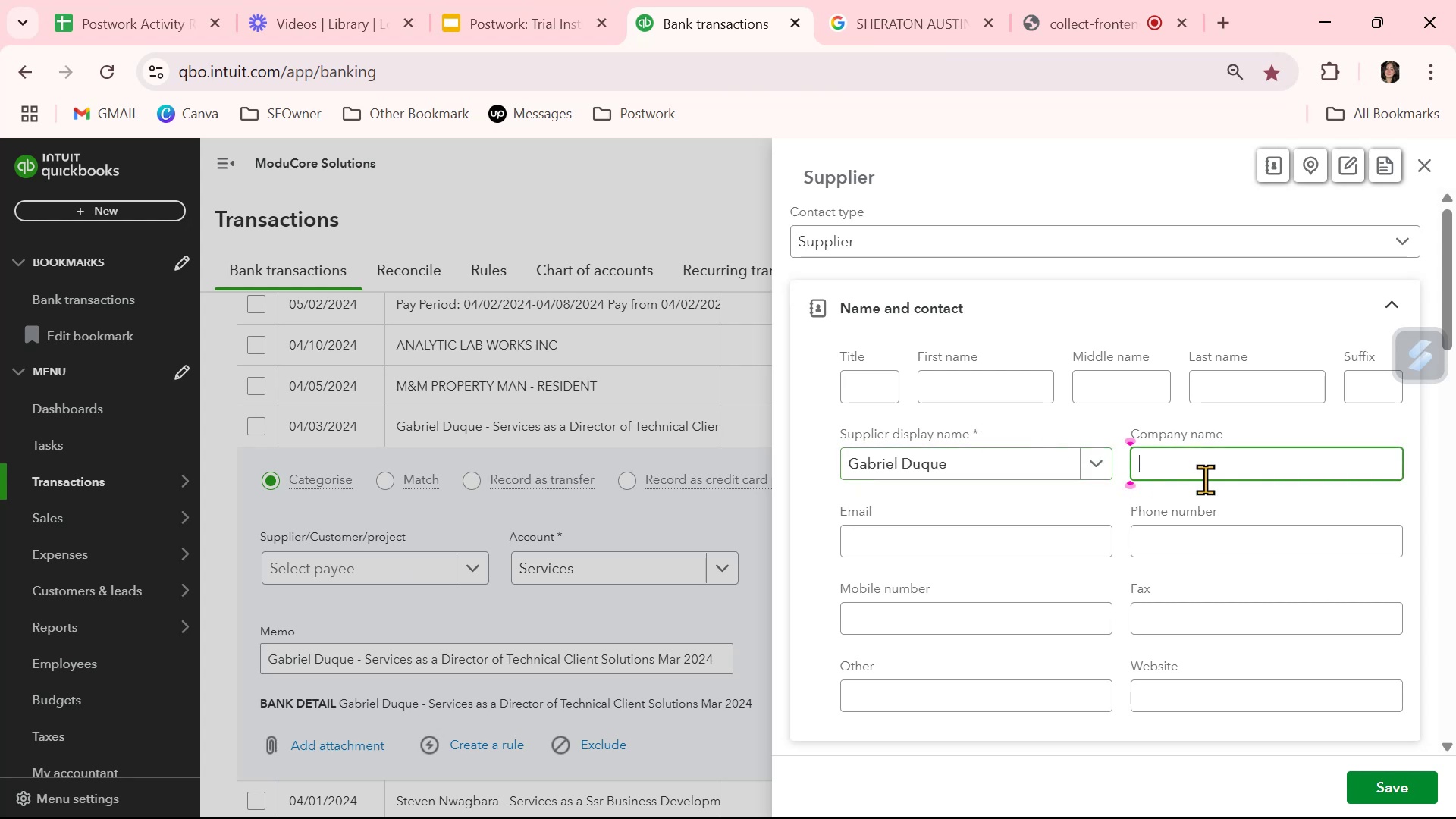 
key(Control+ControlLeft)
 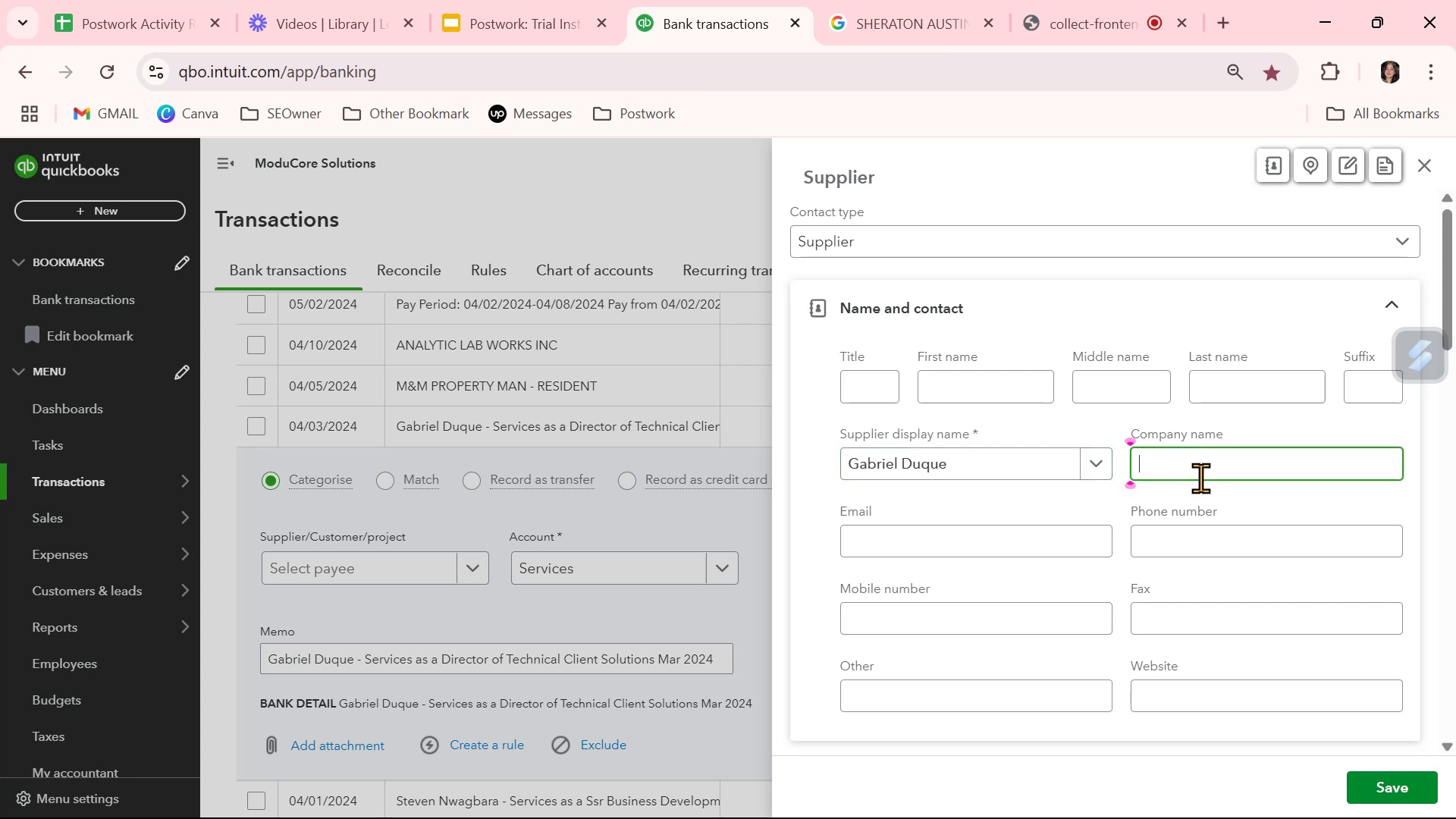 
key(Control+V)
 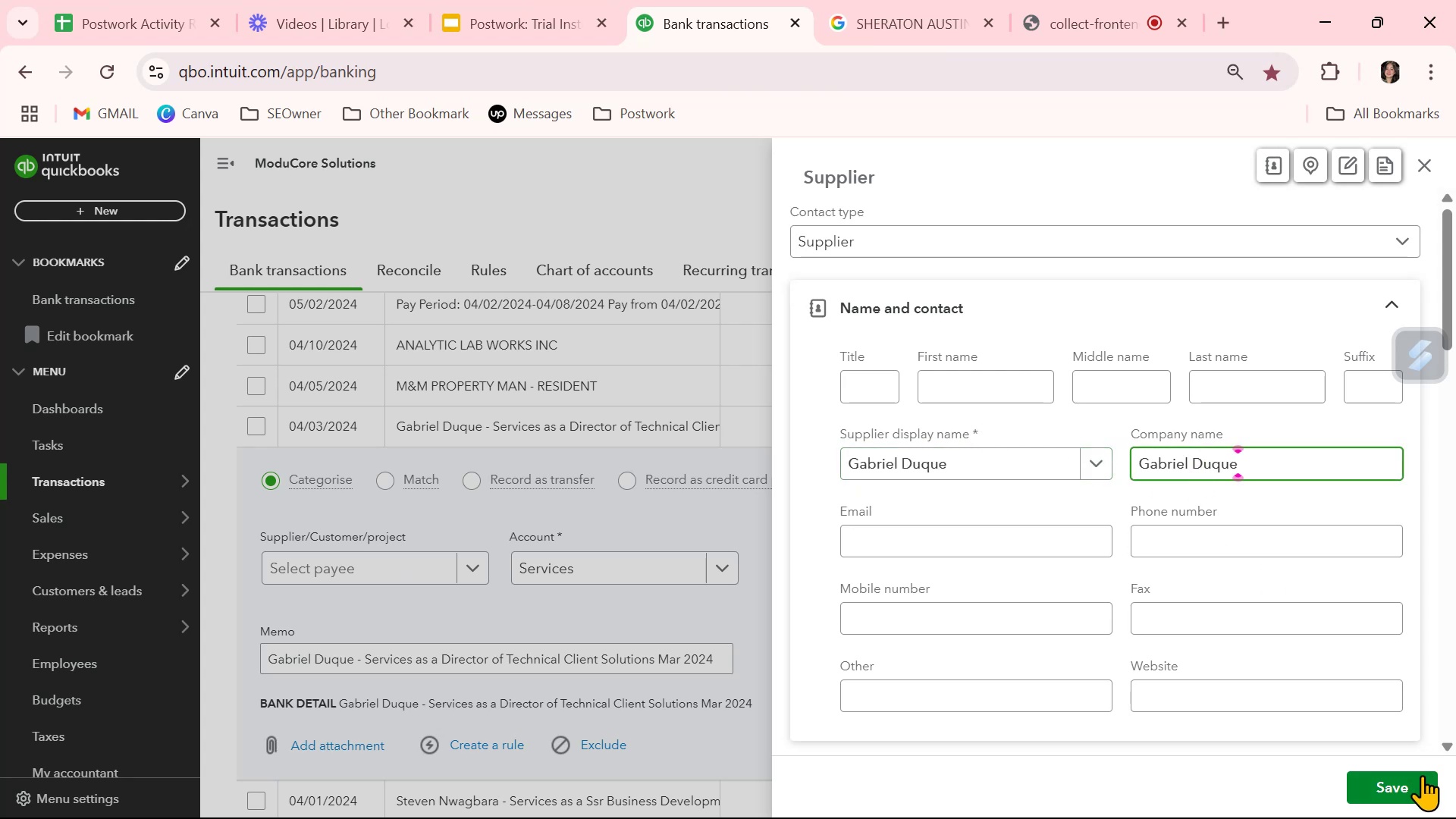 
left_click([1396, 792])
 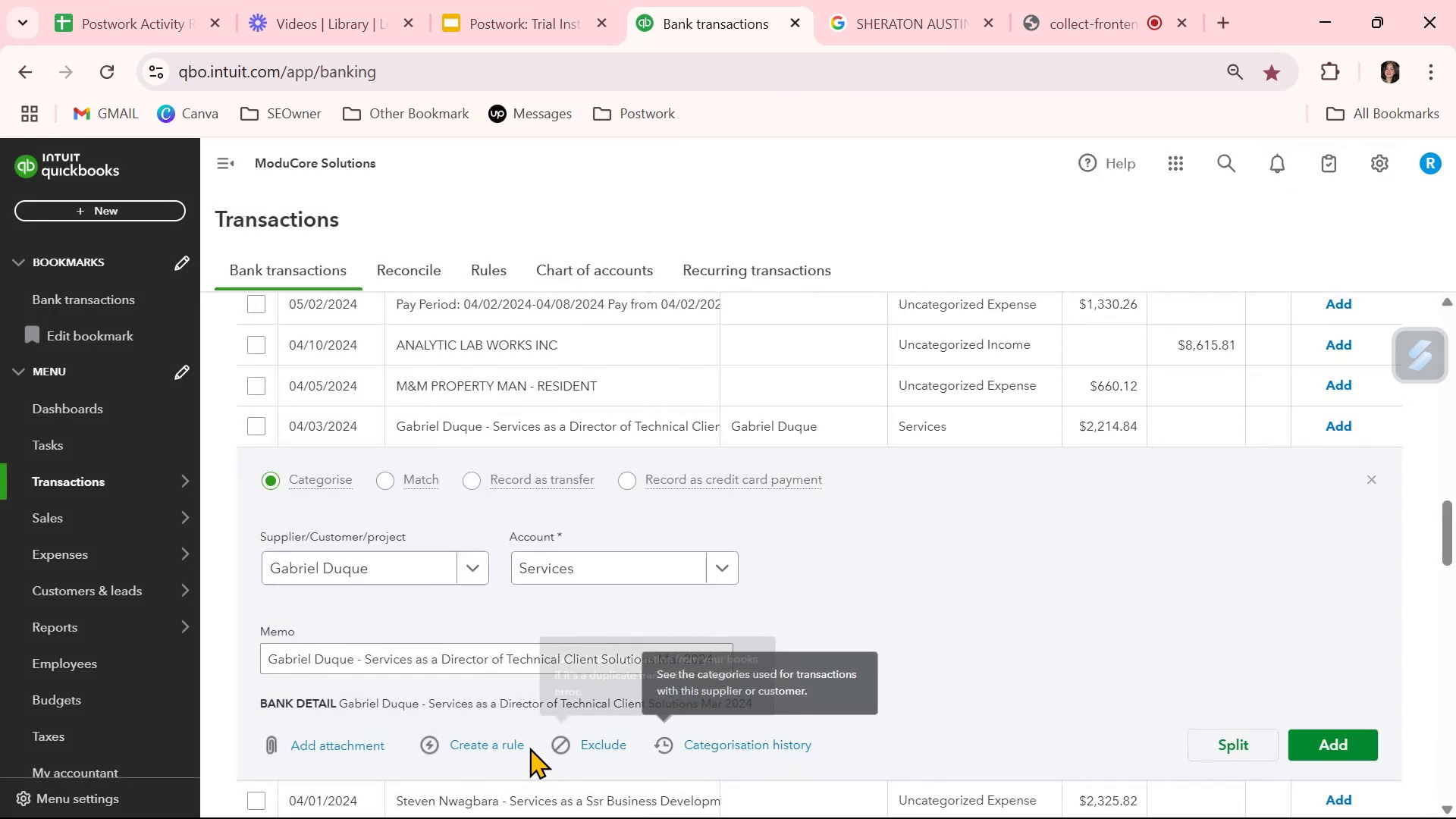 
left_click([481, 741])
 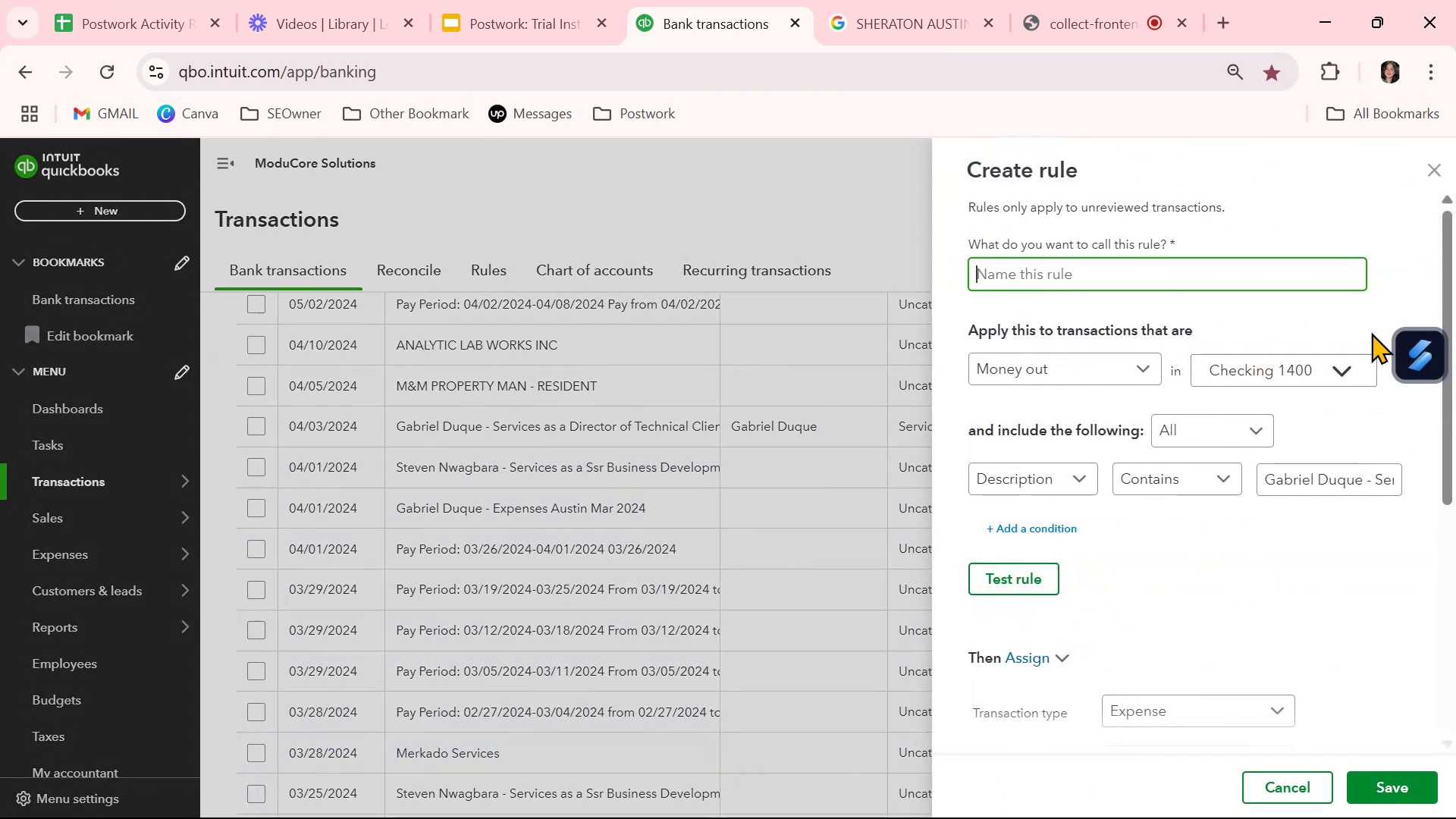 
key(Control+ControlLeft)
 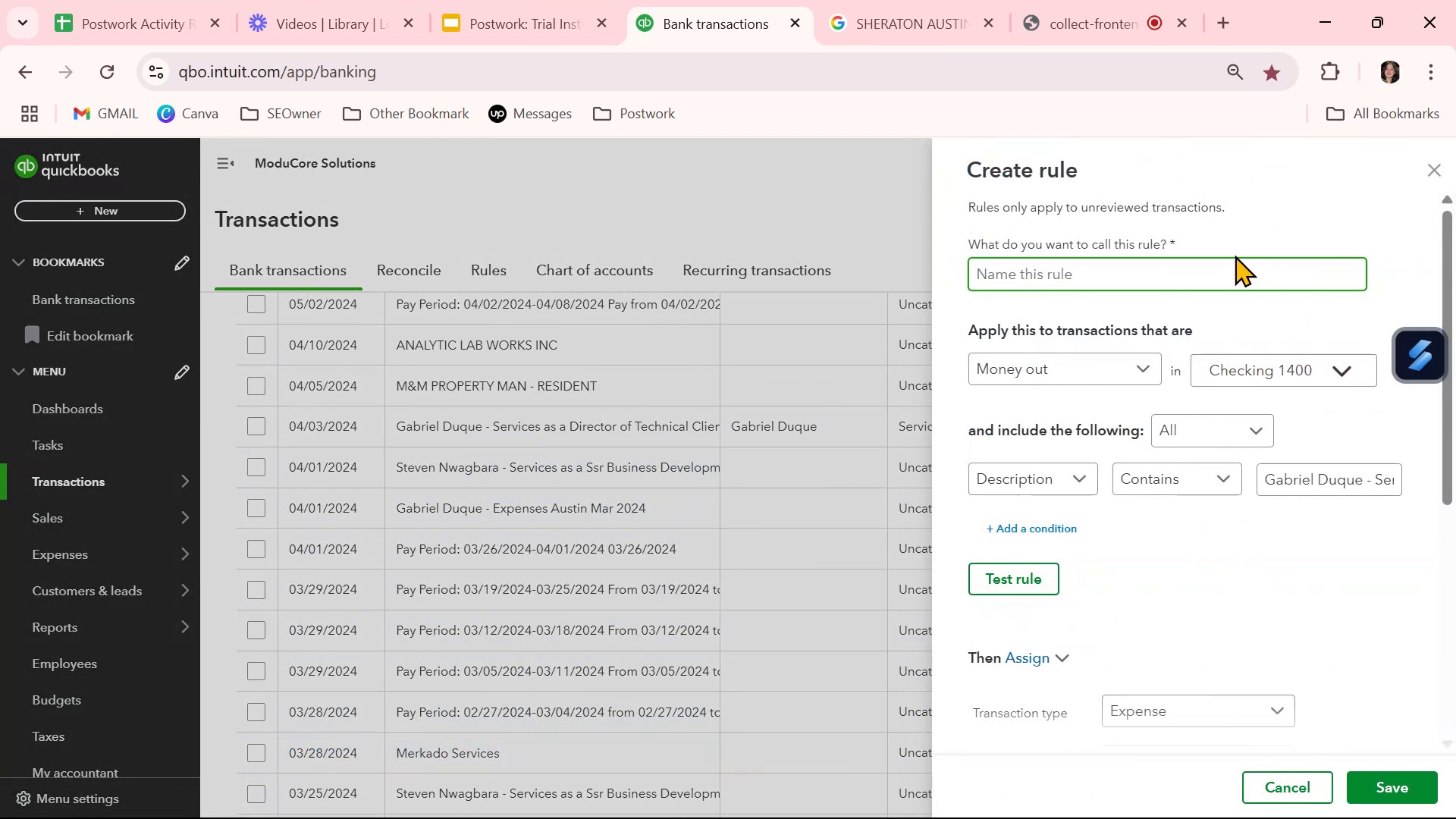 
key(Control+V)
 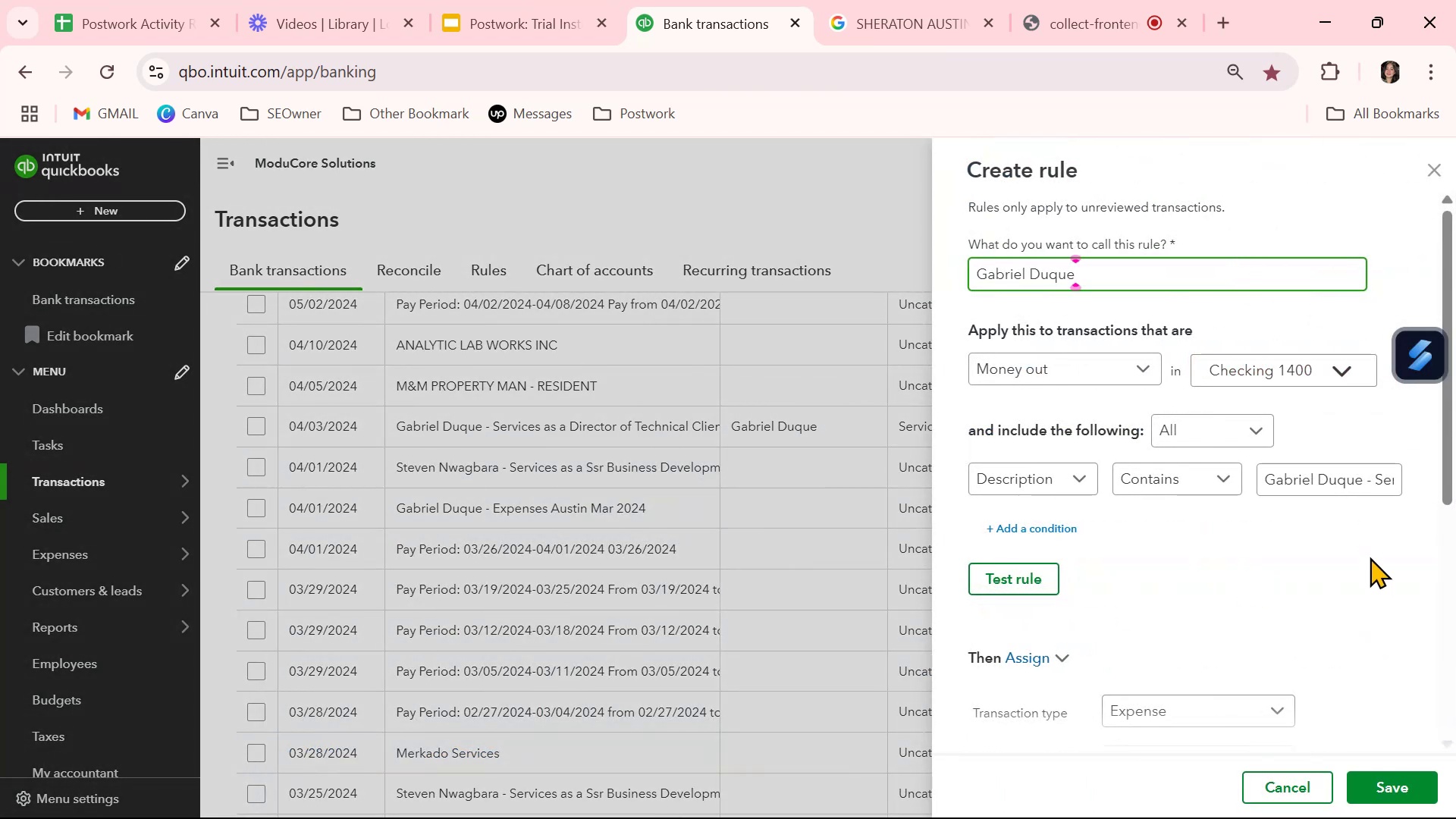 
left_click([1370, 556])
 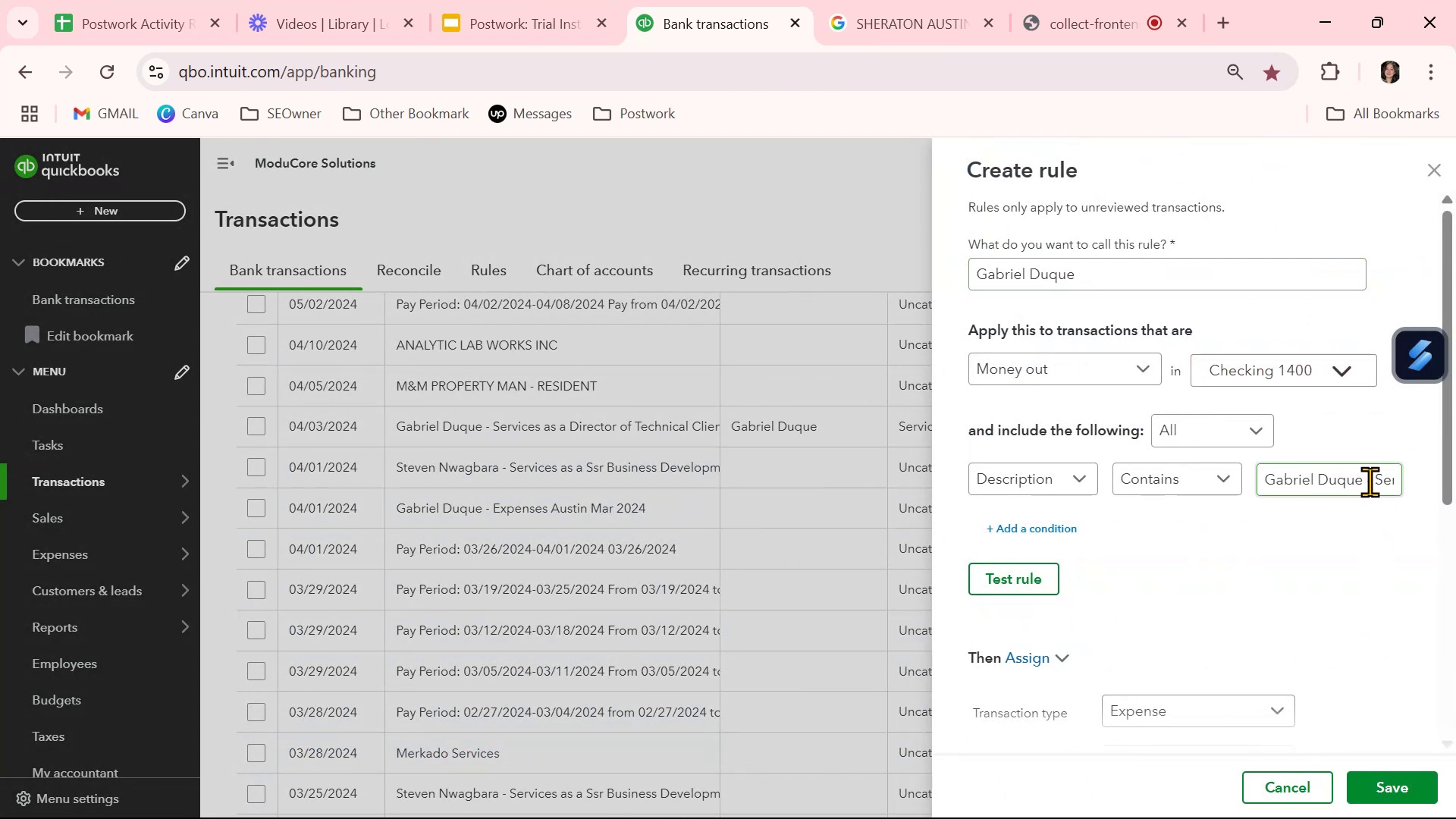 
left_click_drag(start_coordinate=[1367, 482], to_coordinate=[1455, 495])
 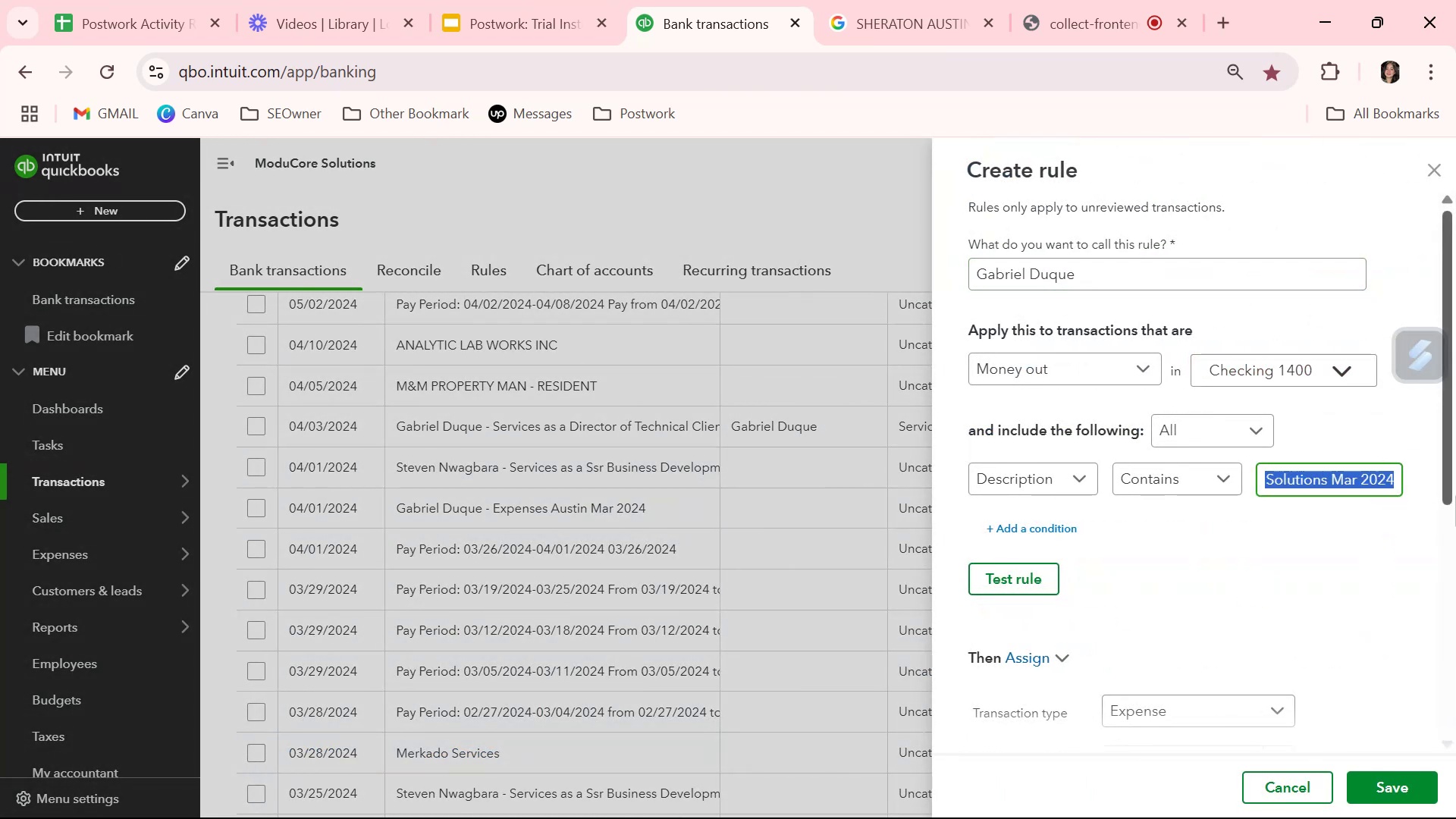 
key(Backspace)
 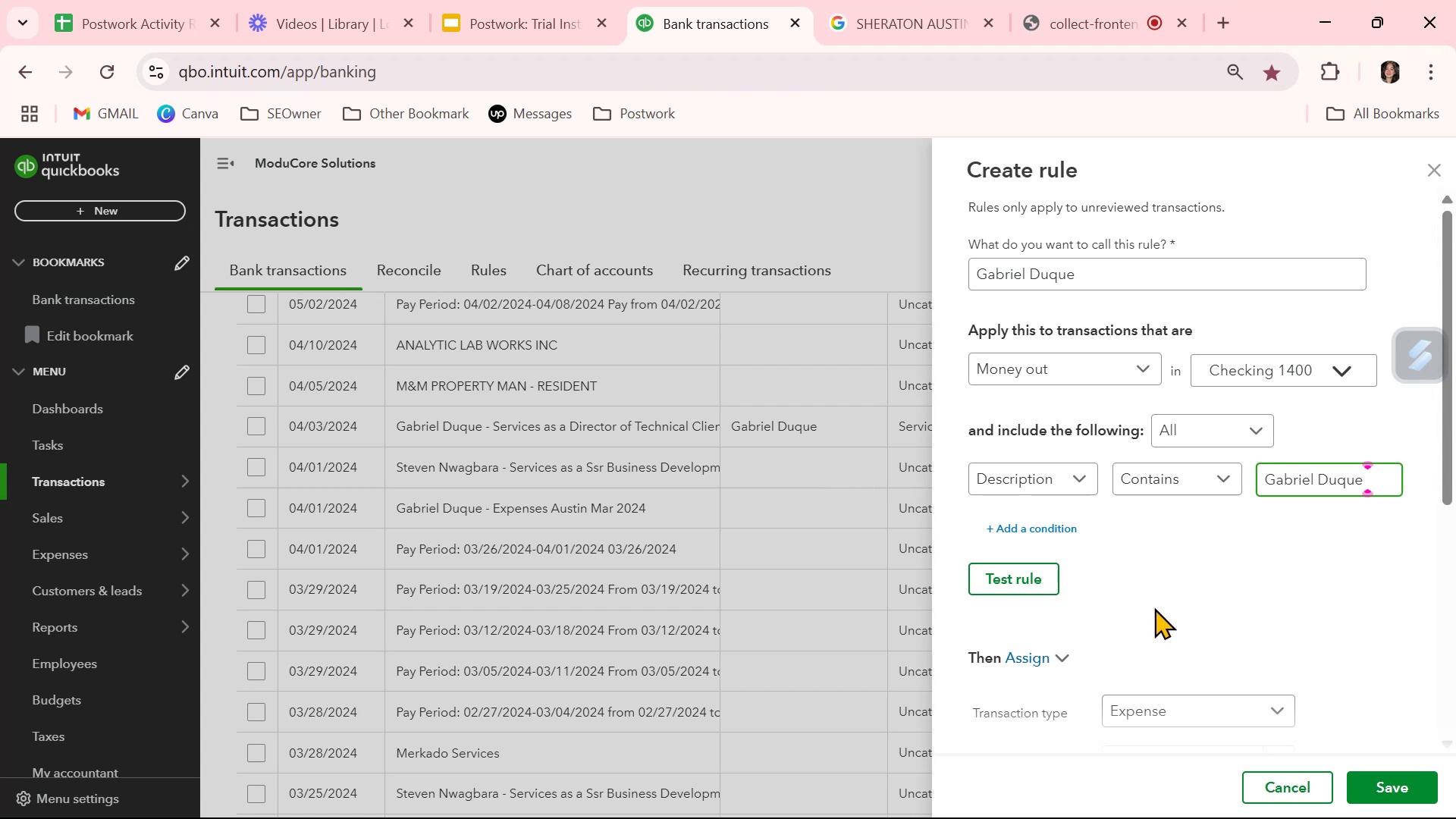 
left_click([1040, 587])
 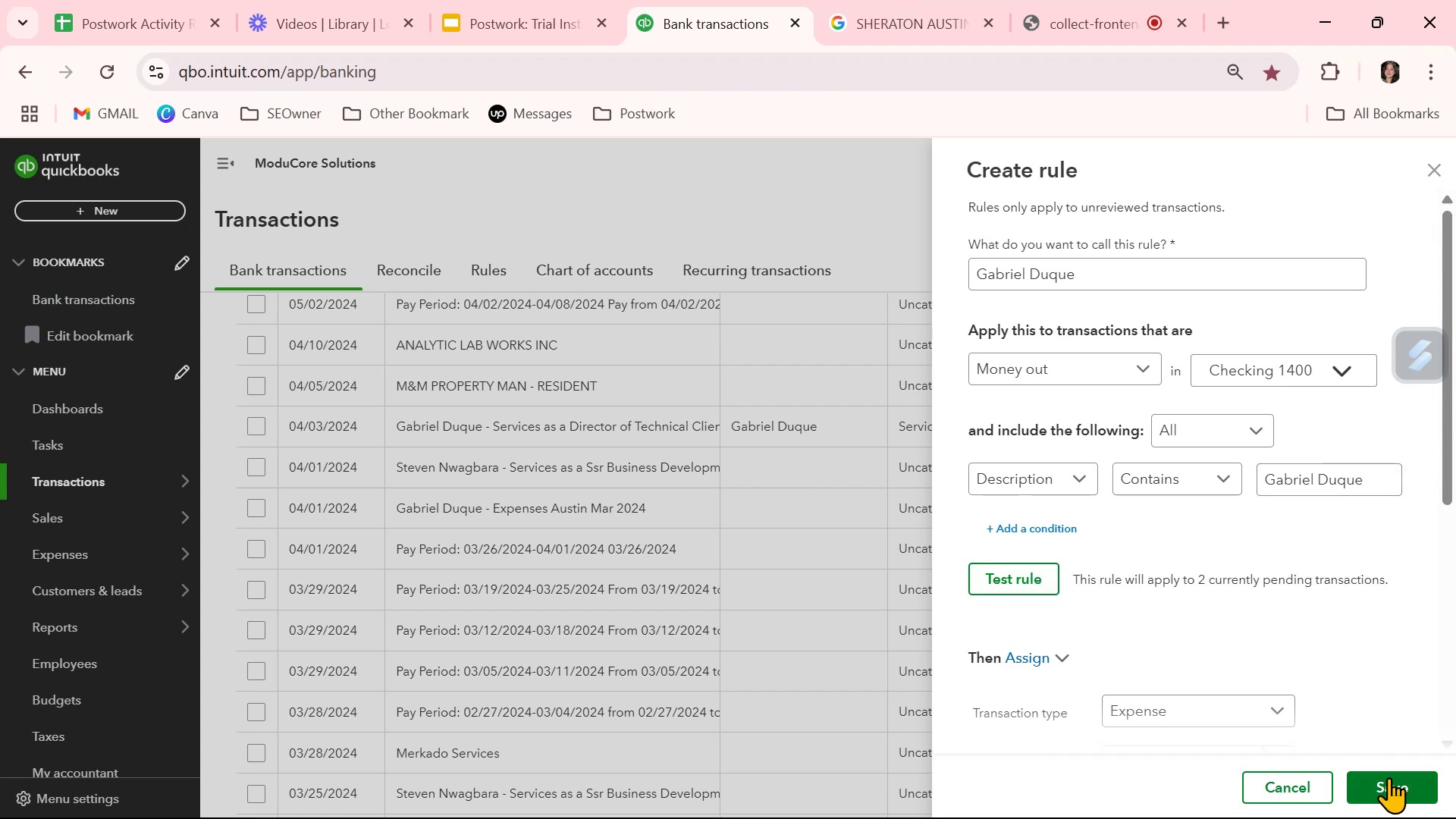 
left_click([1386, 783])
 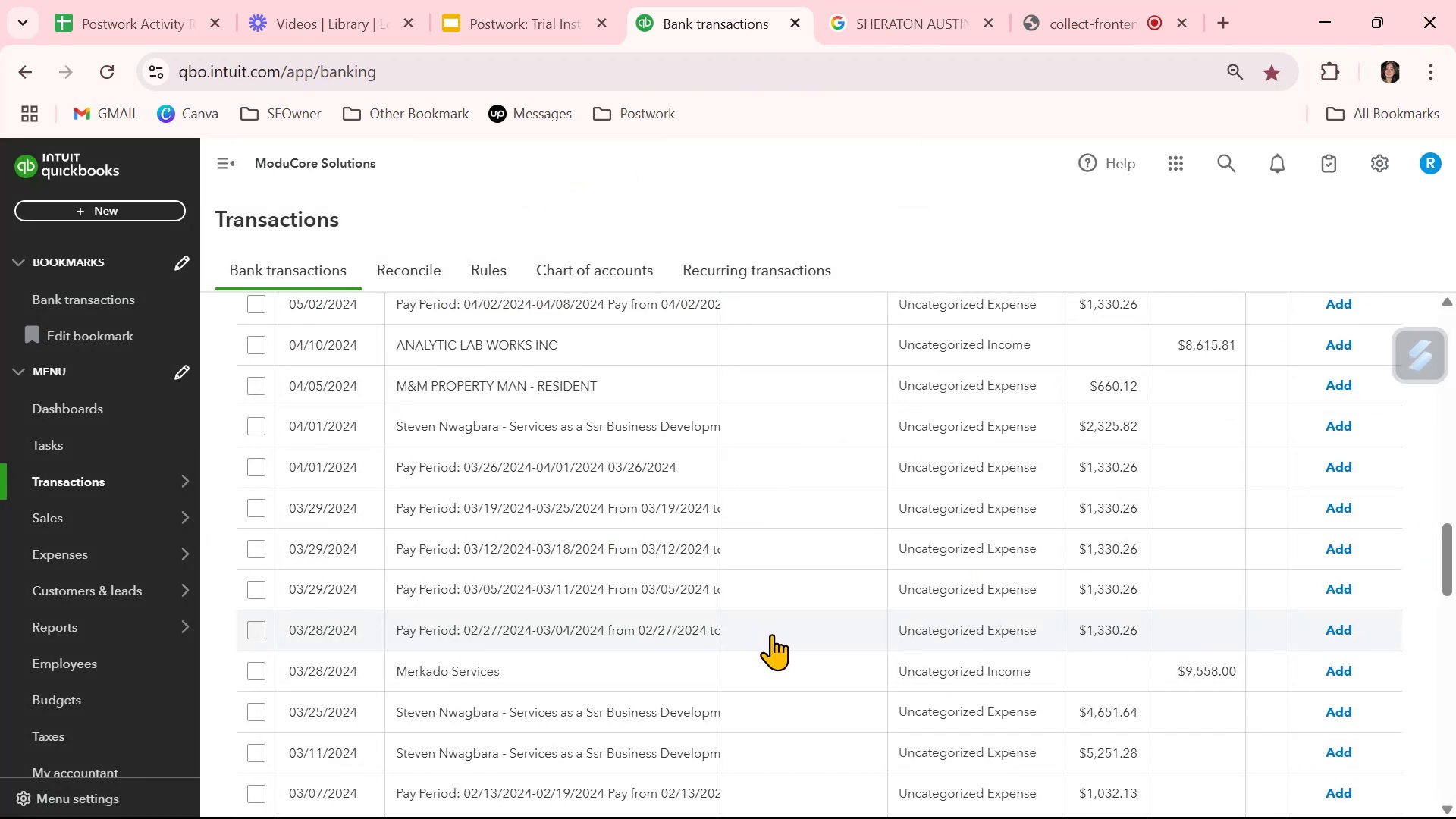 
wait(5.12)
 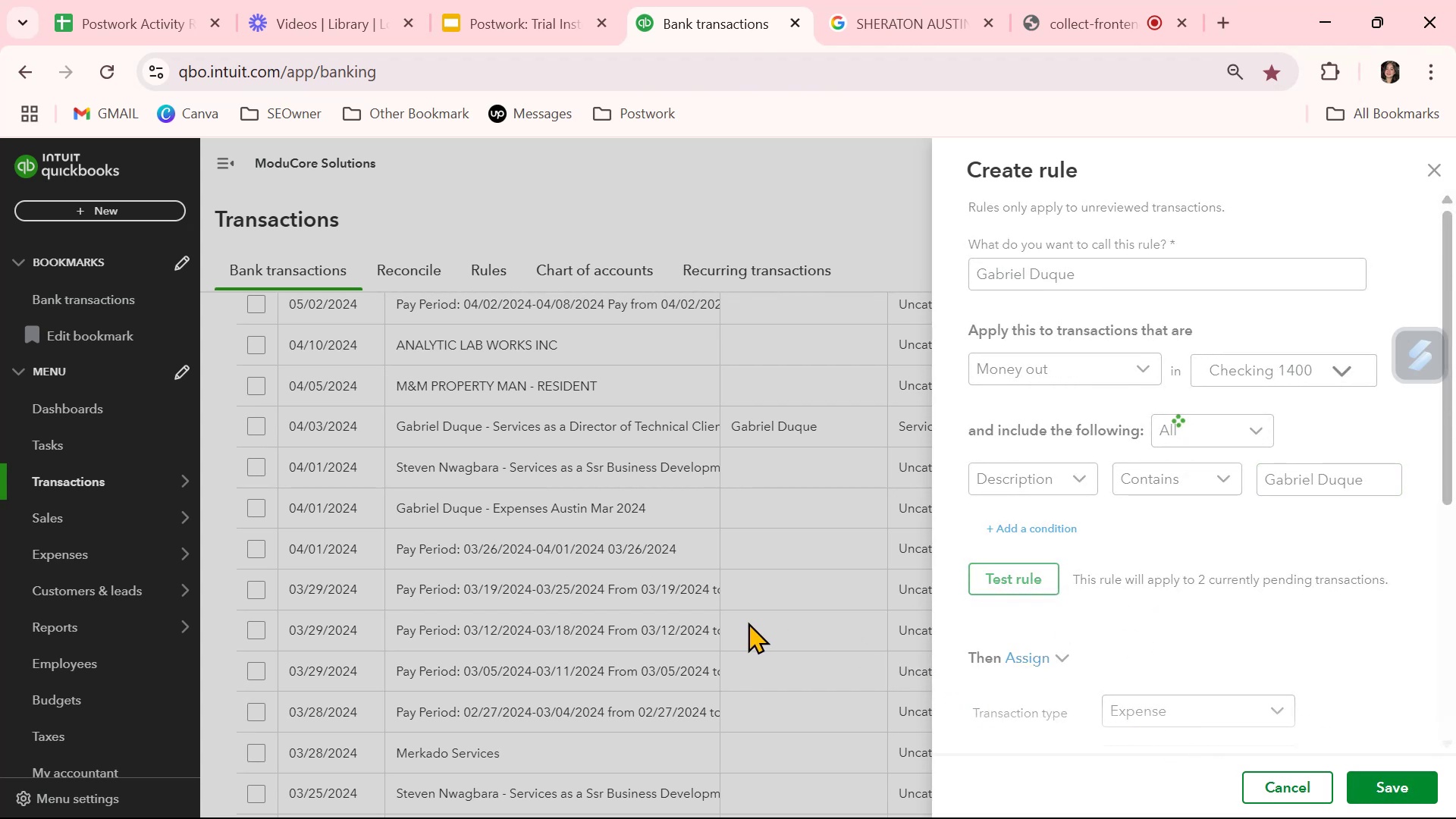 
scroll: coordinate [771, 634], scroll_direction: down, amount: 1.0
 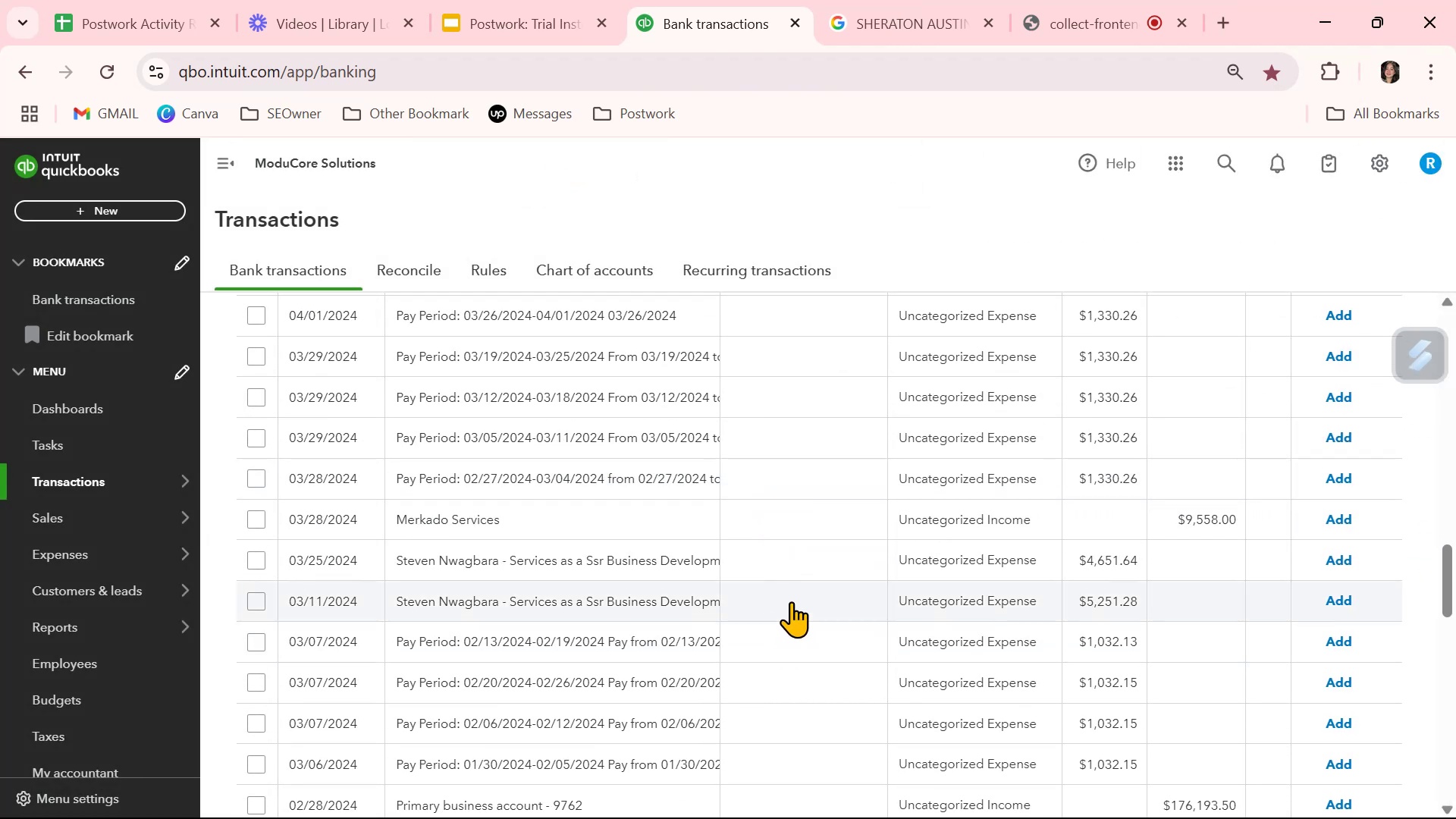 
left_click([802, 562])
 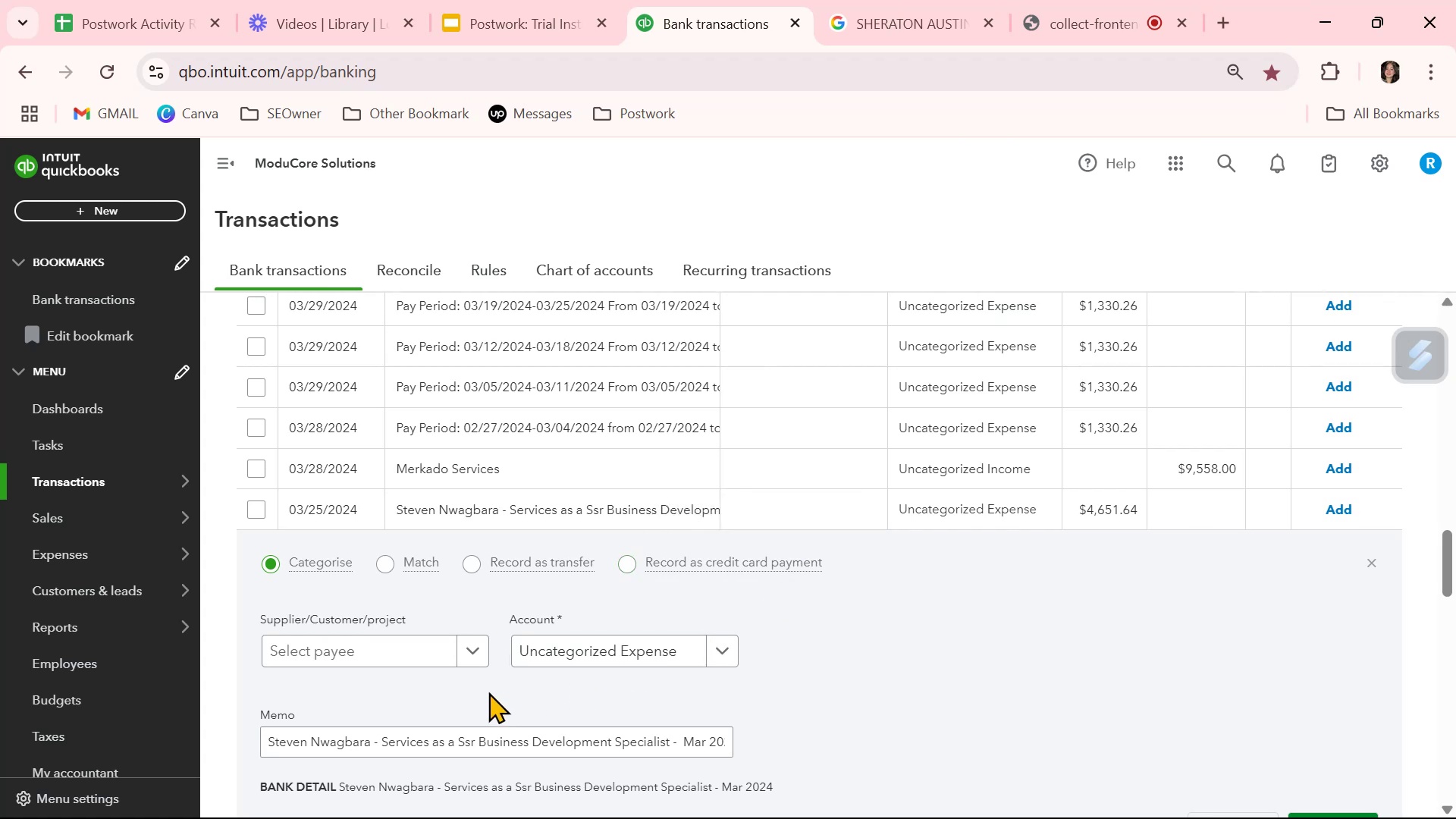 
left_click([621, 655])
 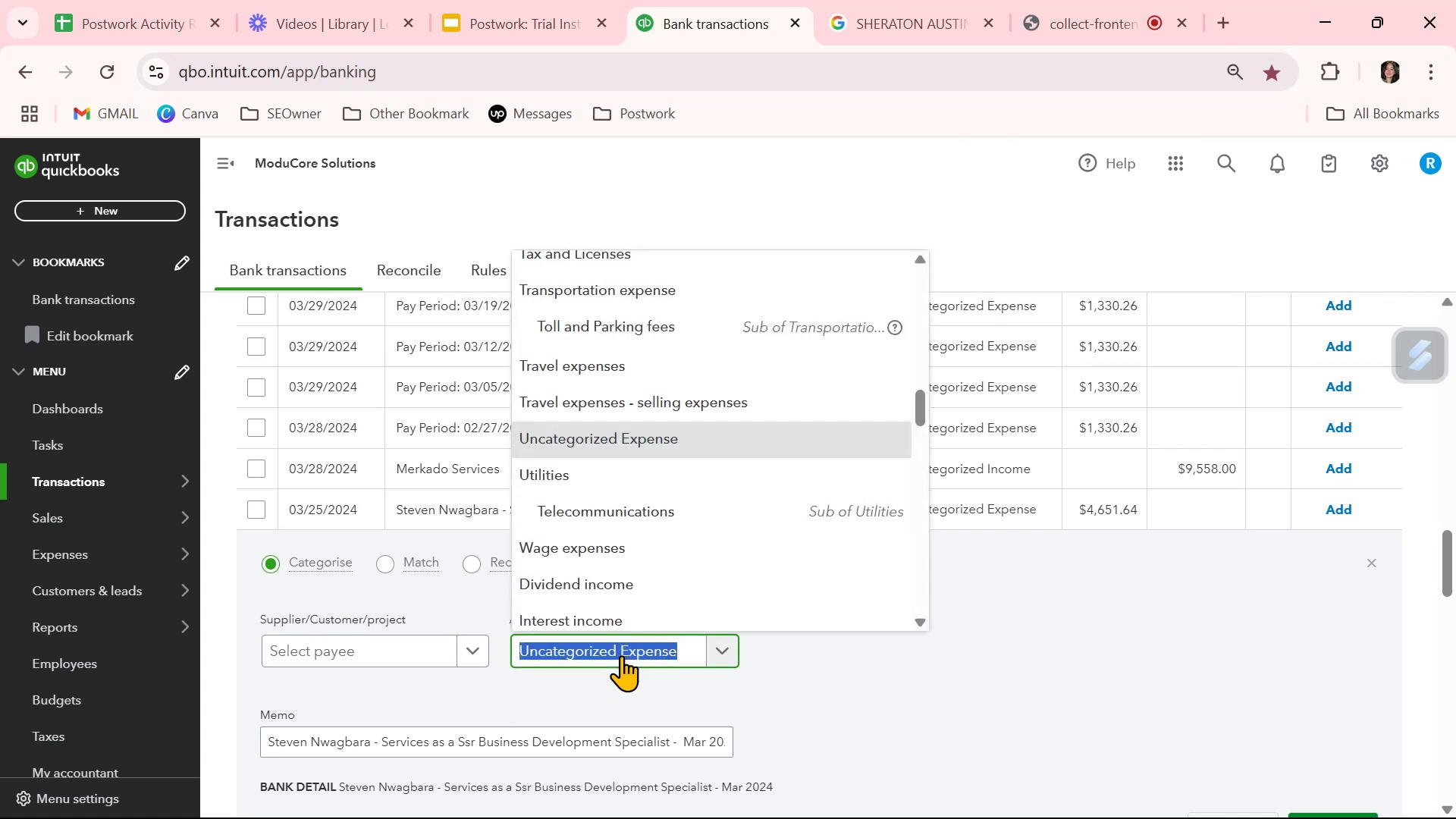 
type(ser)
 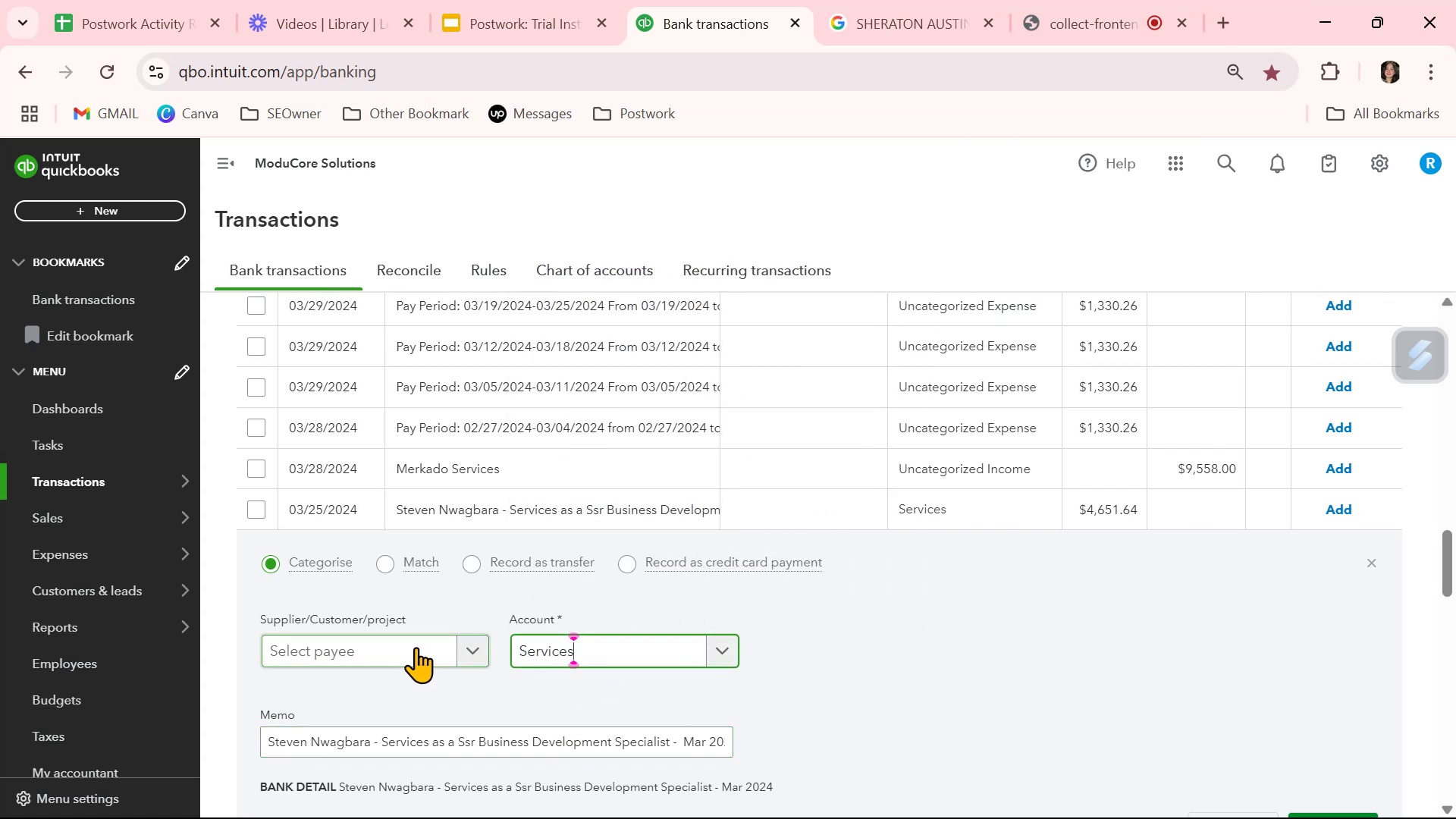 
left_click_drag(start_coordinate=[370, 745], to_coordinate=[172, 745])
 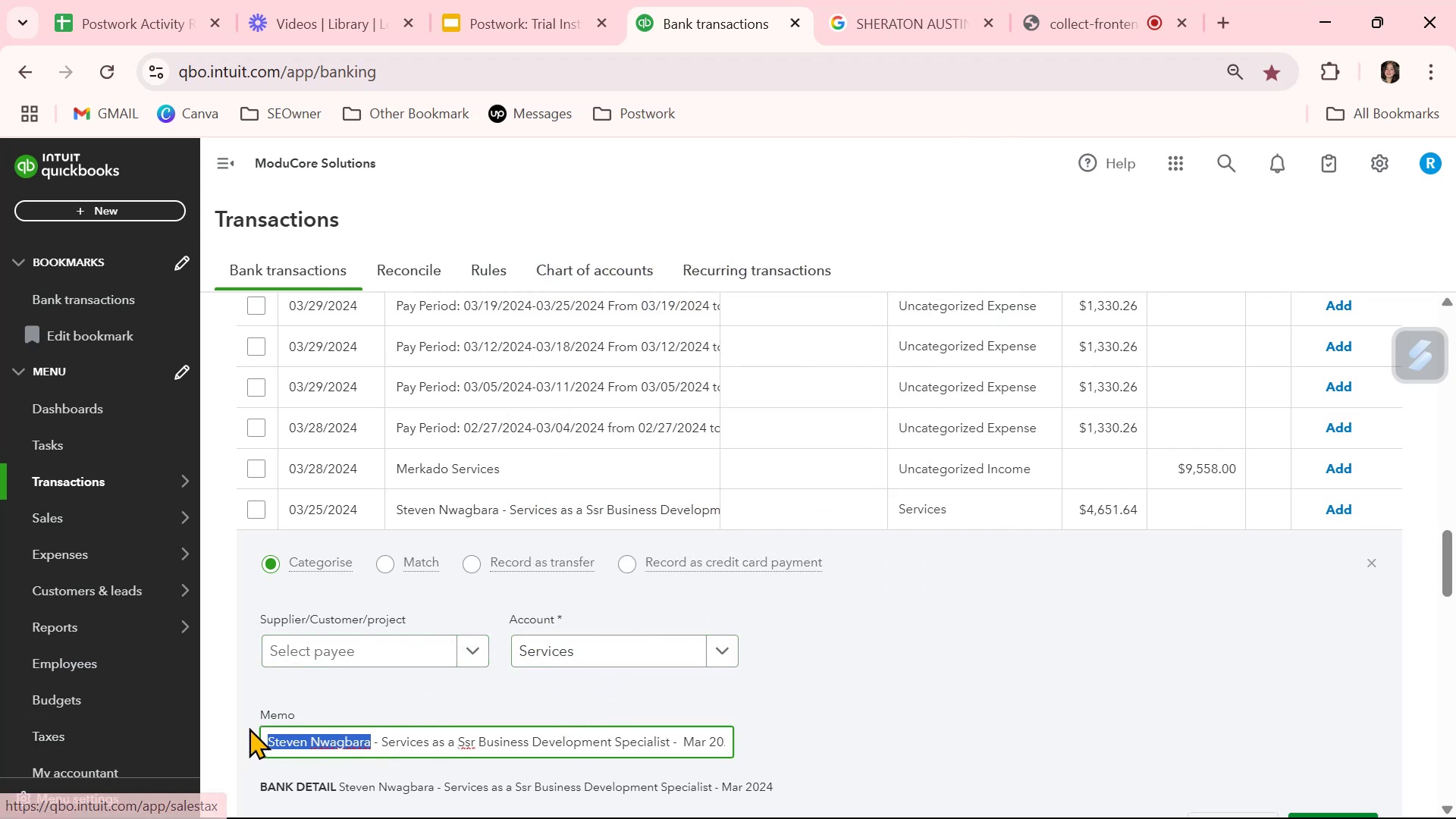 
key(Control+ControlLeft)
 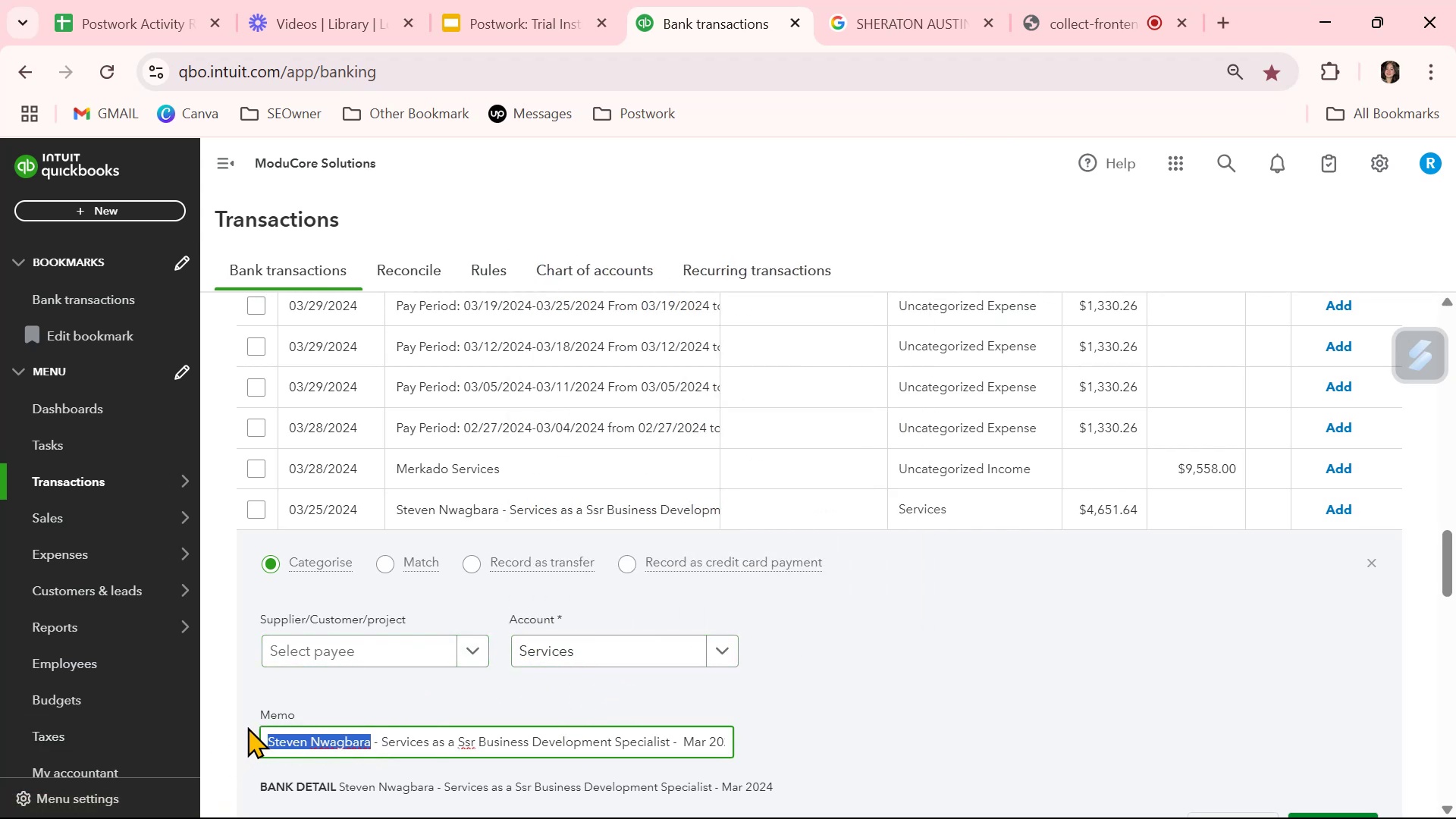 
key(Control+C)
 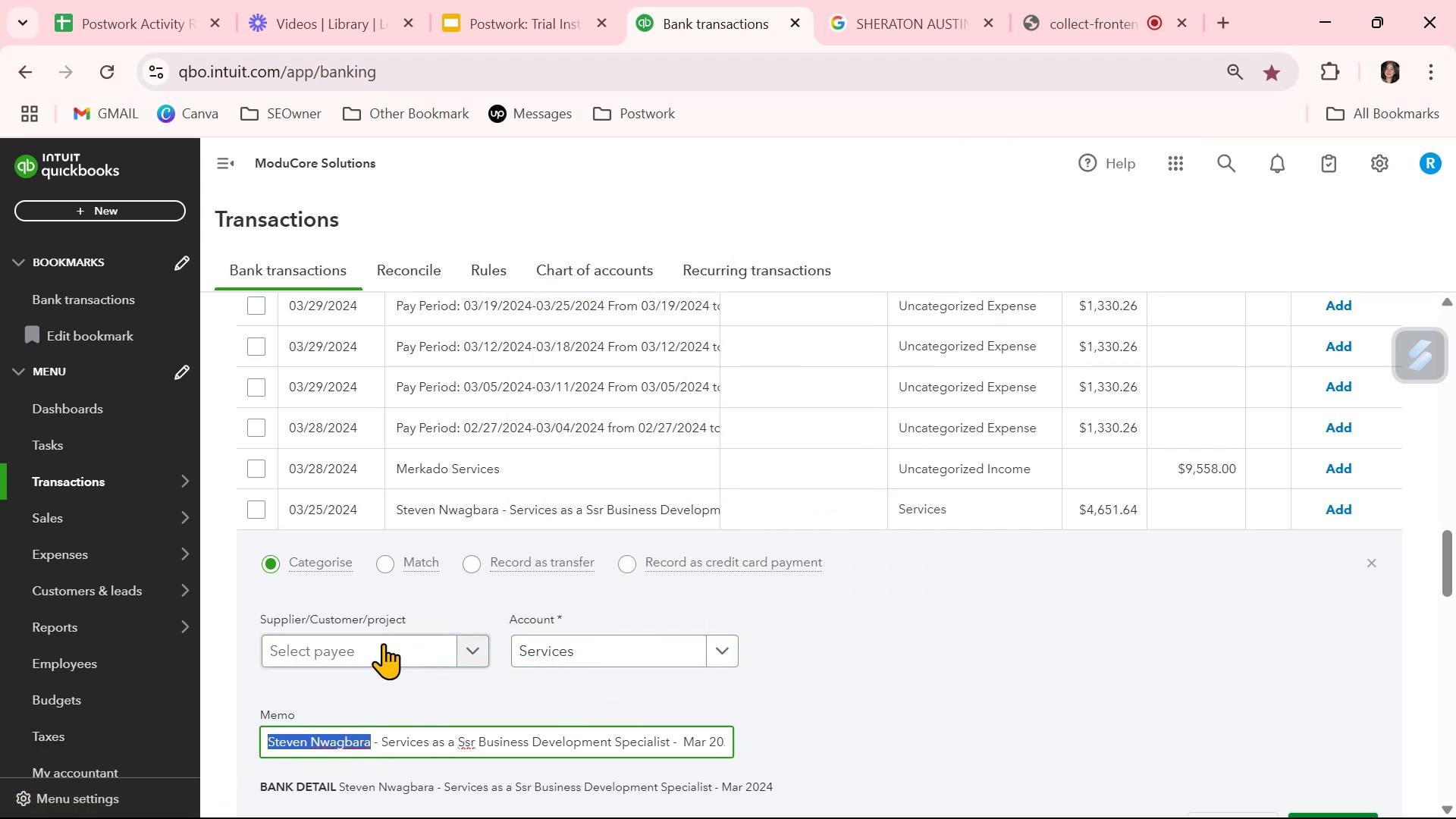 
left_click([384, 642])
 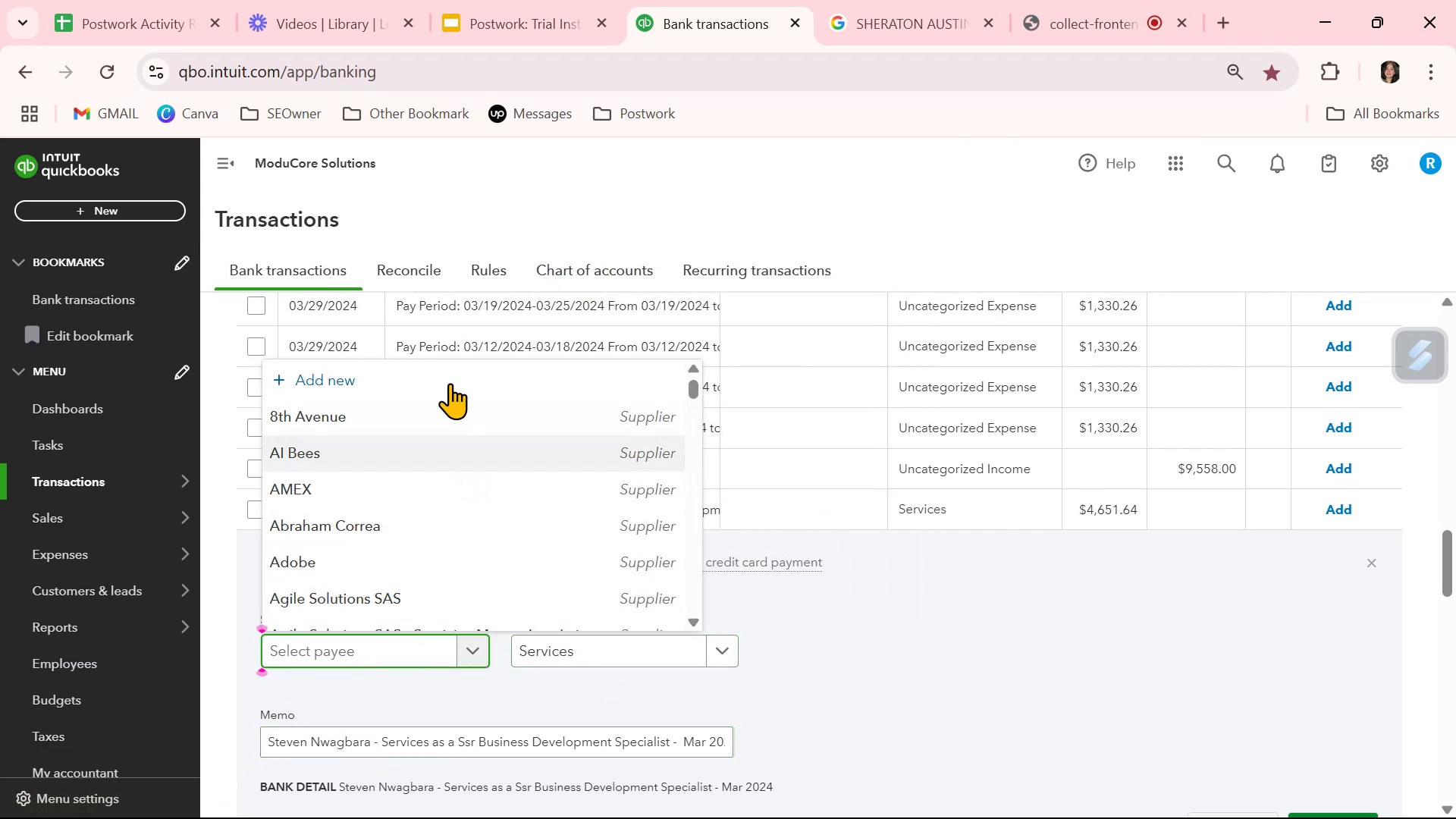 
left_click([441, 378])
 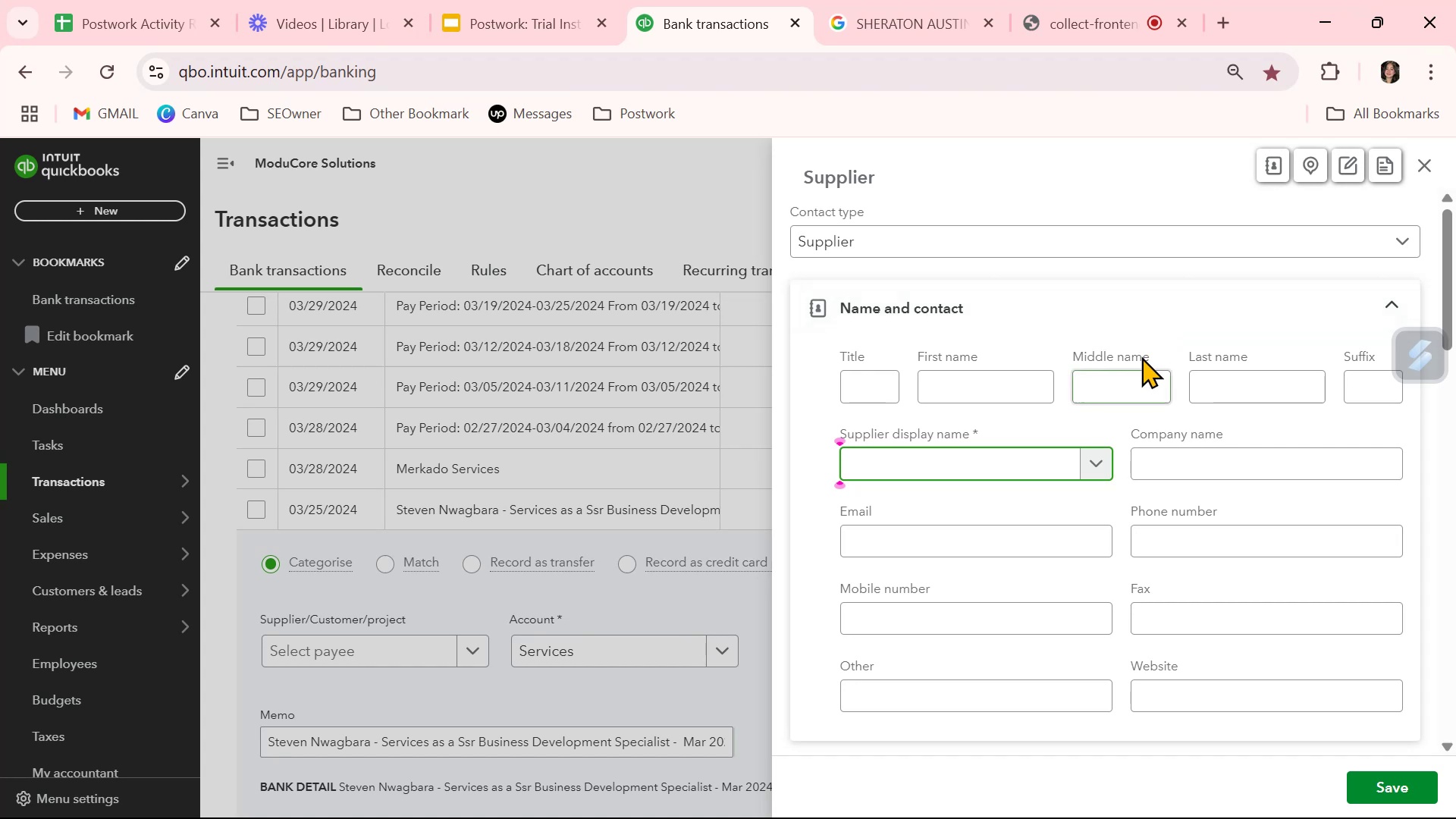 
key(Control+ControlLeft)
 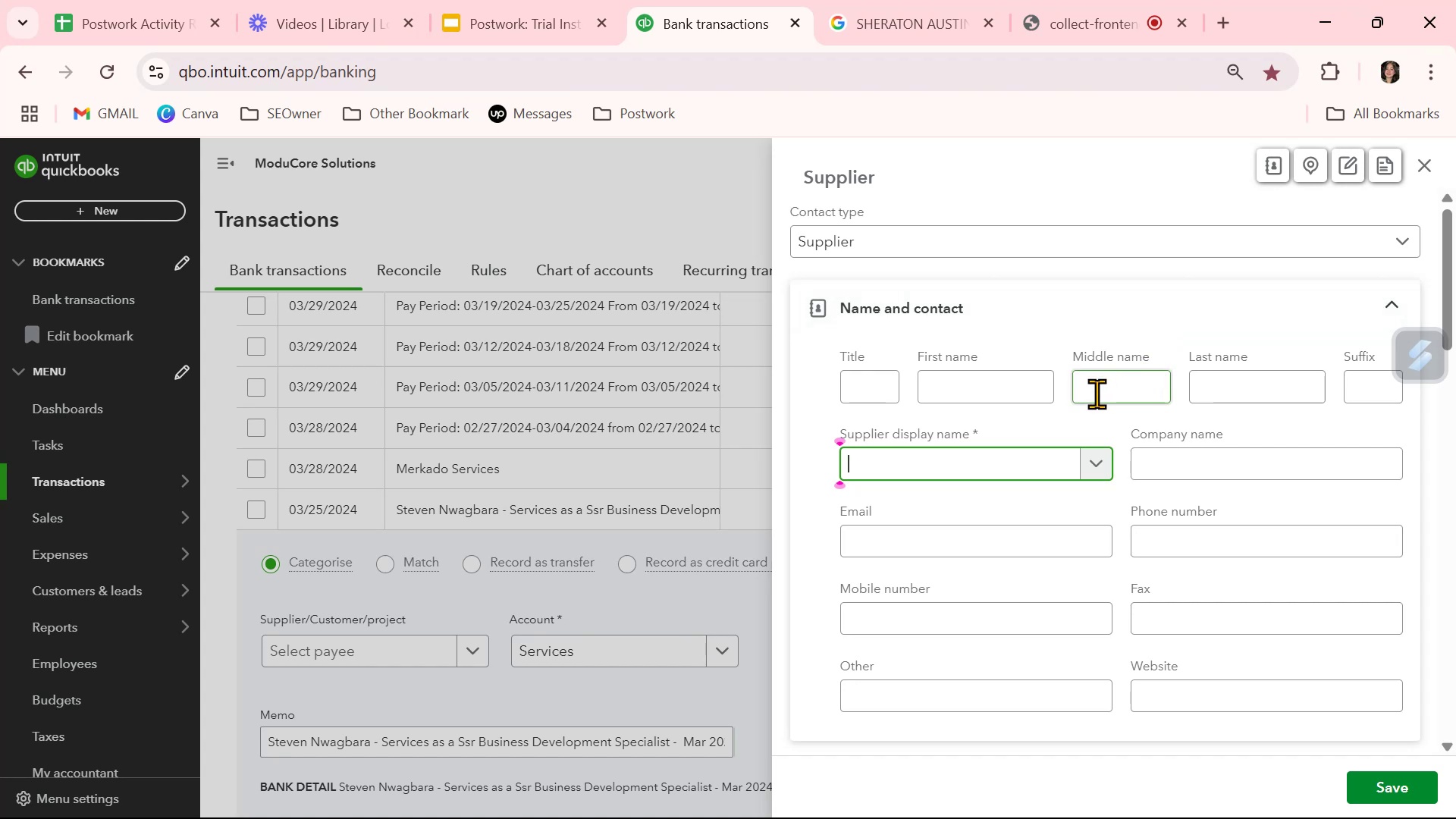 
key(Control+V)
 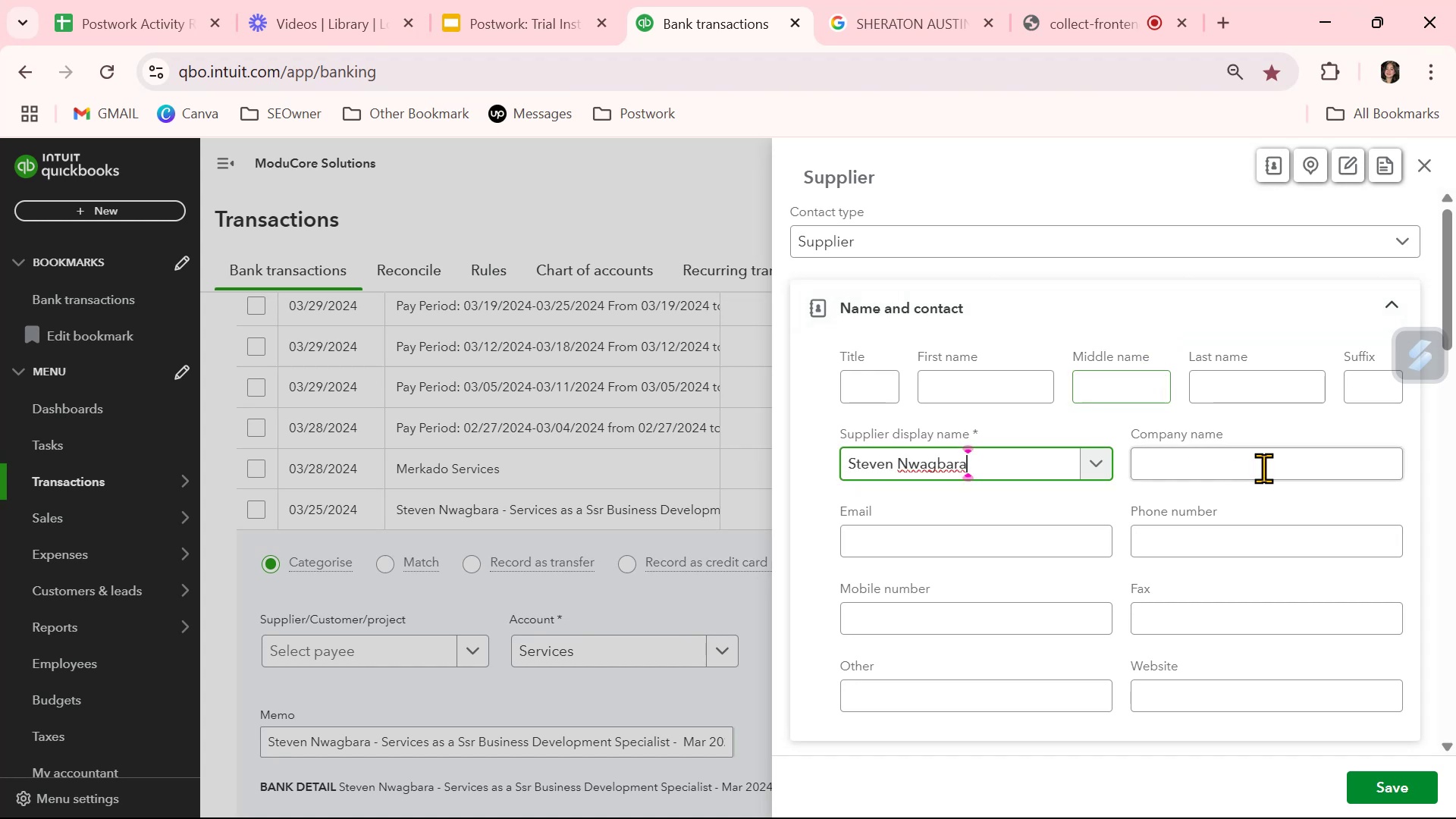 
left_click([1263, 468])
 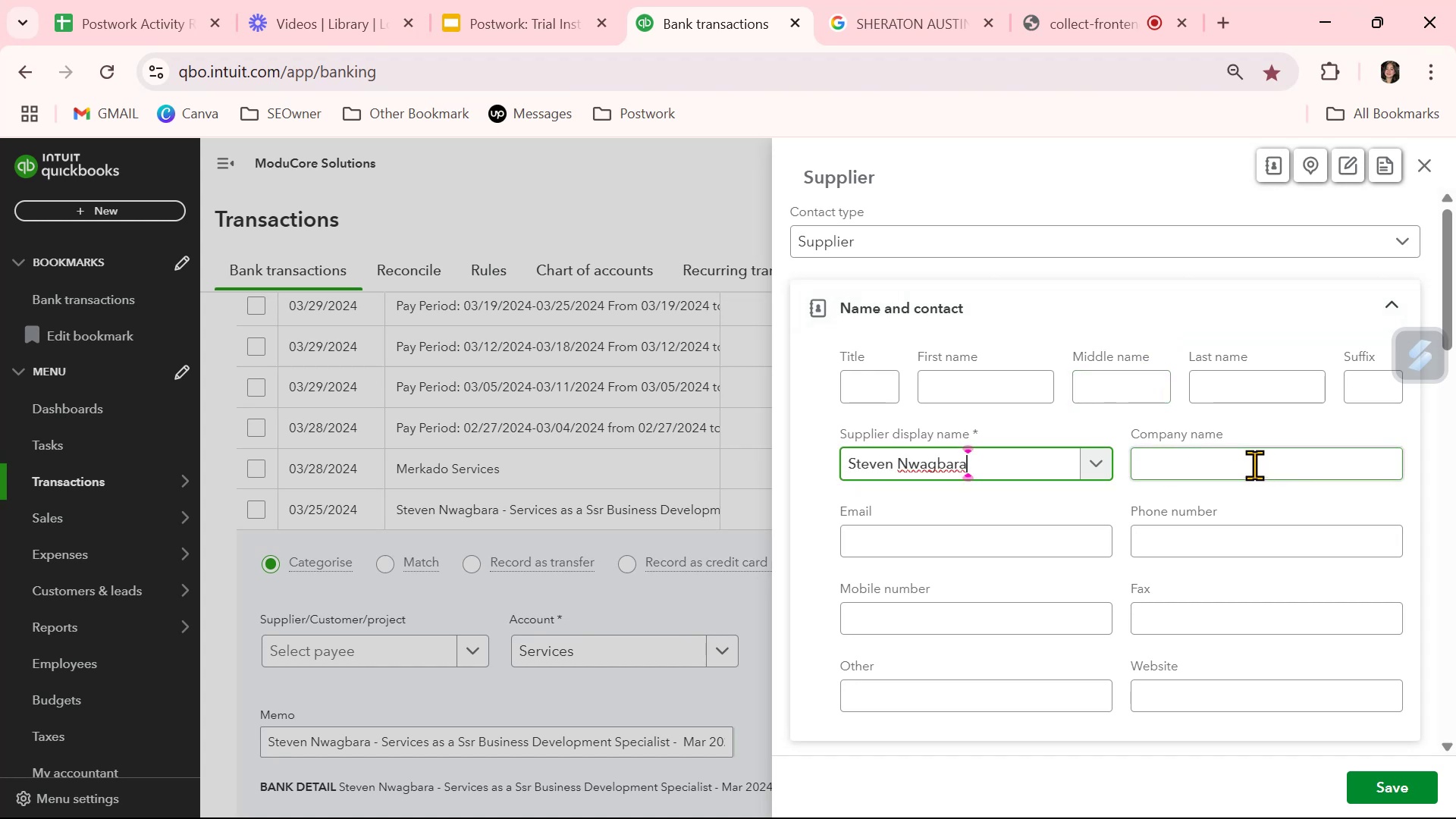 
key(Control+ControlLeft)
 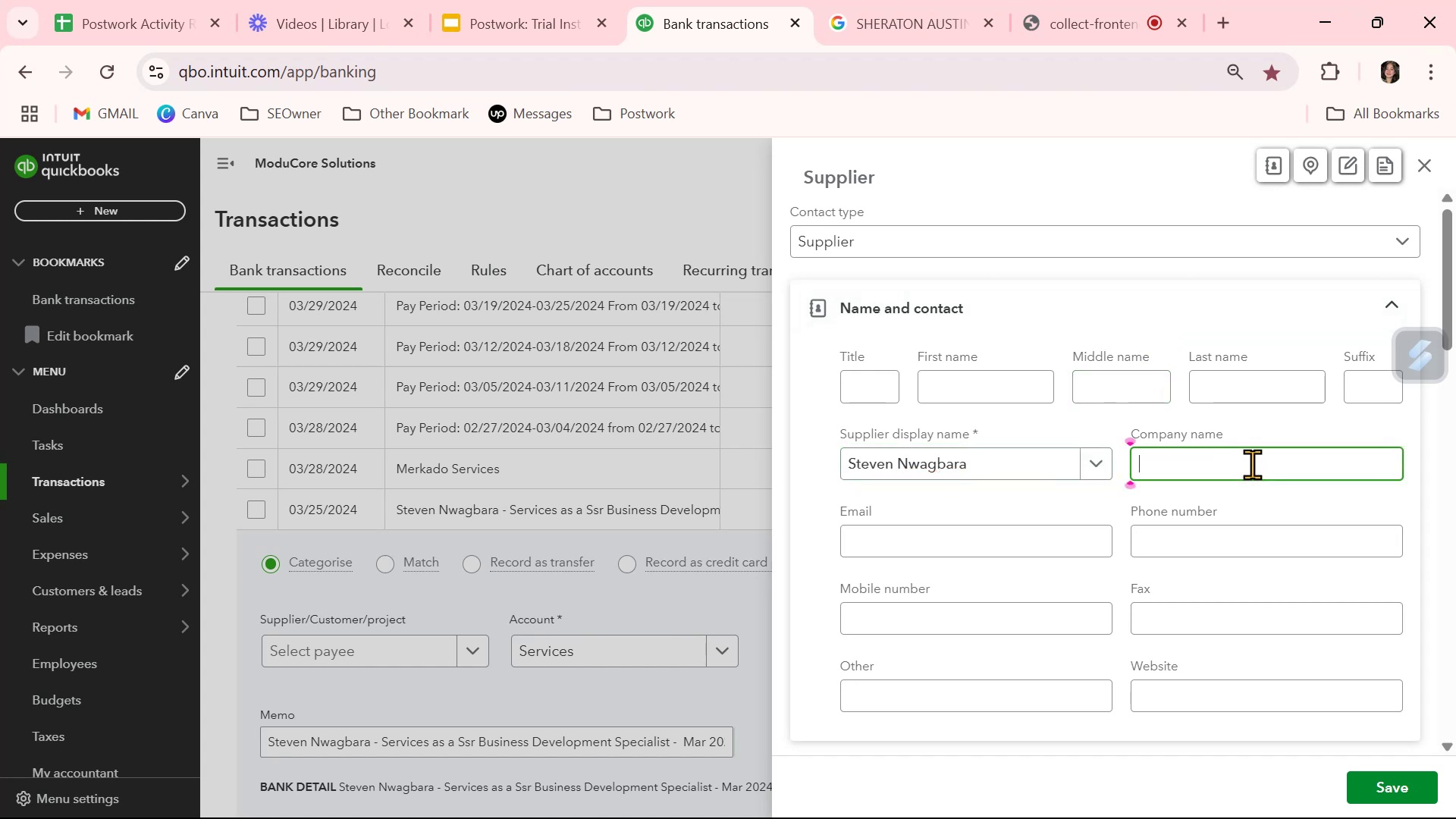 
key(Control+V)
 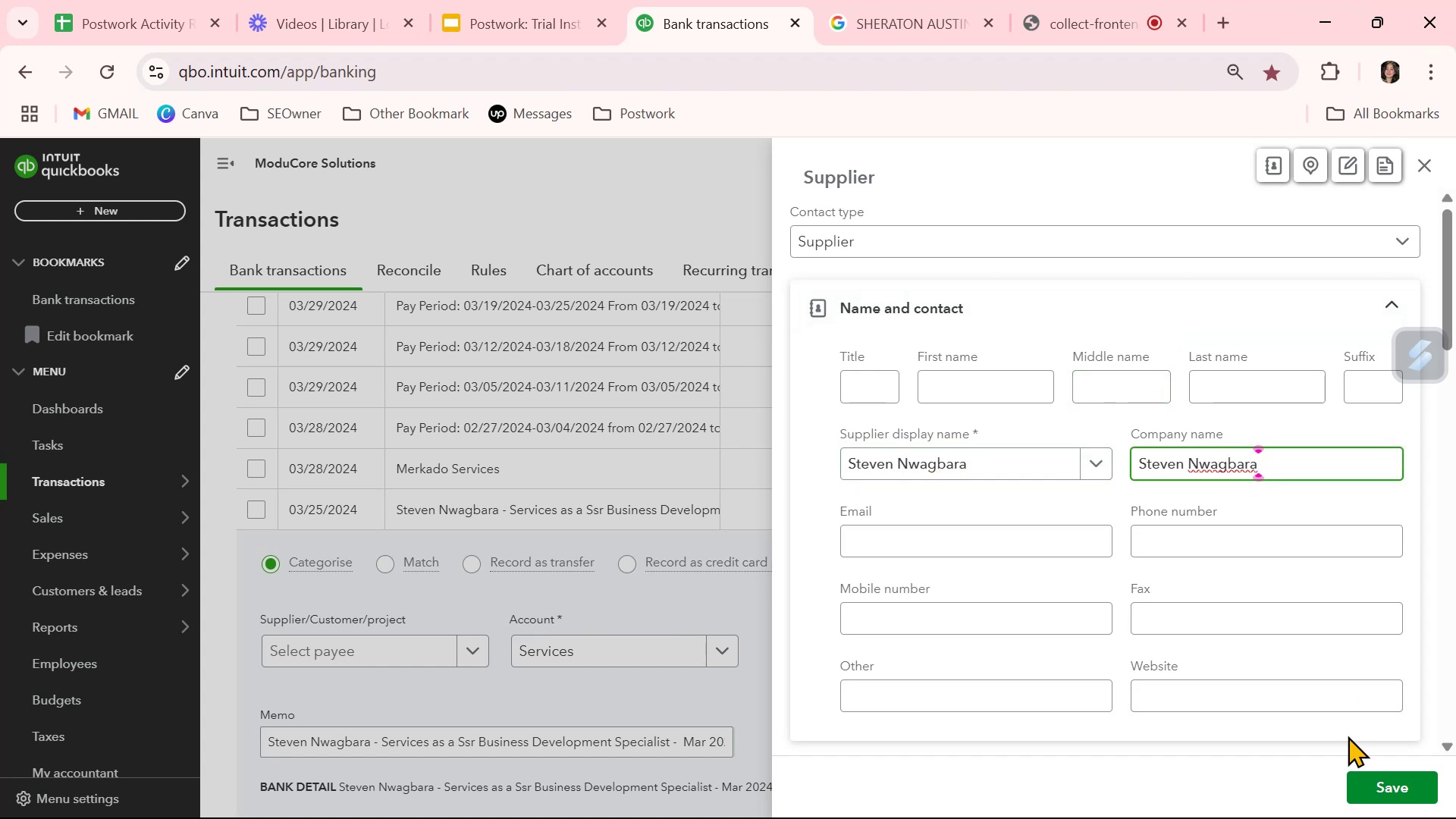 
left_click([1368, 777])
 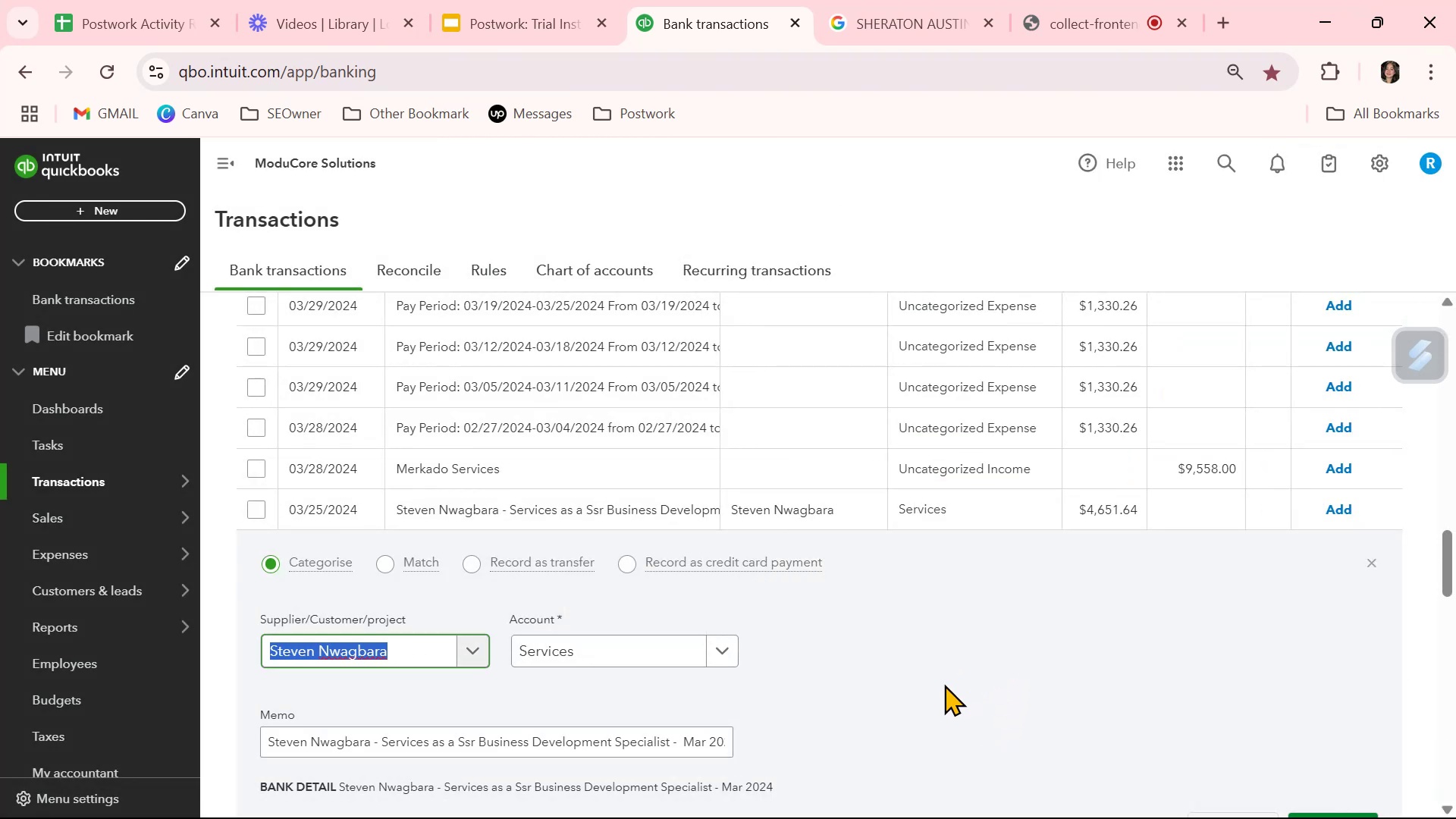 
scroll: coordinate [946, 682], scroll_direction: down, amount: 2.0
 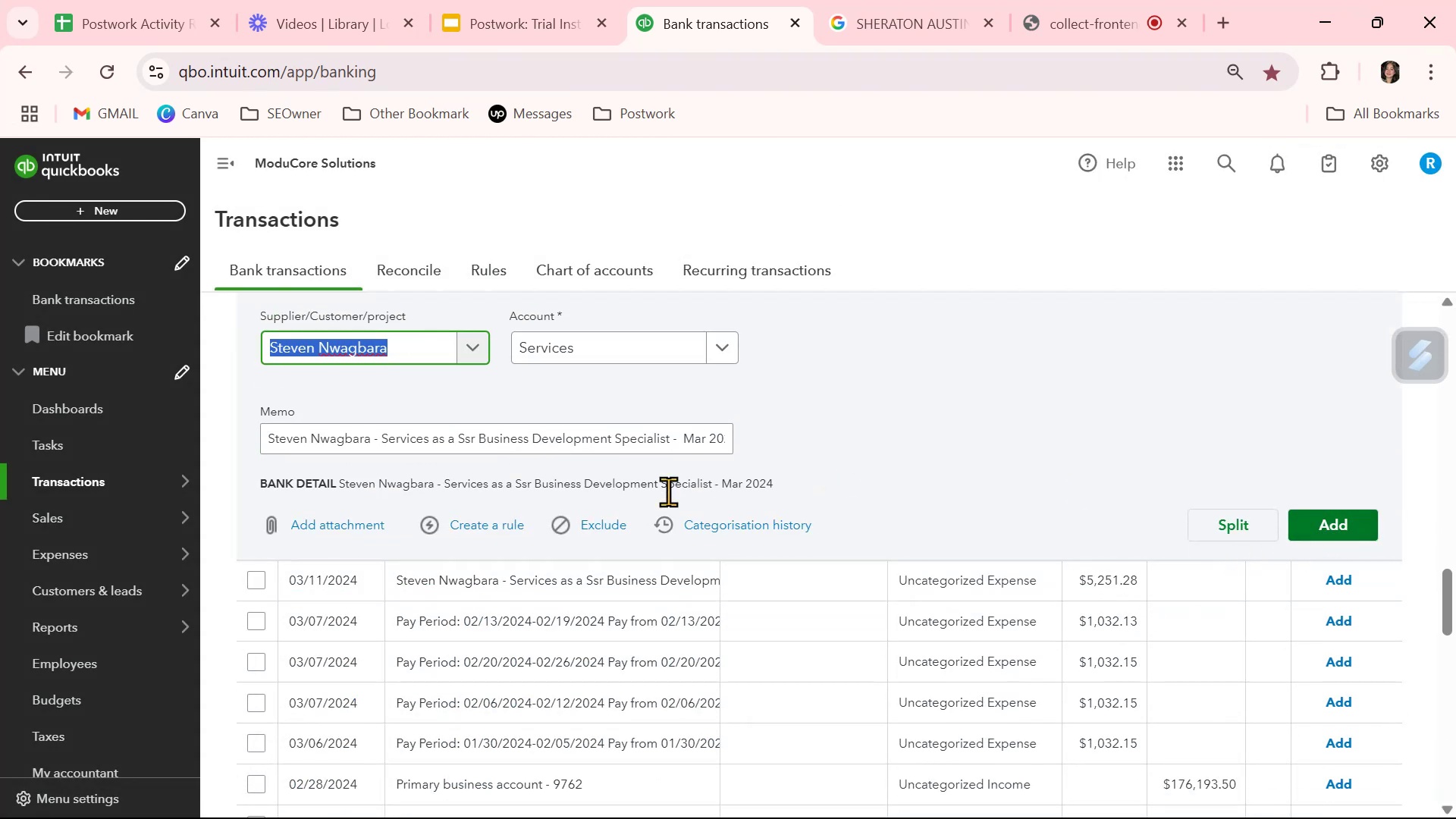 
left_click([501, 519])
 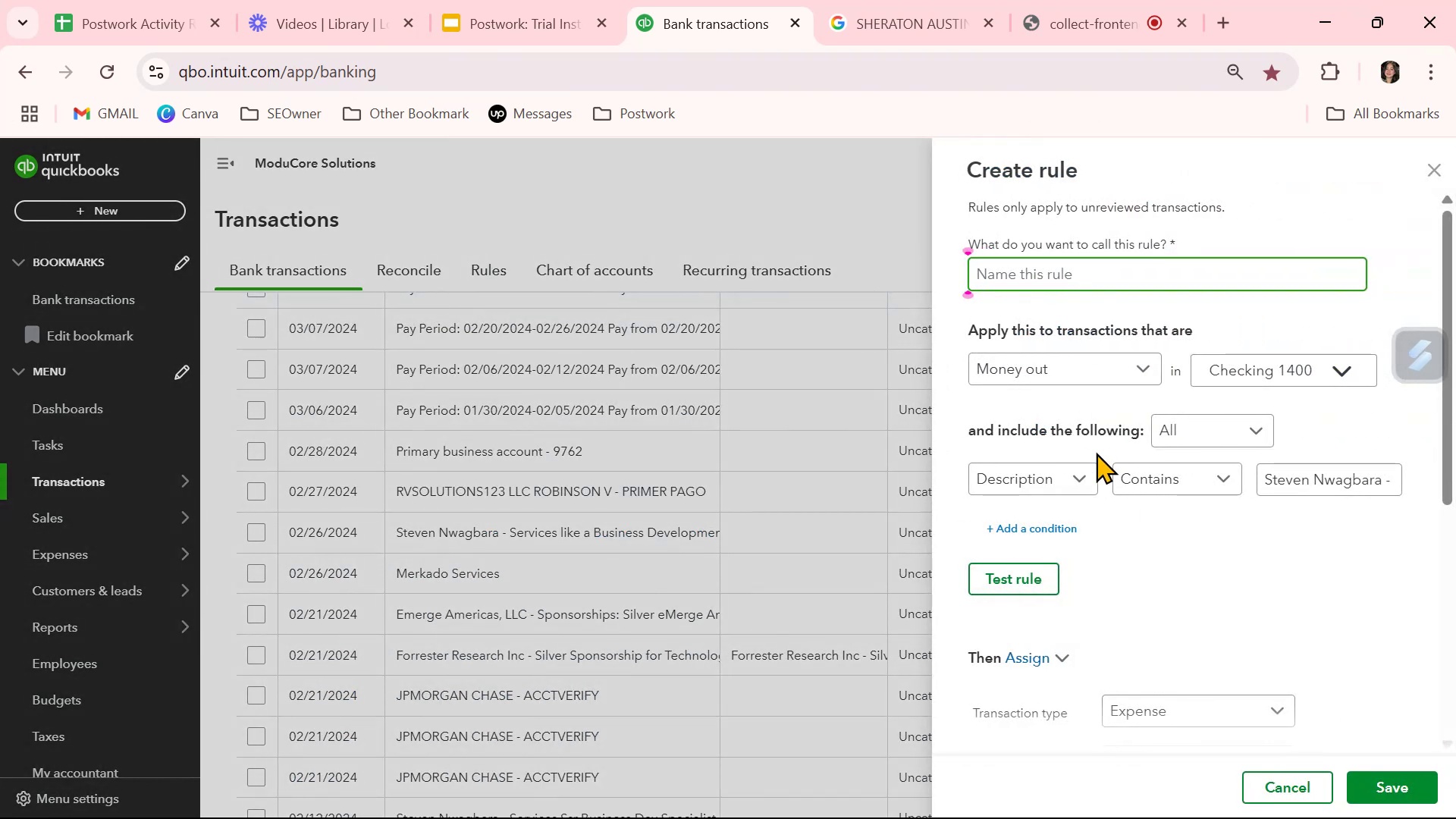 
key(Control+ControlLeft)
 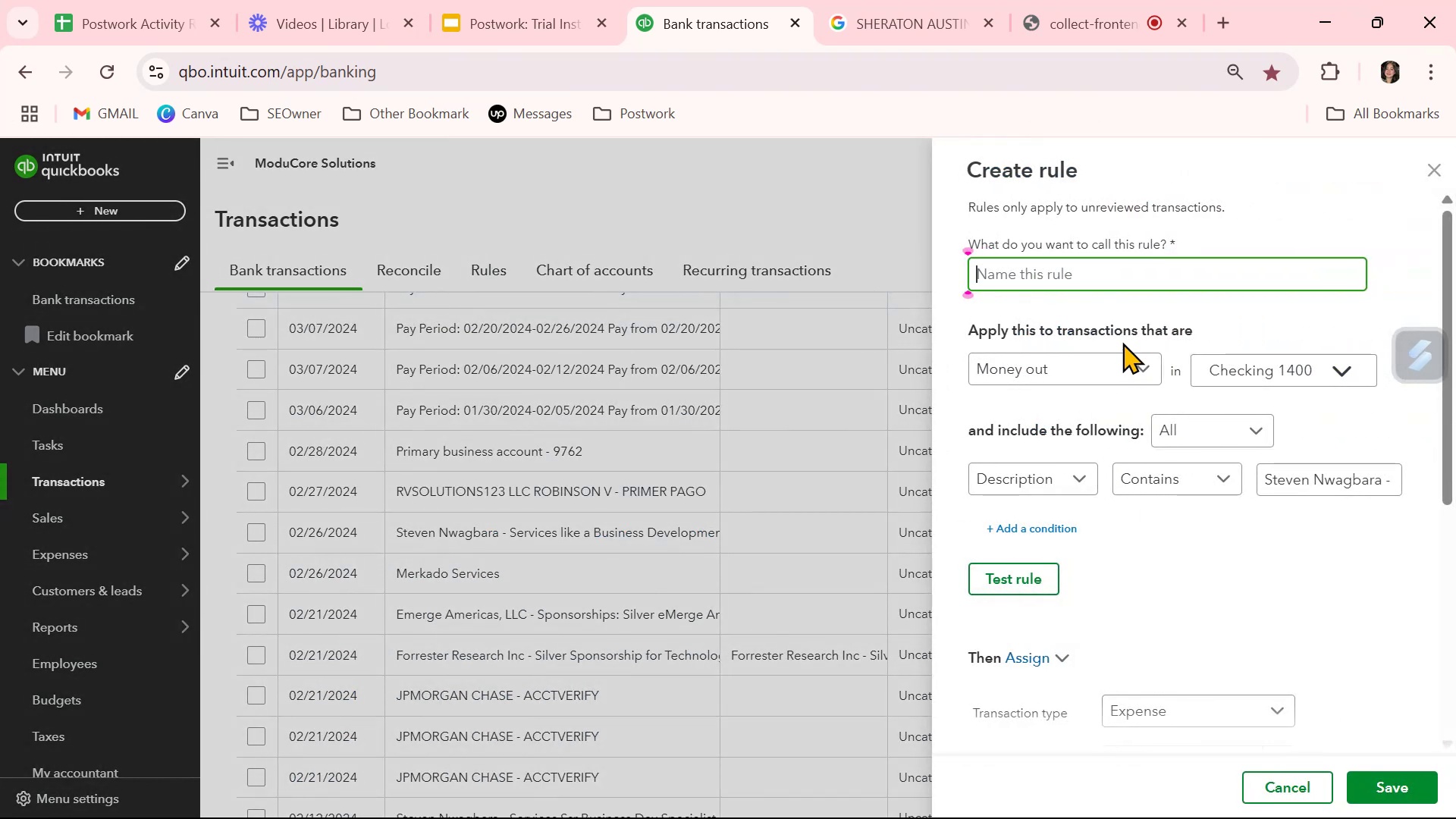 
key(Control+V)
 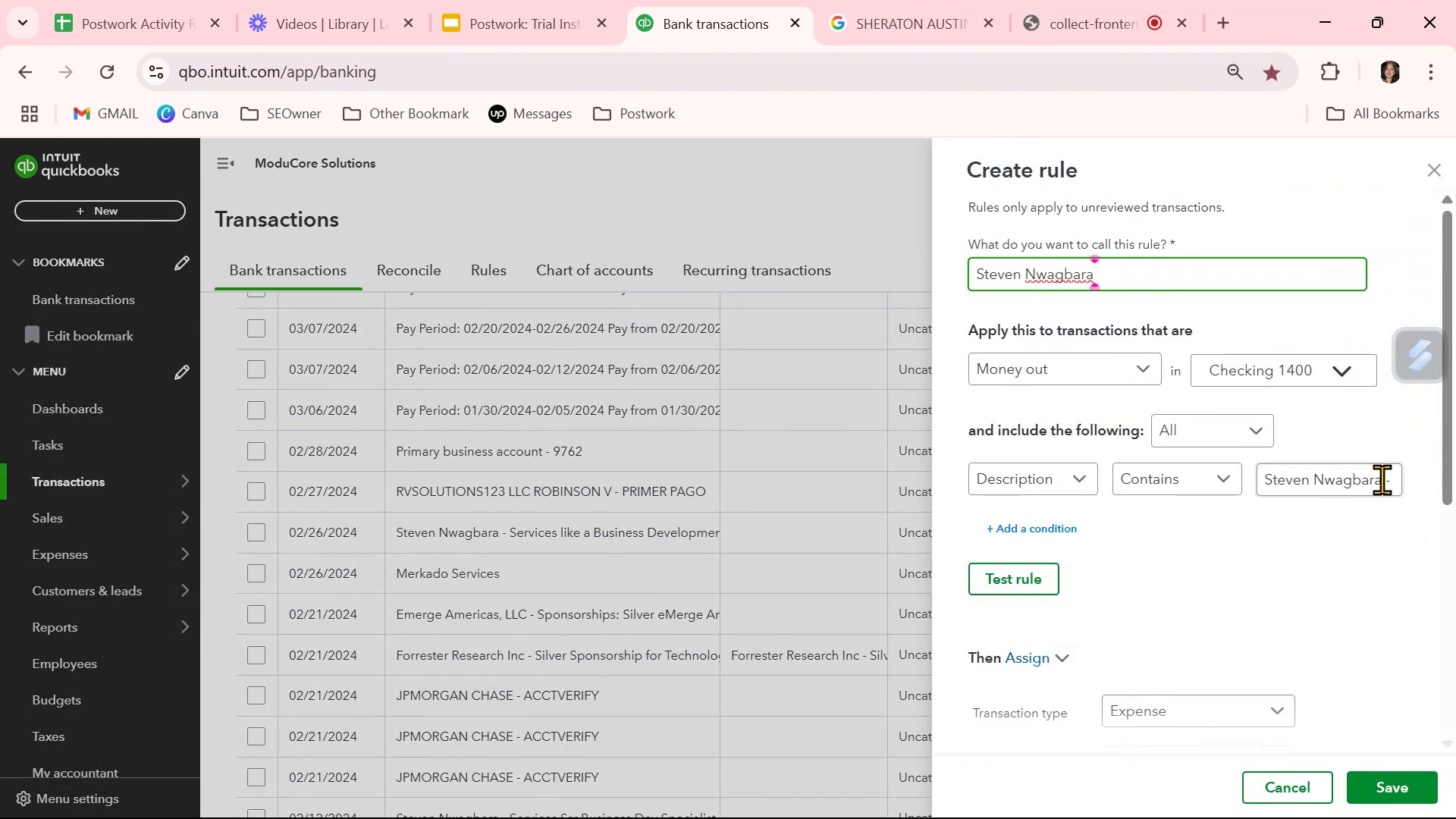 
left_click([1373, 474])
 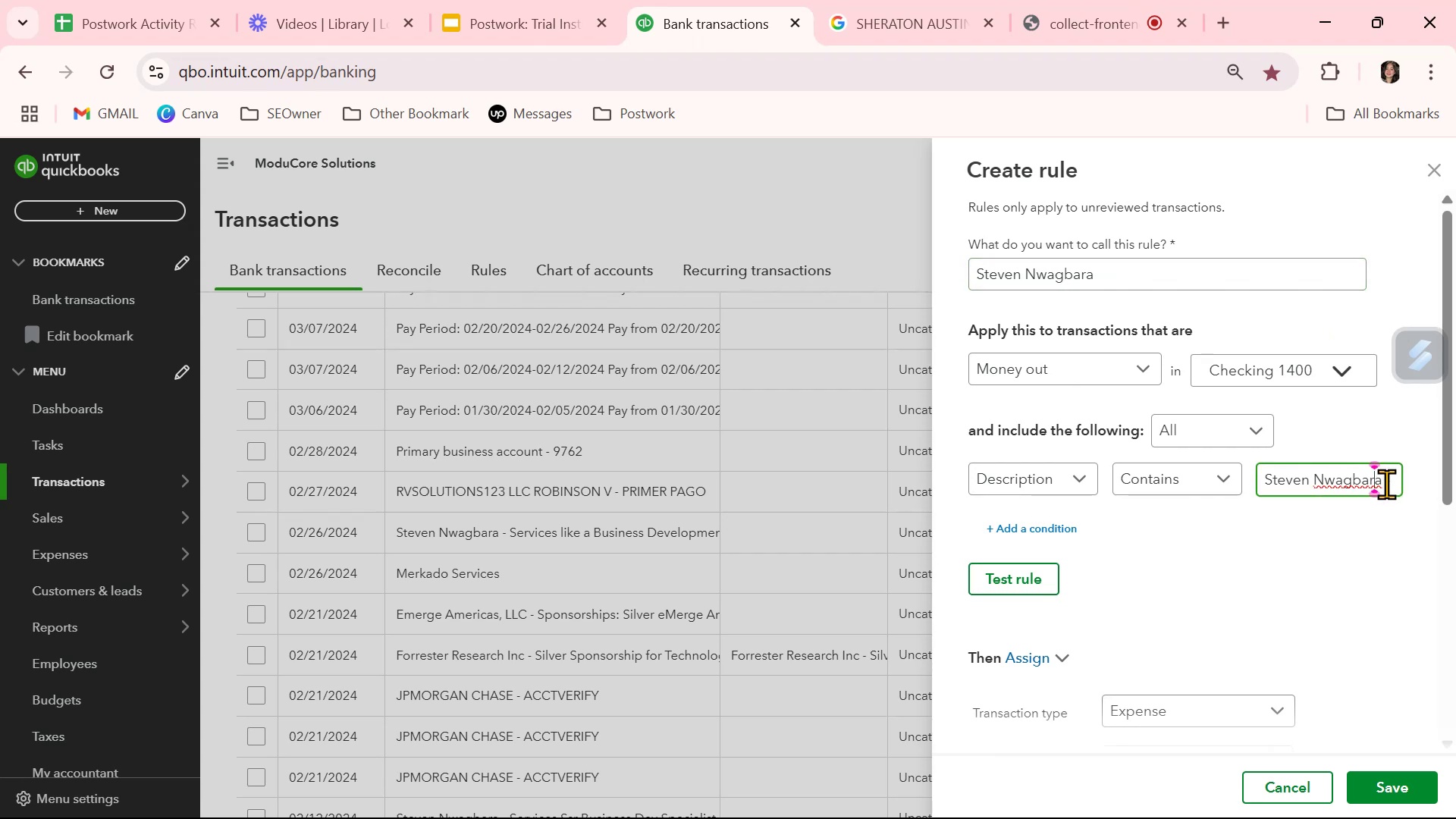 
left_click_drag(start_coordinate=[1386, 484], to_coordinate=[1423, 492])
 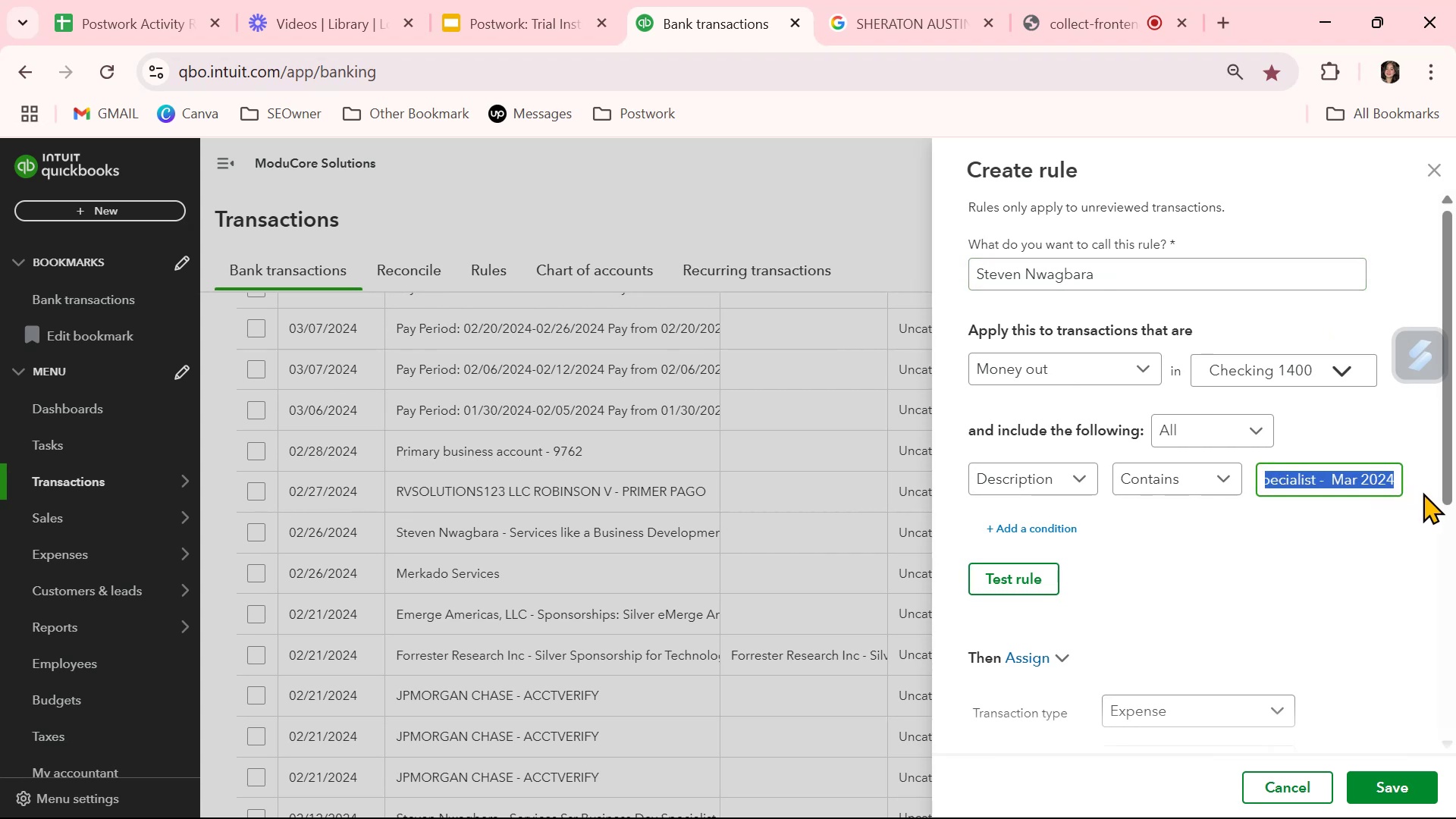 
key(Backspace)
 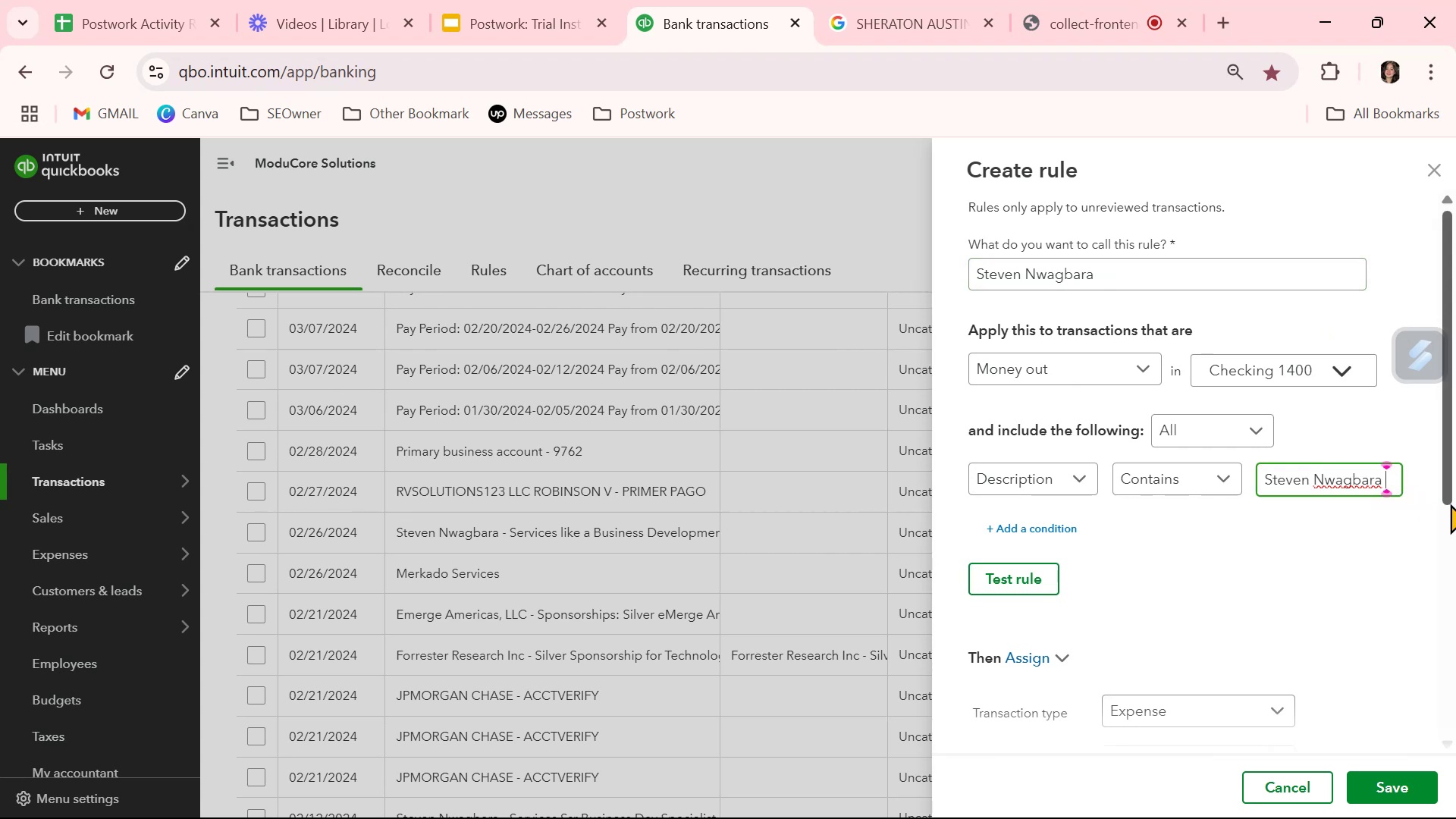 
left_click_drag(start_coordinate=[1028, 566], to_coordinate=[1028, 570])
 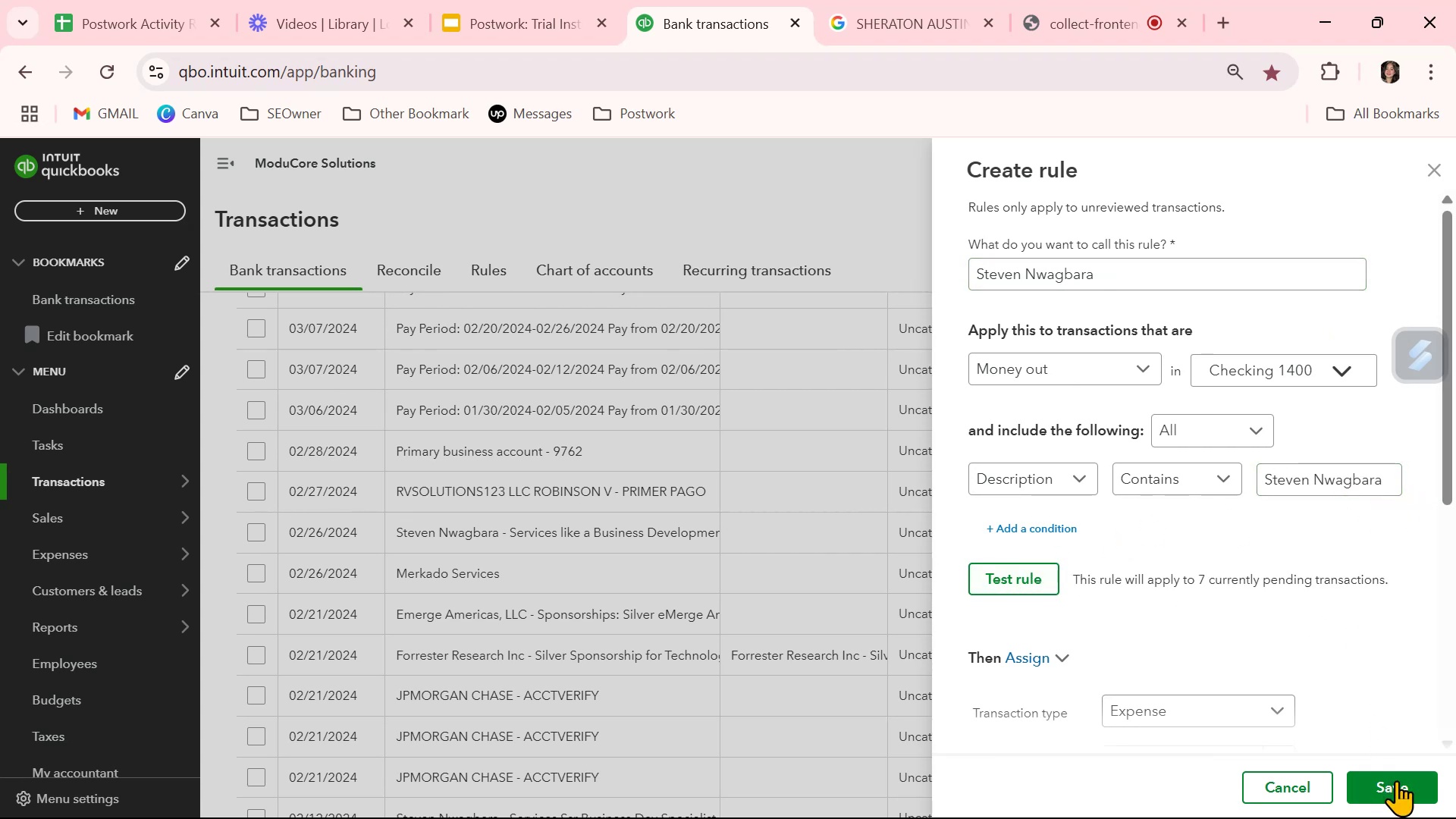 
left_click([1408, 787])
 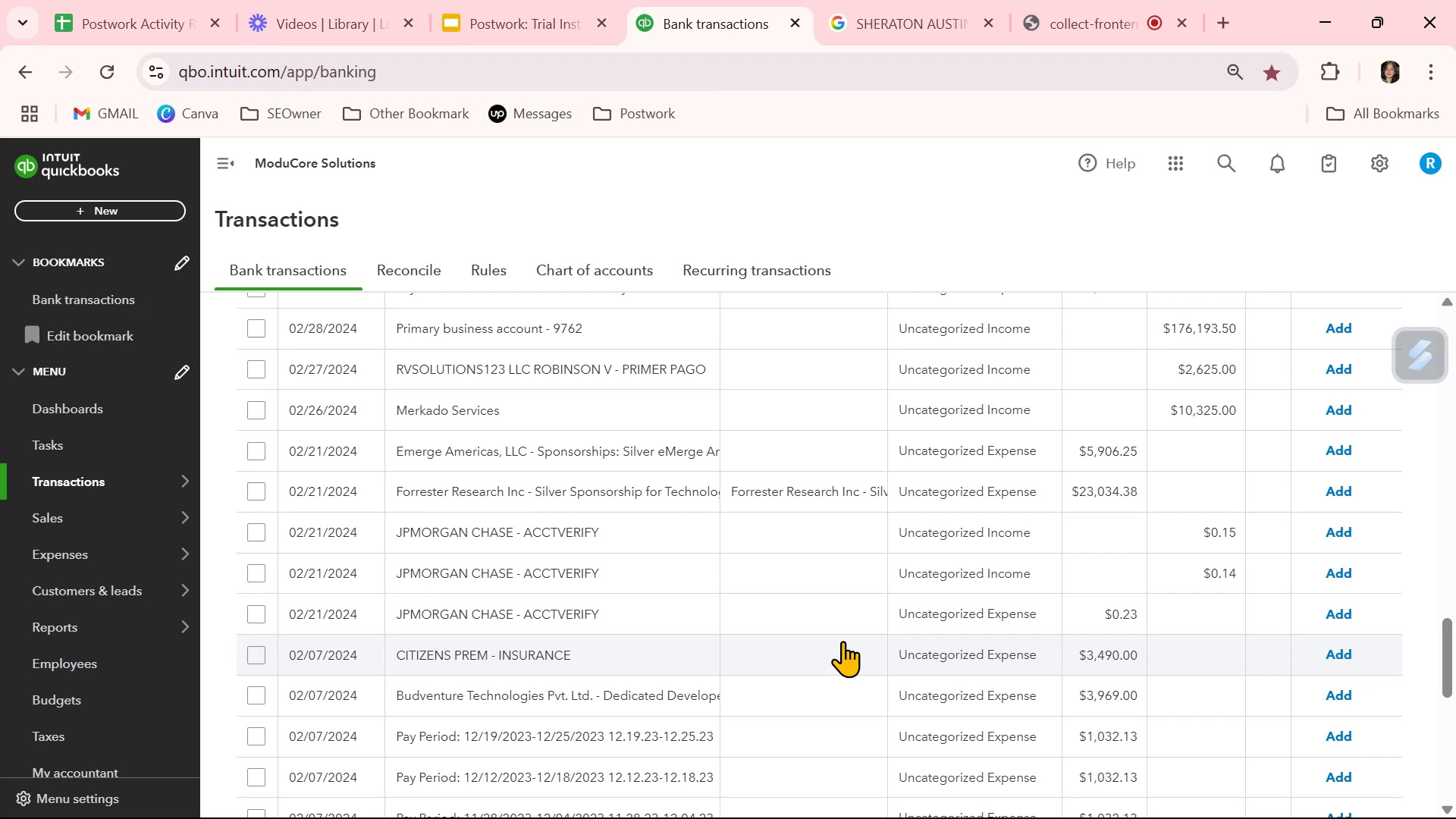 
wait(10.44)
 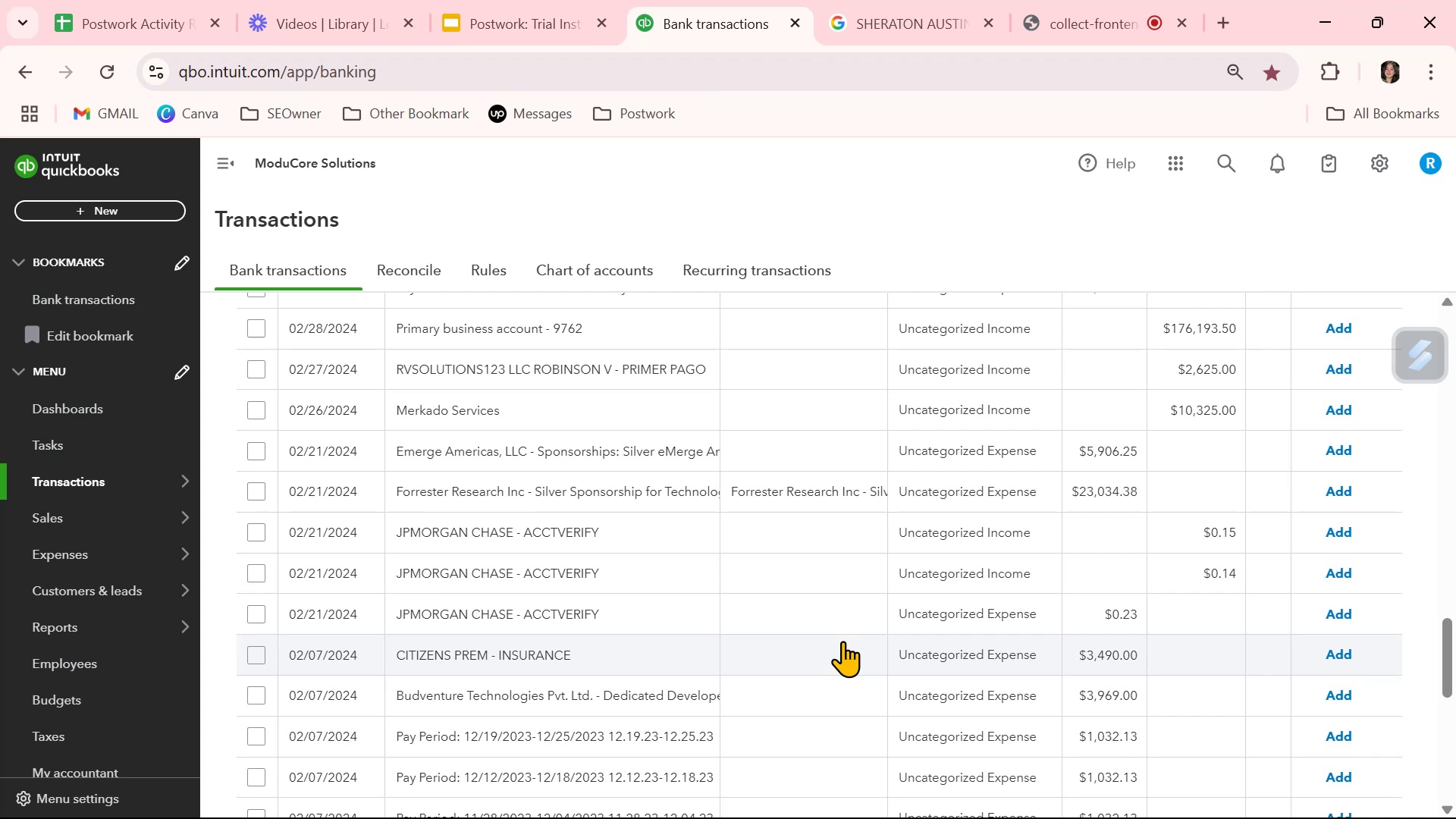 
scroll: coordinate [843, 642], scroll_direction: up, amount: 1.0
 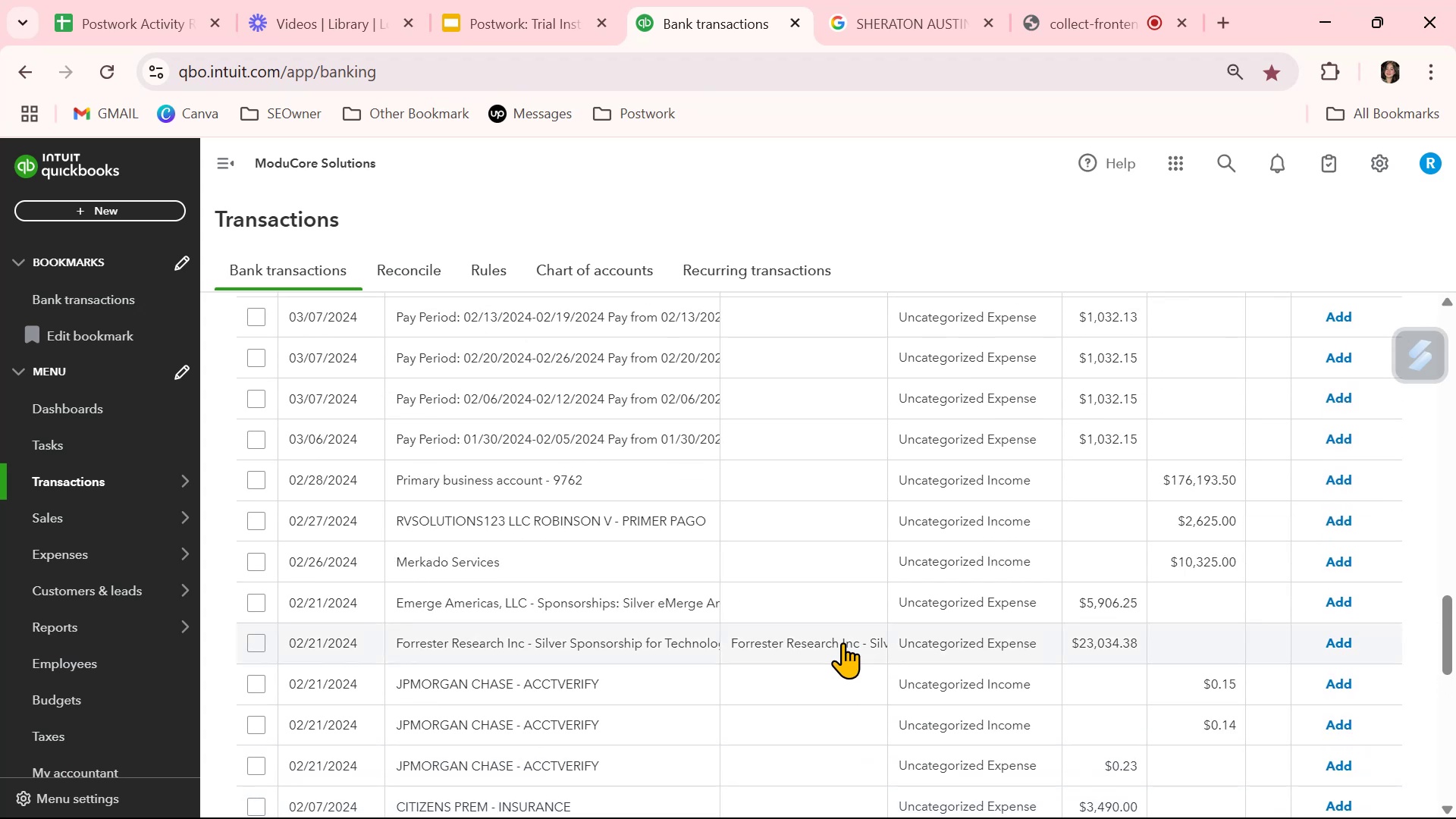 
scroll: coordinate [843, 642], scroll_direction: down, amount: 1.0
 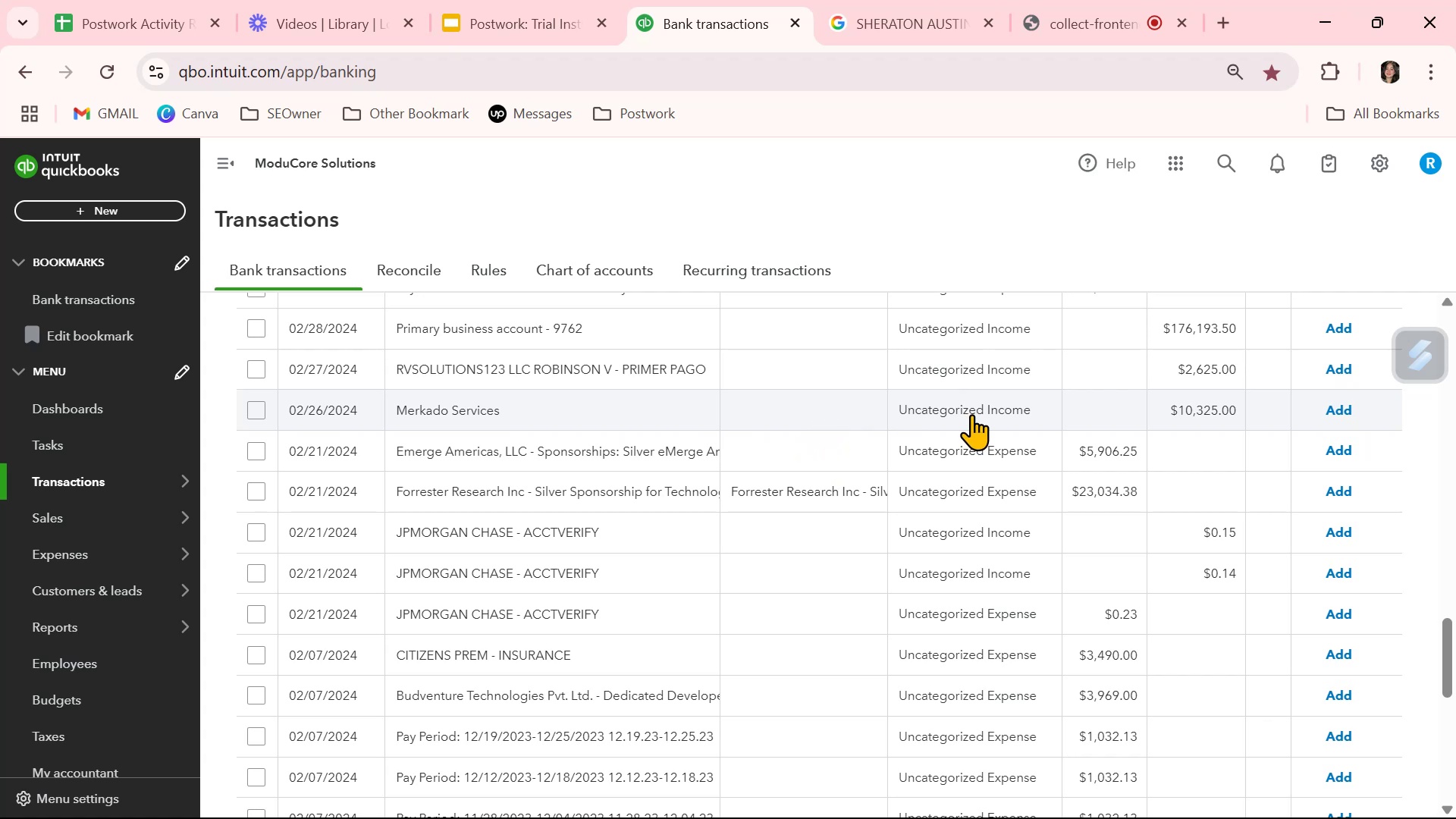 
left_click([971, 414])
 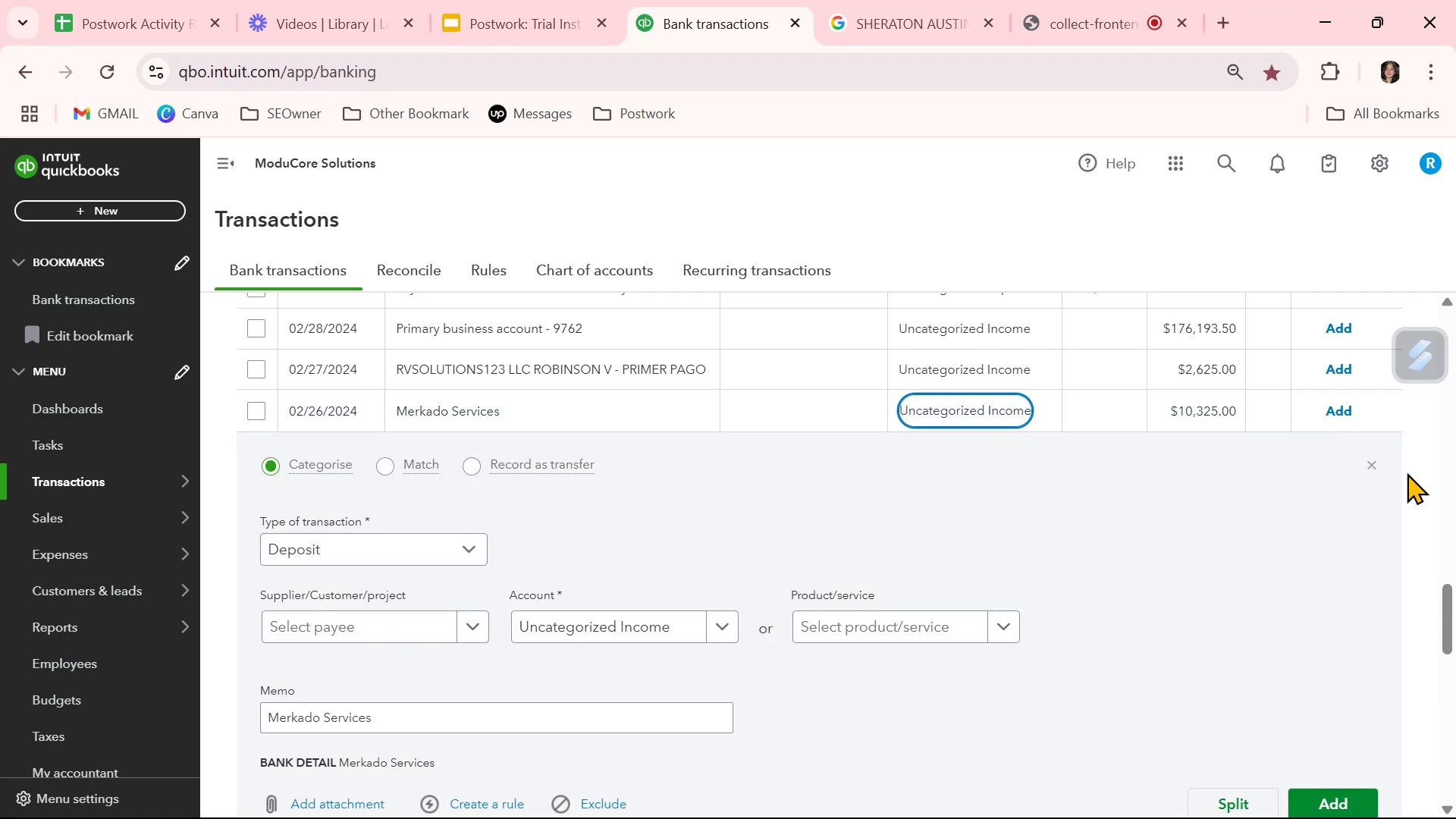 
left_click([1377, 464])
 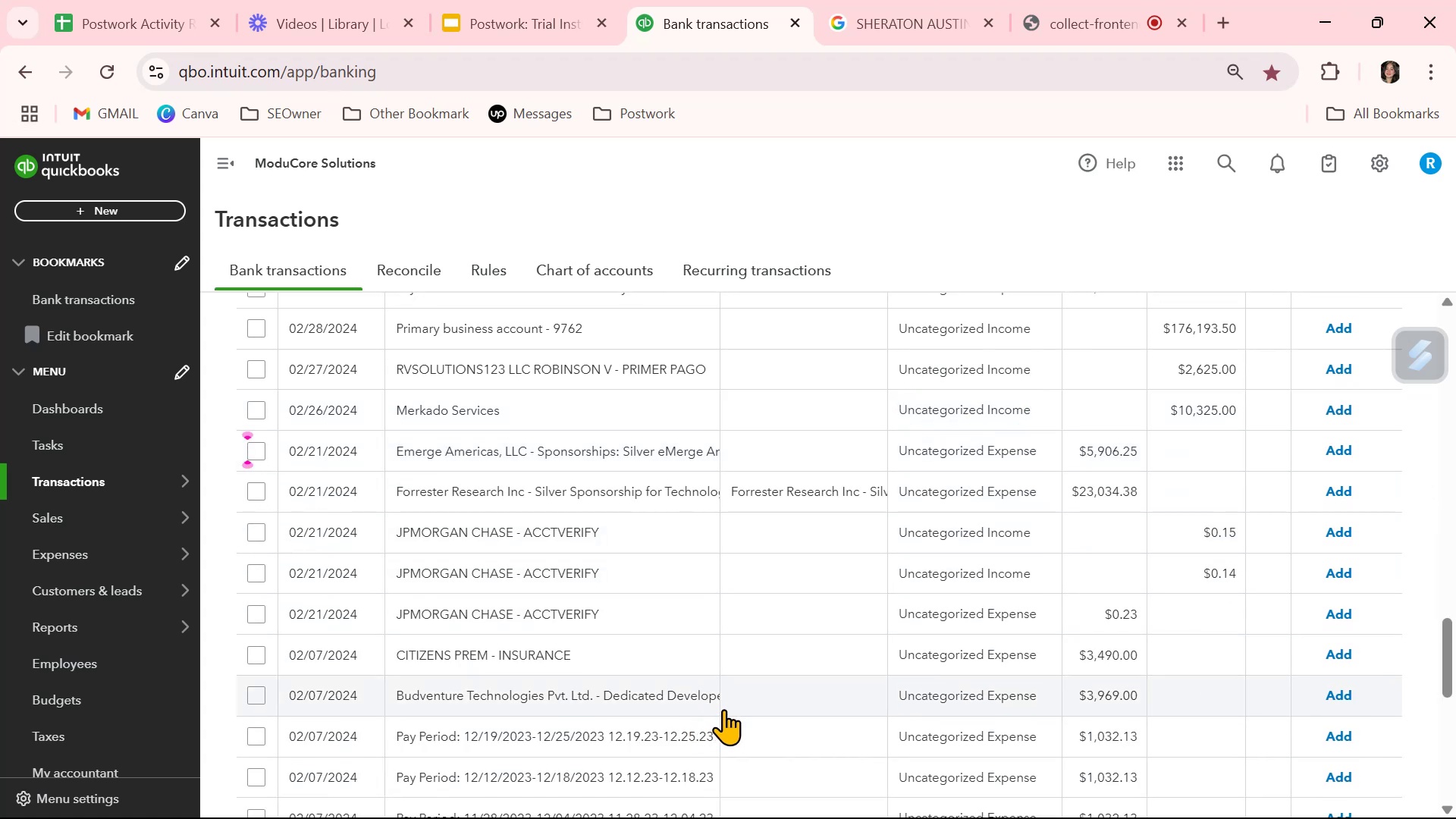 
scroll: coordinate [831, 706], scroll_direction: down, amount: 4.0
 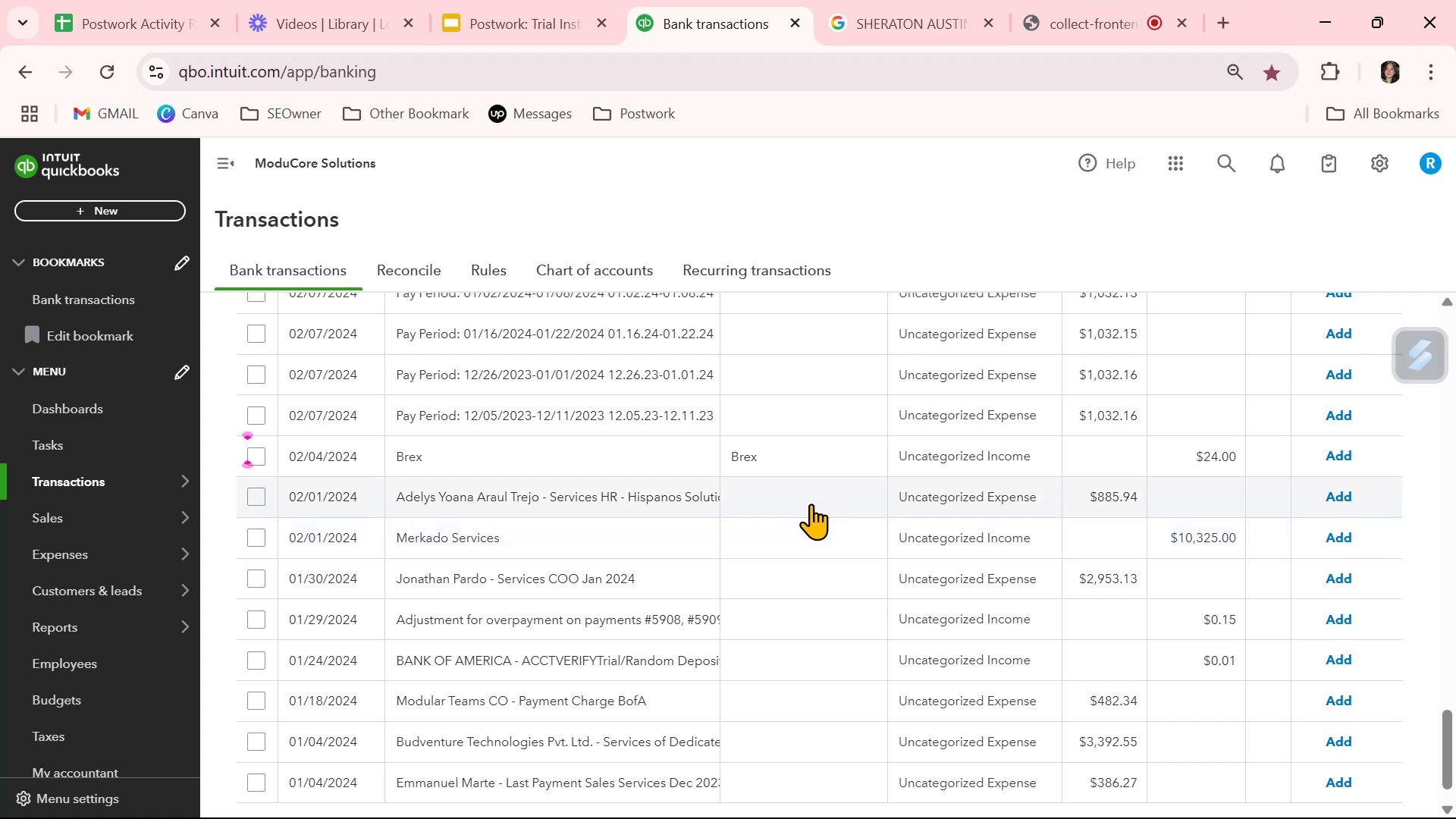 
left_click([976, 494])
 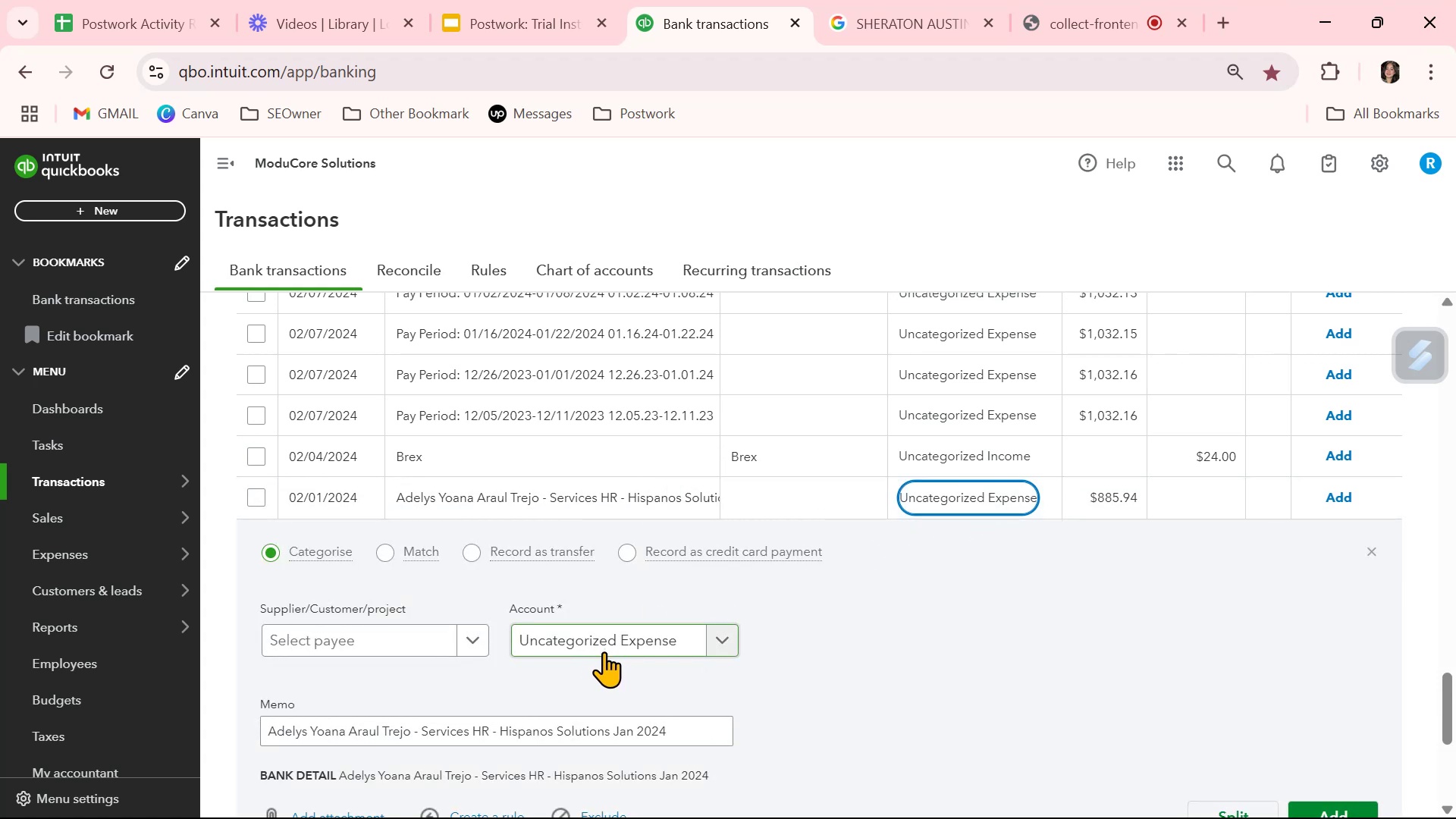 
left_click([604, 651])
 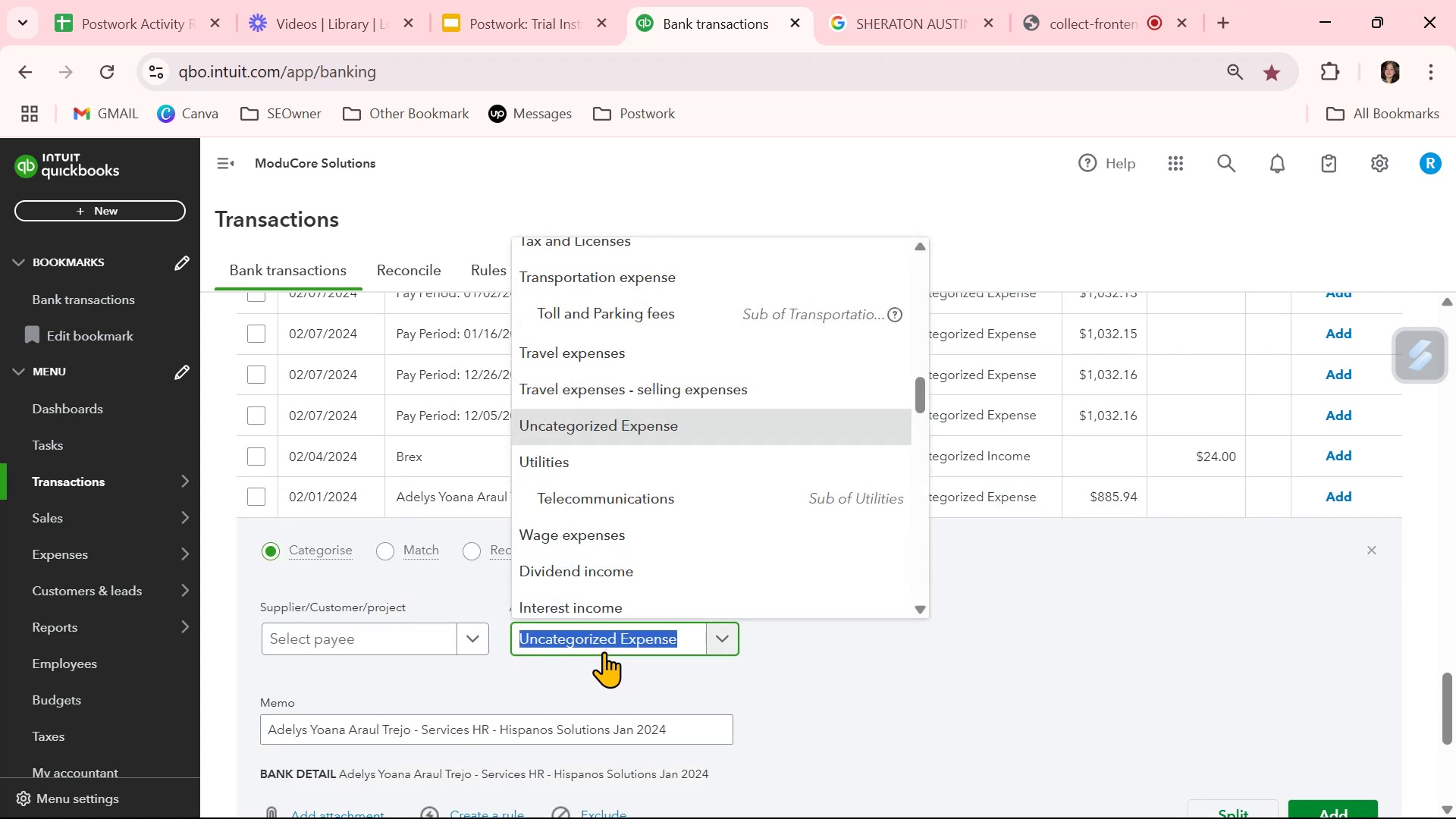 
type(ser)
 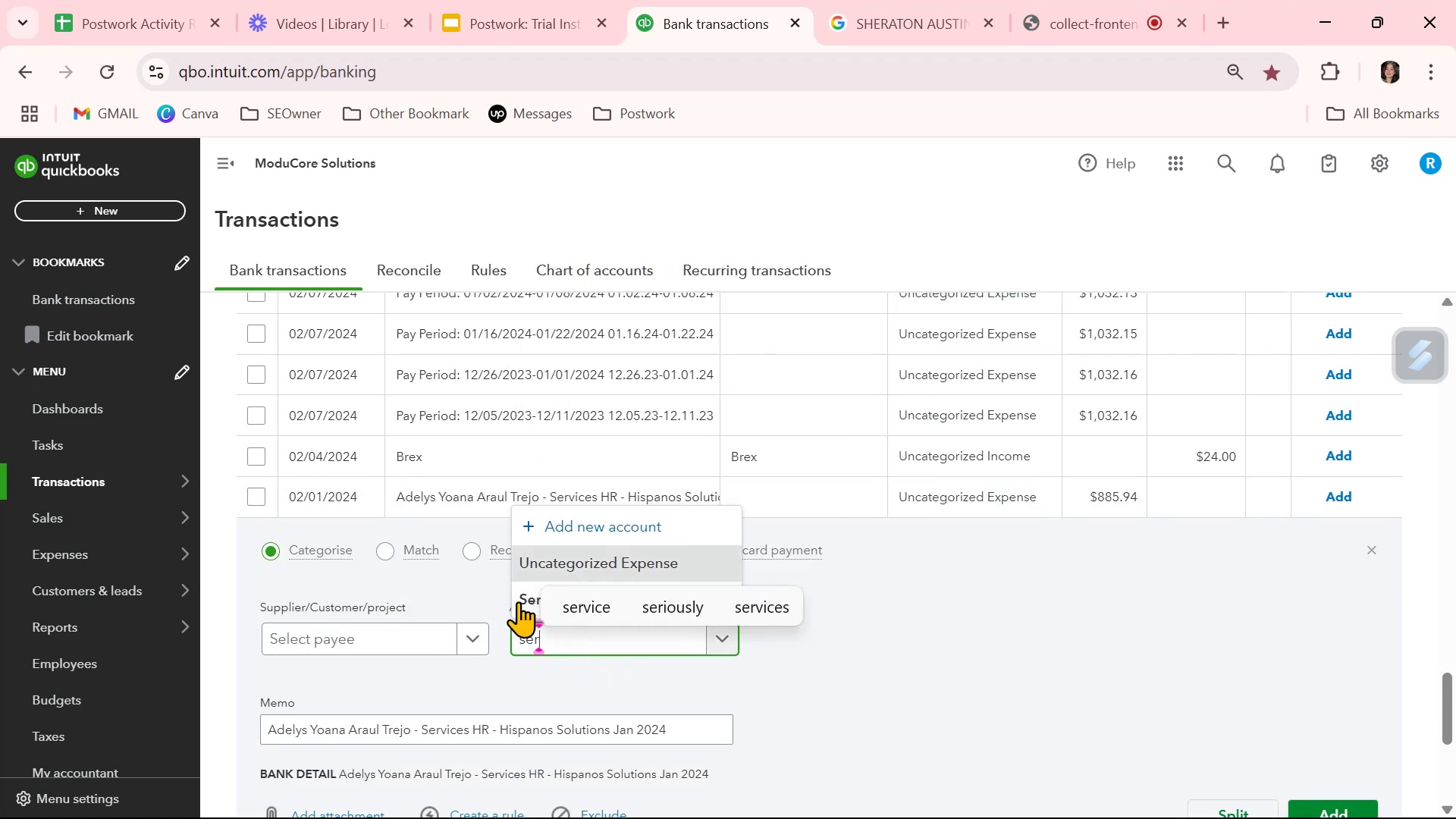 
left_click([528, 603])
 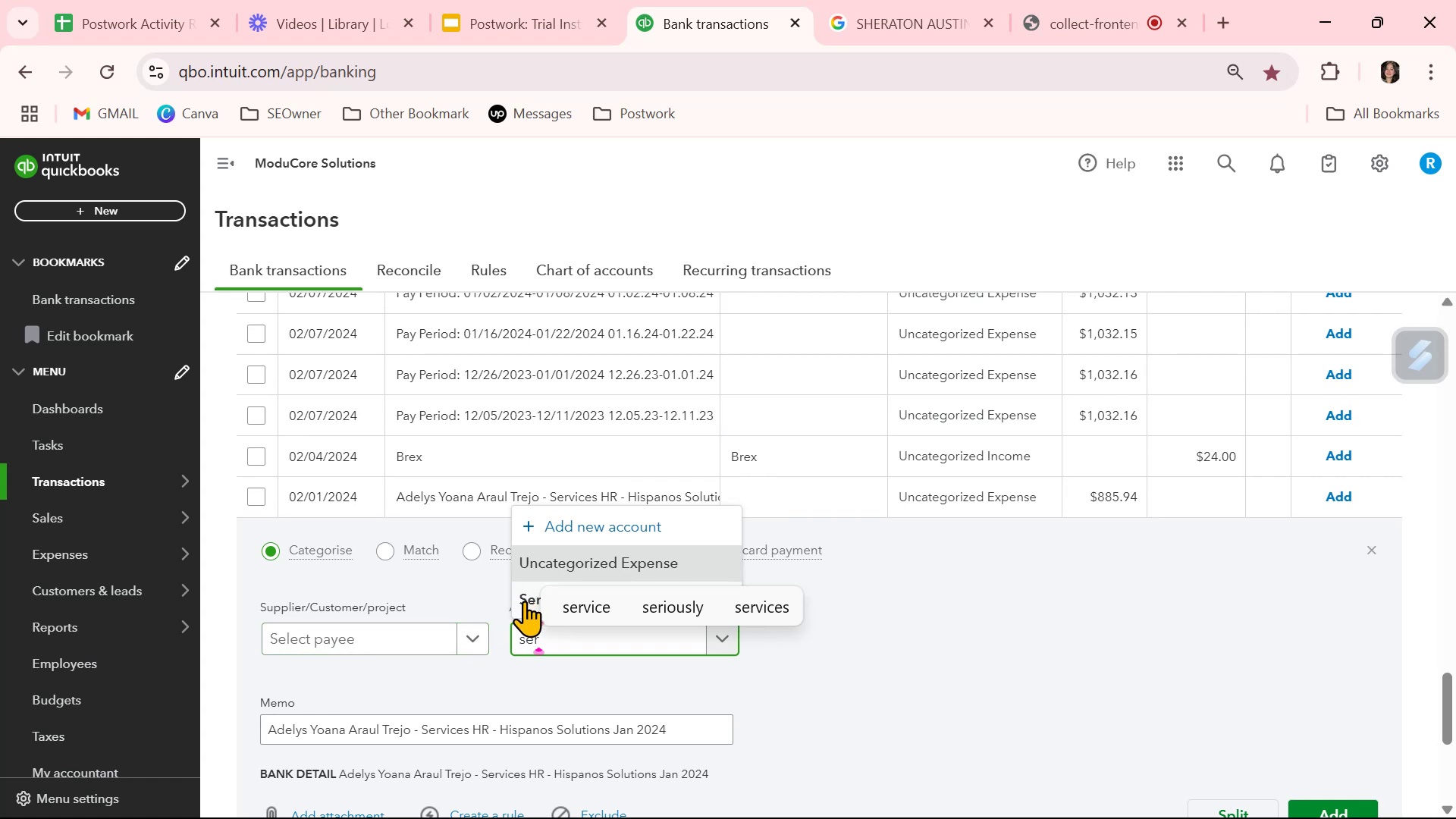 
left_click([523, 603])
 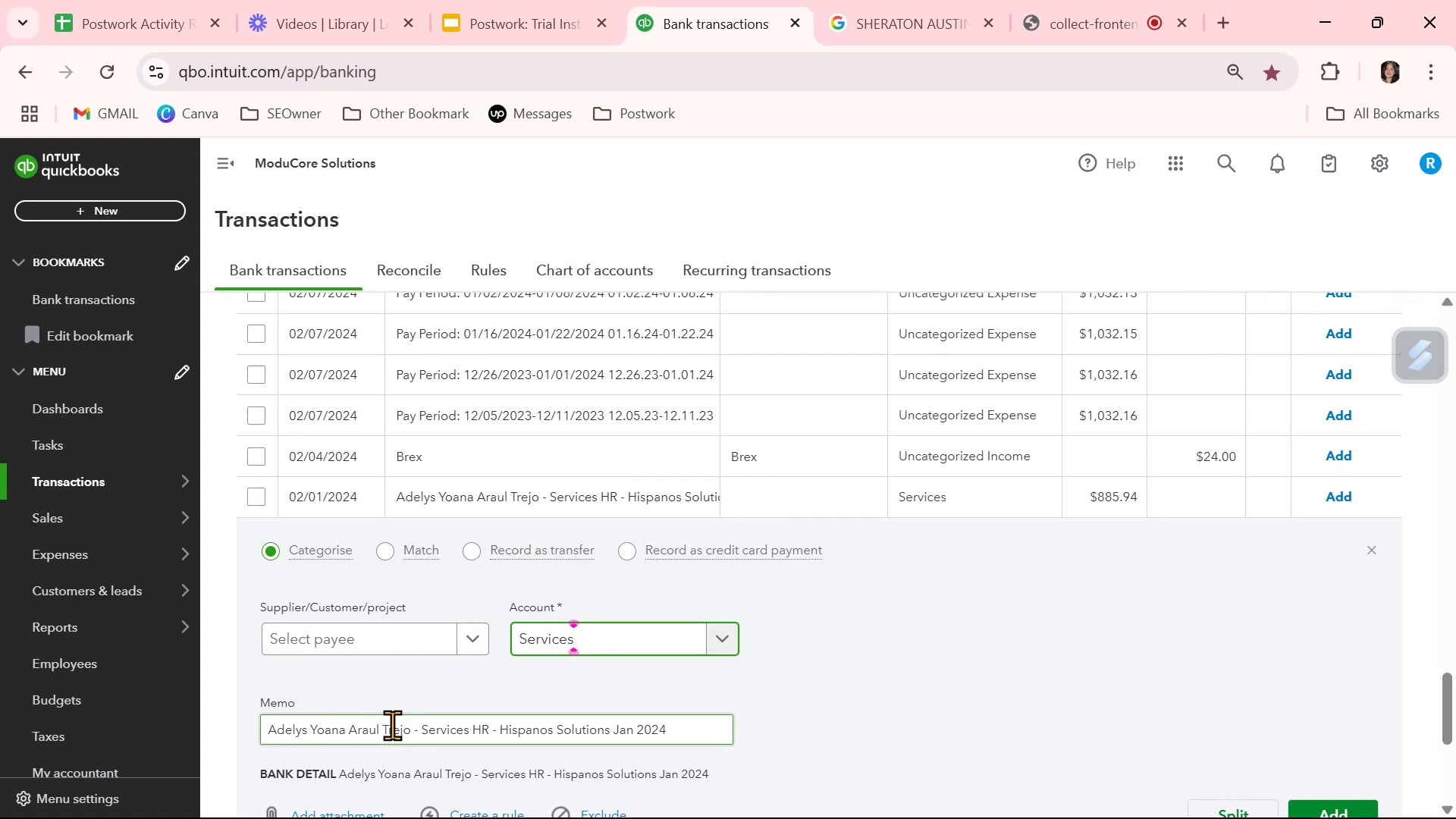 
left_click_drag(start_coordinate=[412, 731], to_coordinate=[237, 726])
 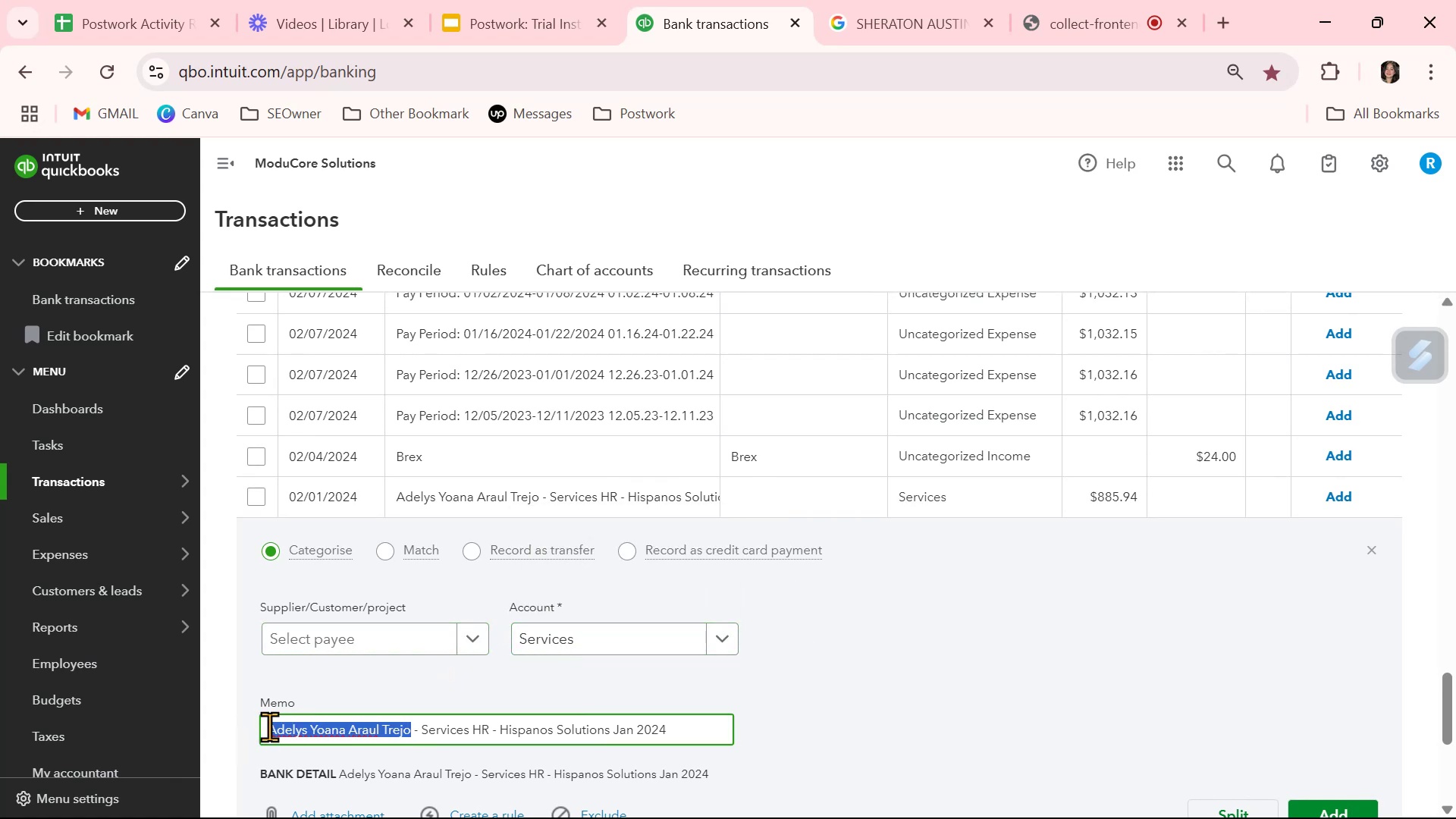 
key(Control+ControlLeft)
 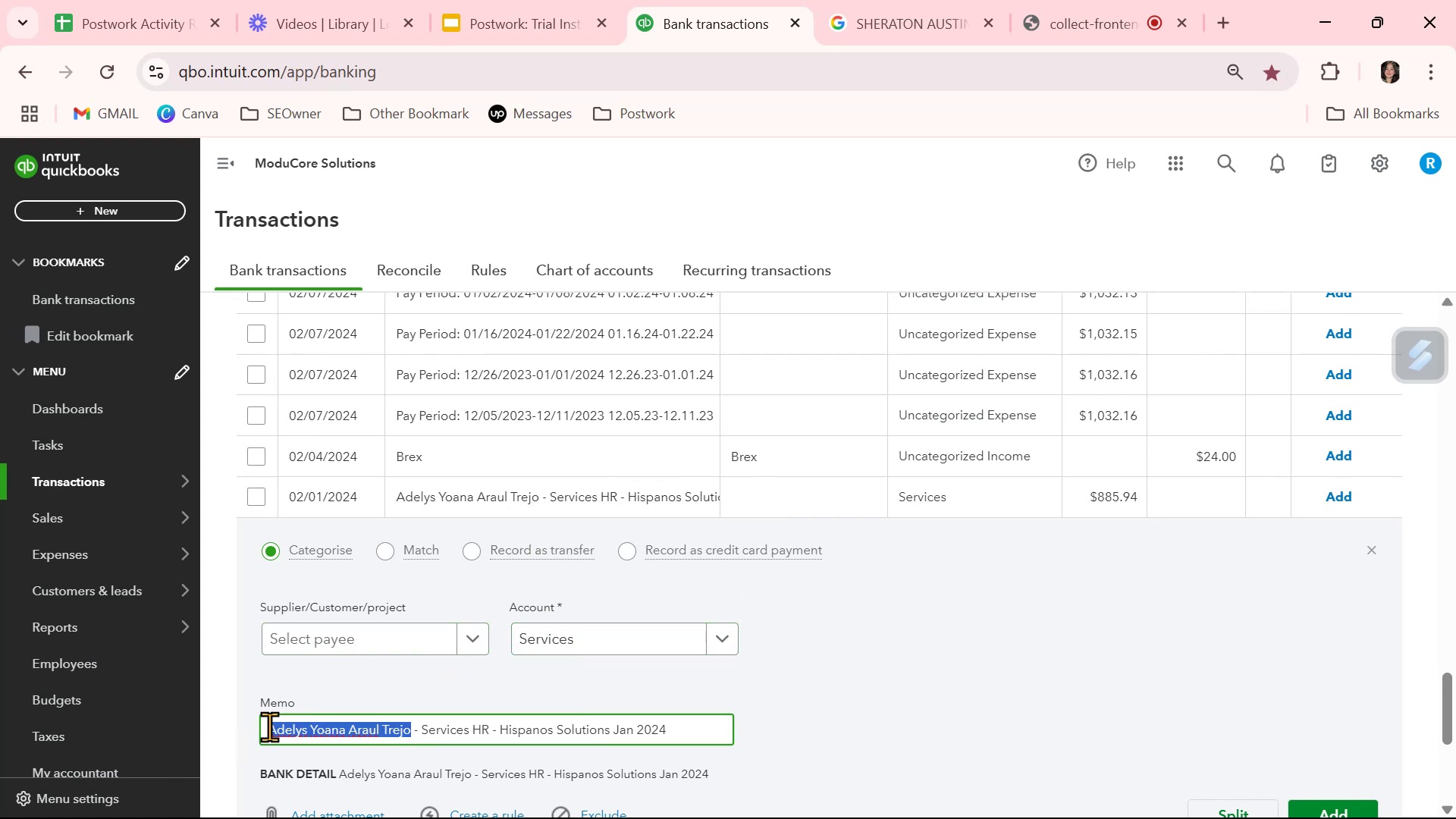 
key(Control+C)
 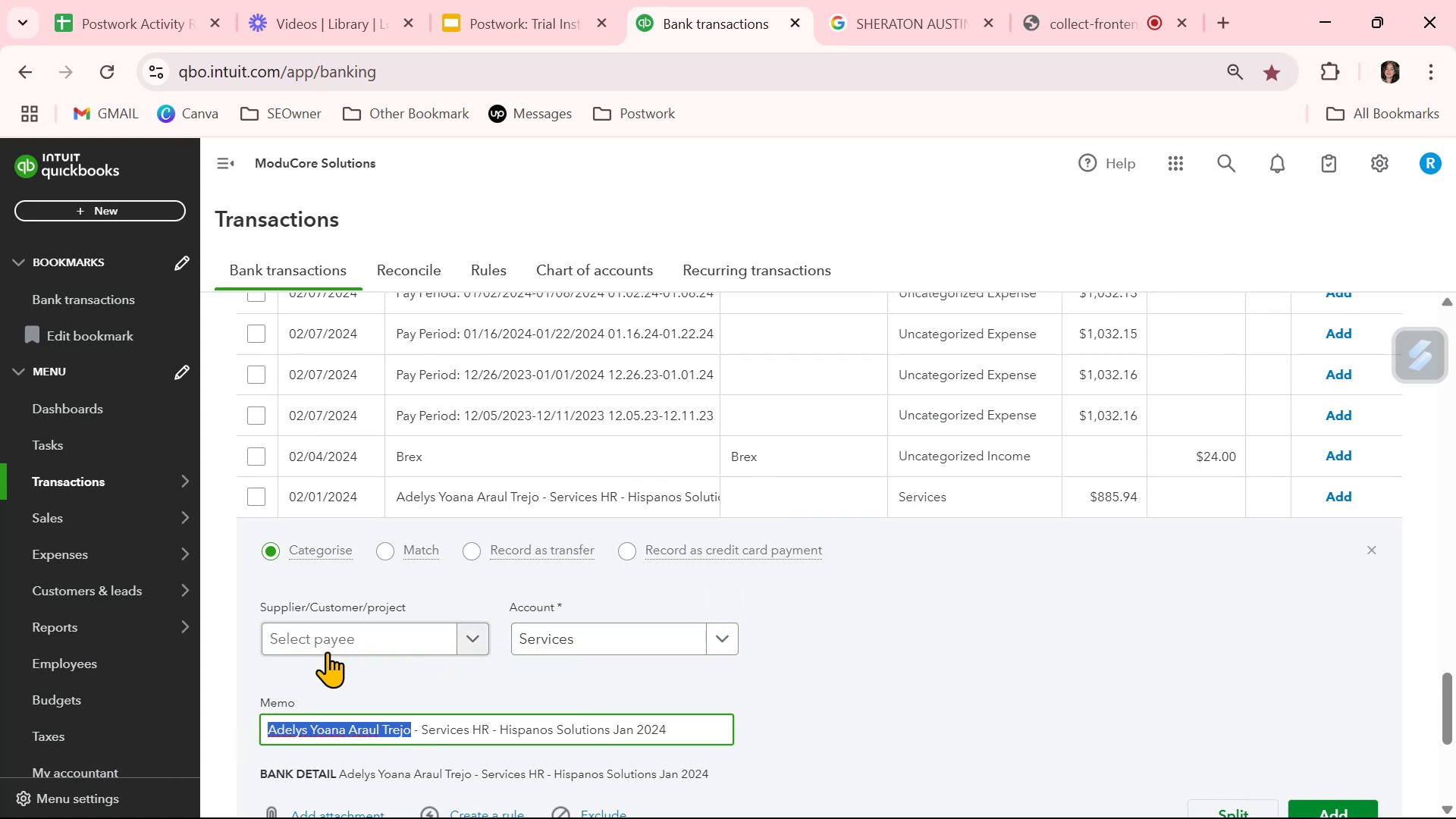 
left_click([333, 639])
 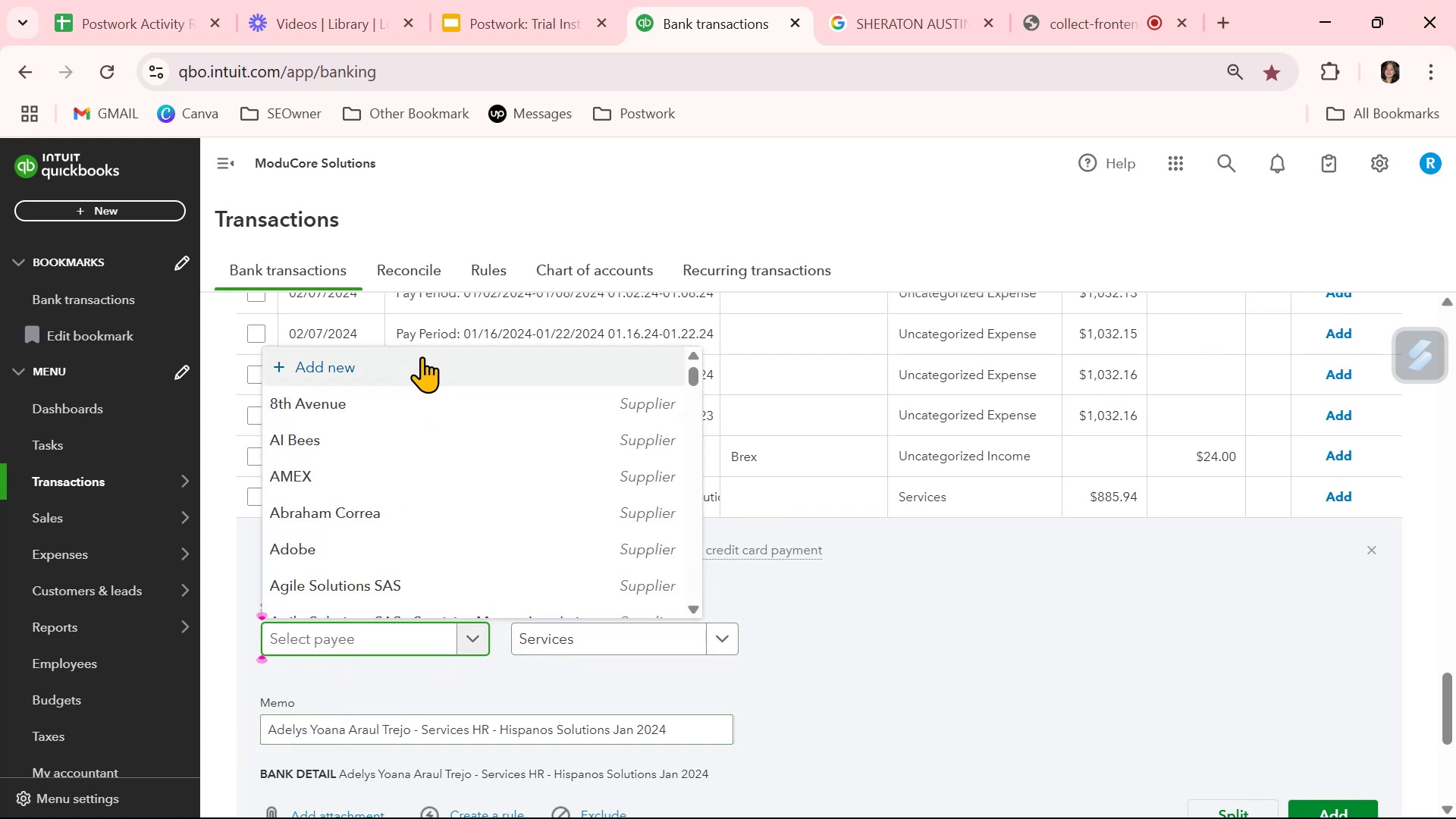 
left_click([422, 353])
 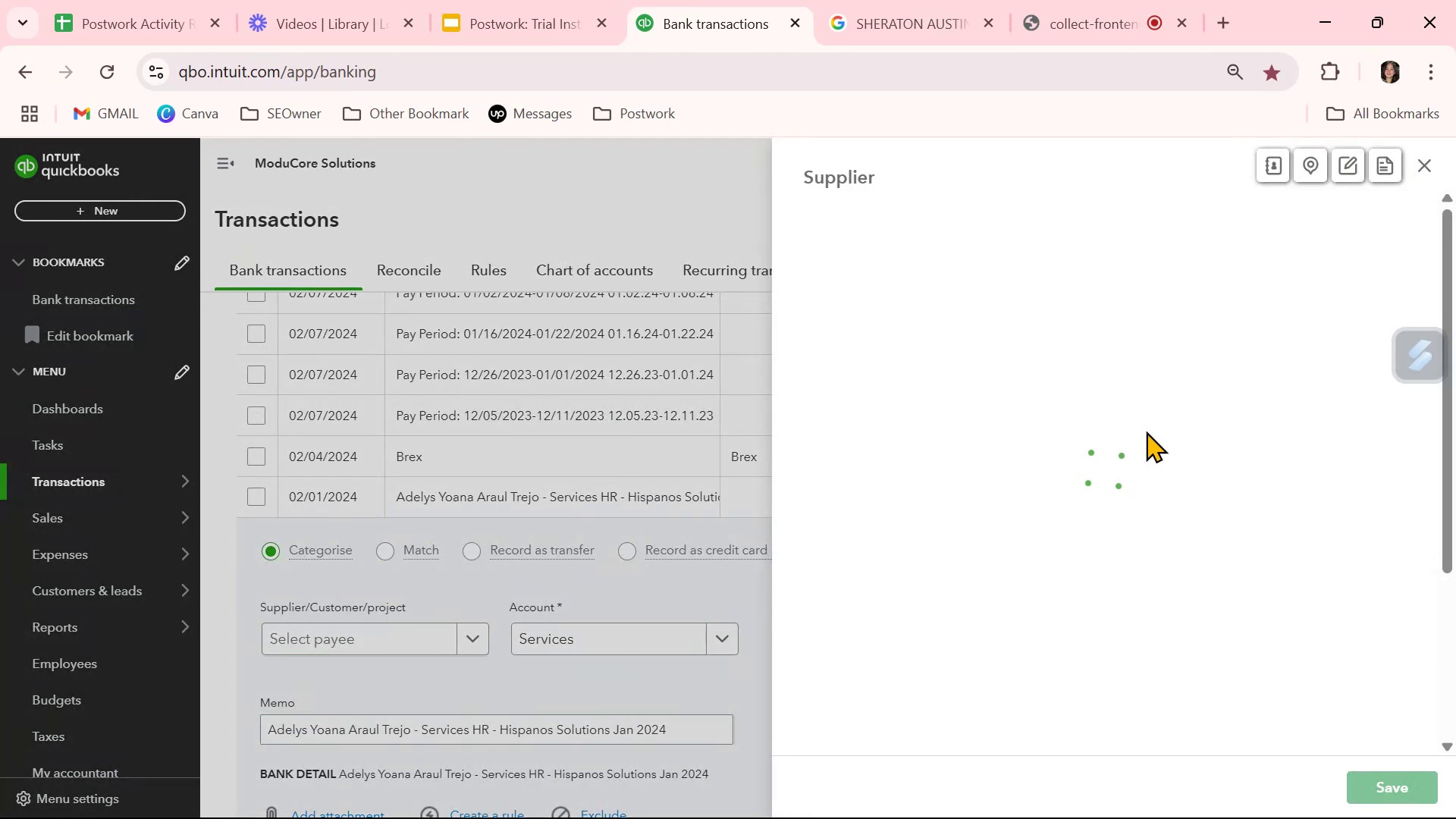 
key(Control+ControlLeft)
 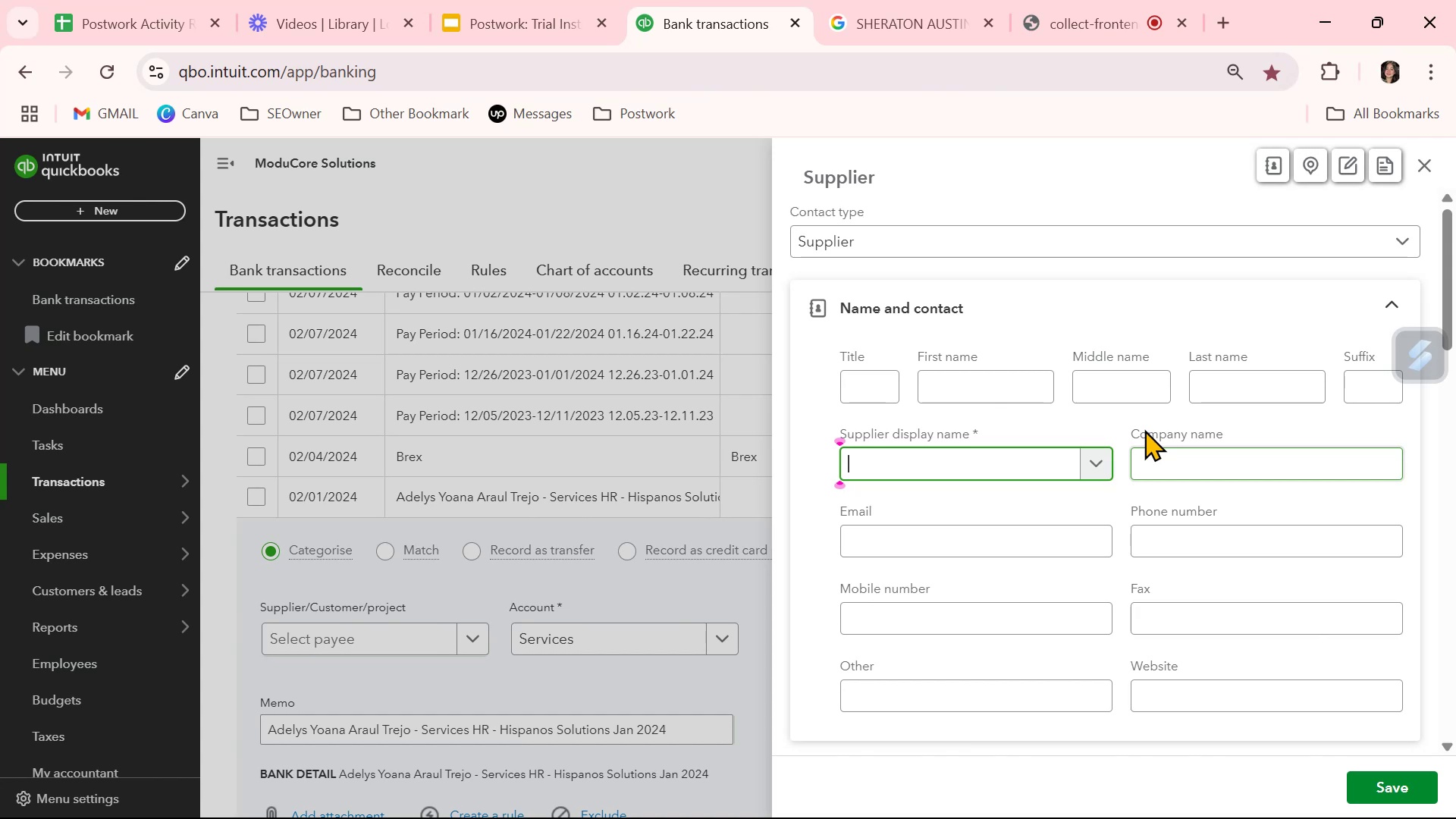 
key(Control+V)
 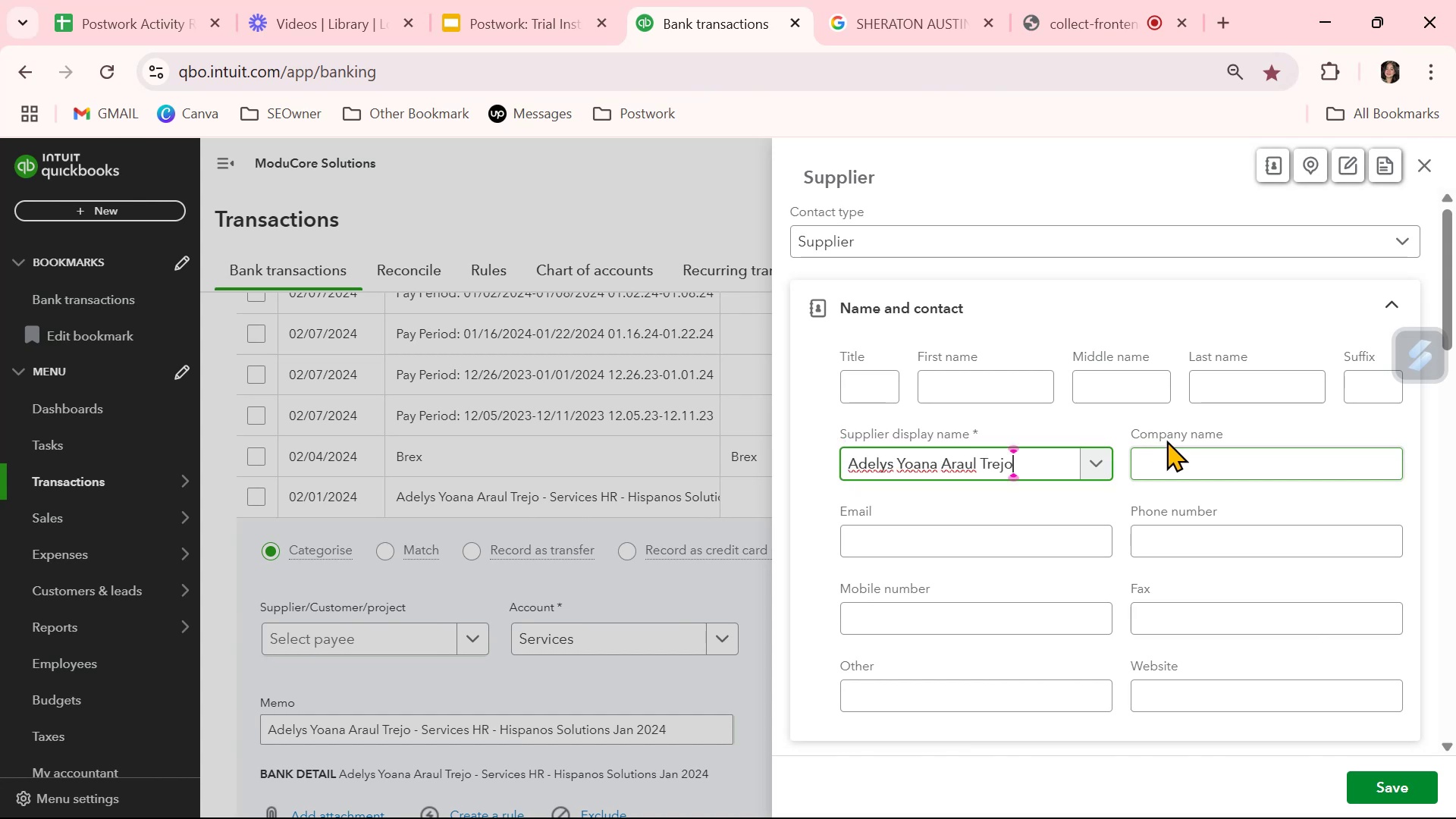 
left_click([1167, 441])
 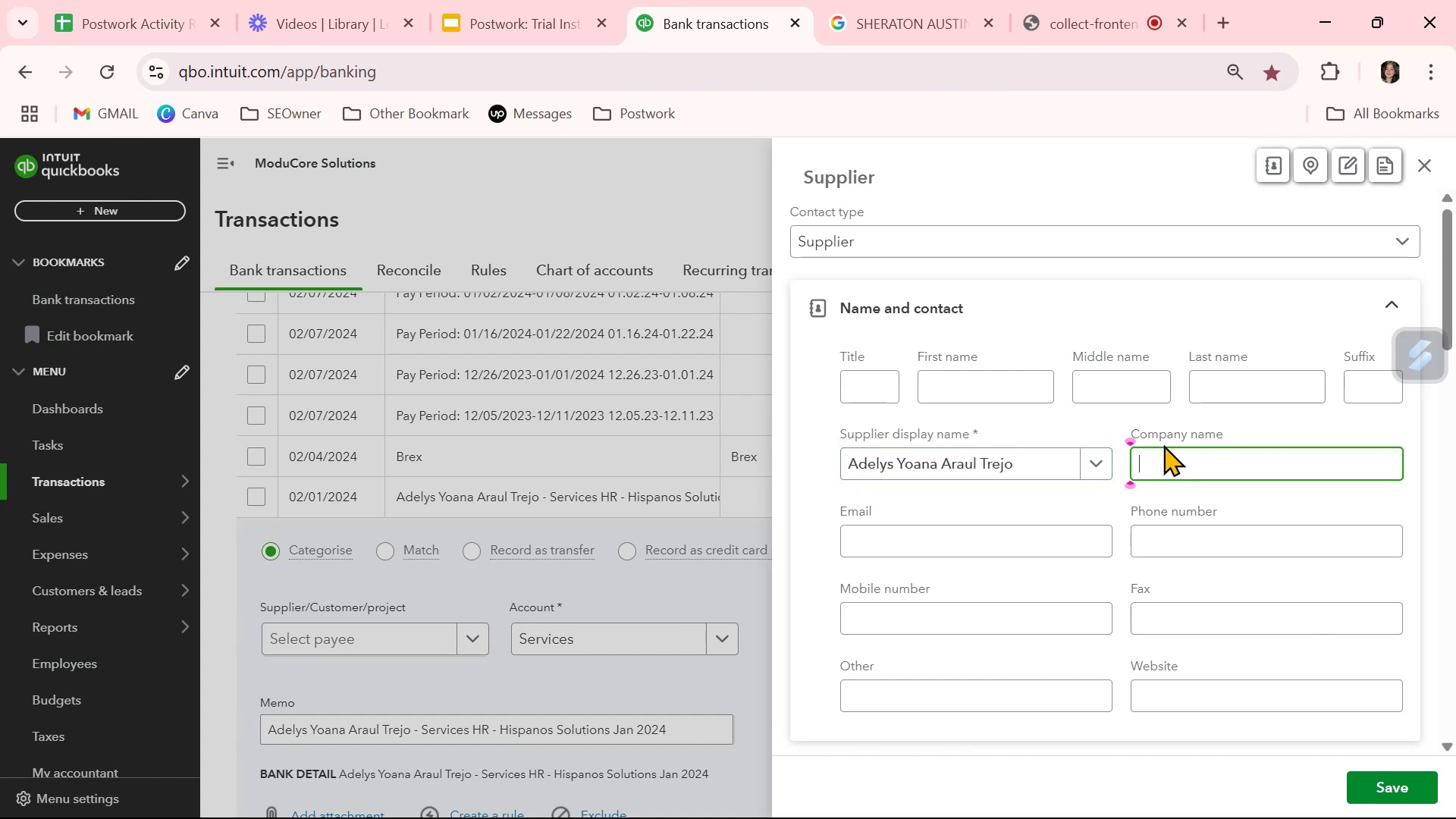 
key(Control+ControlLeft)
 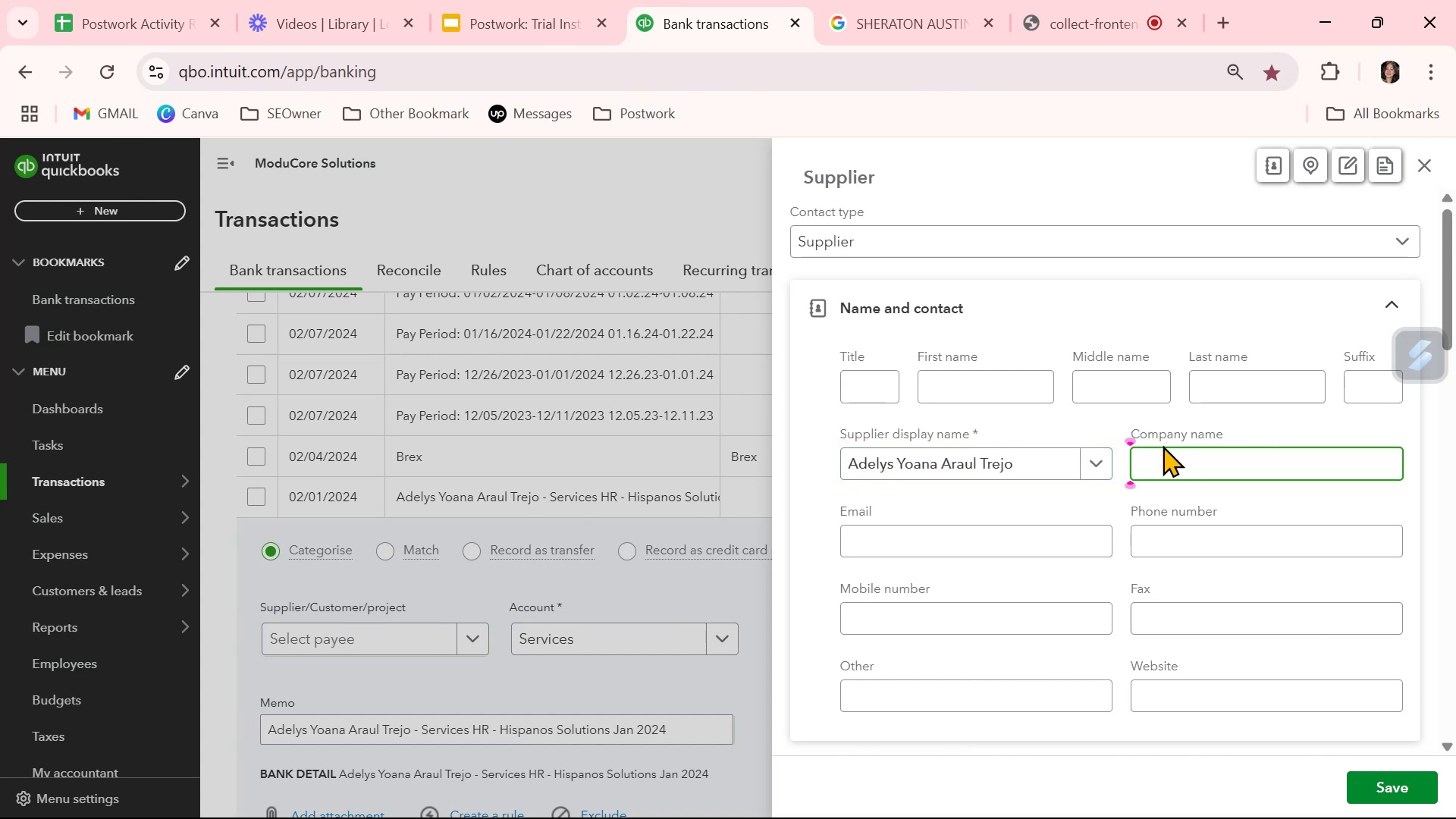 
key(Control+V)
 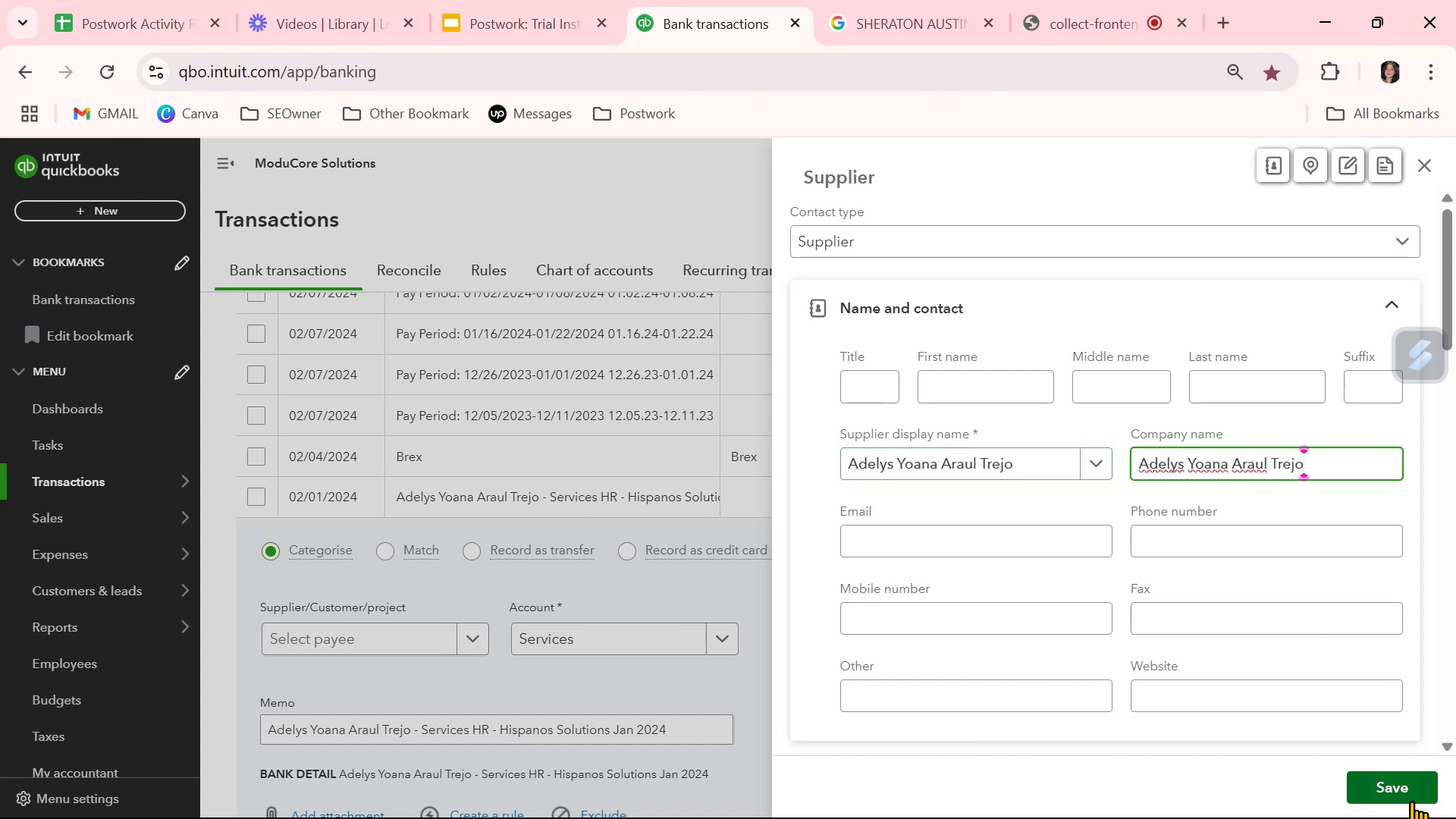 
left_click([1407, 790])
 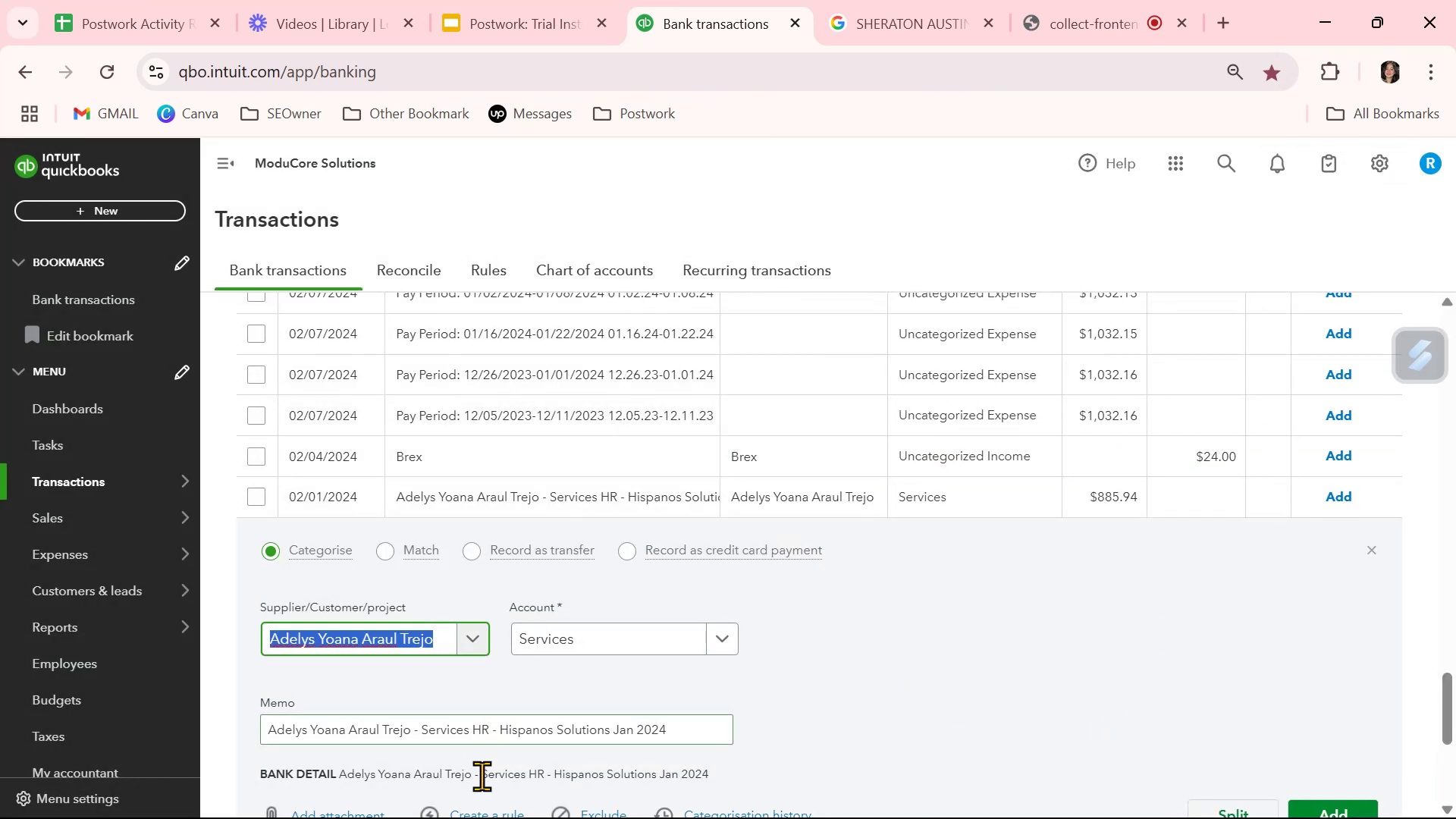 
scroll: coordinate [575, 689], scroll_direction: down, amount: 1.0
 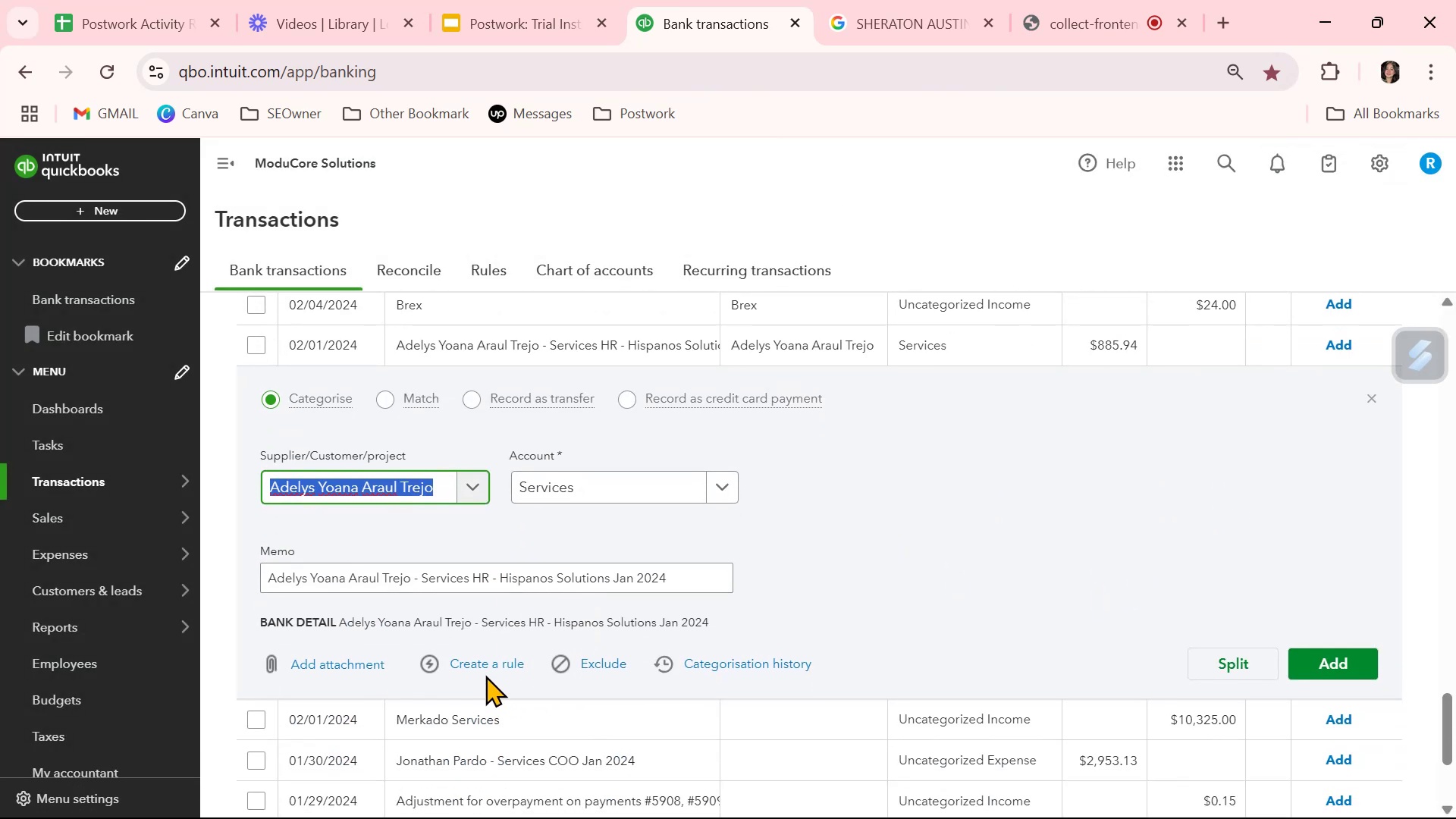 
left_click([487, 669])
 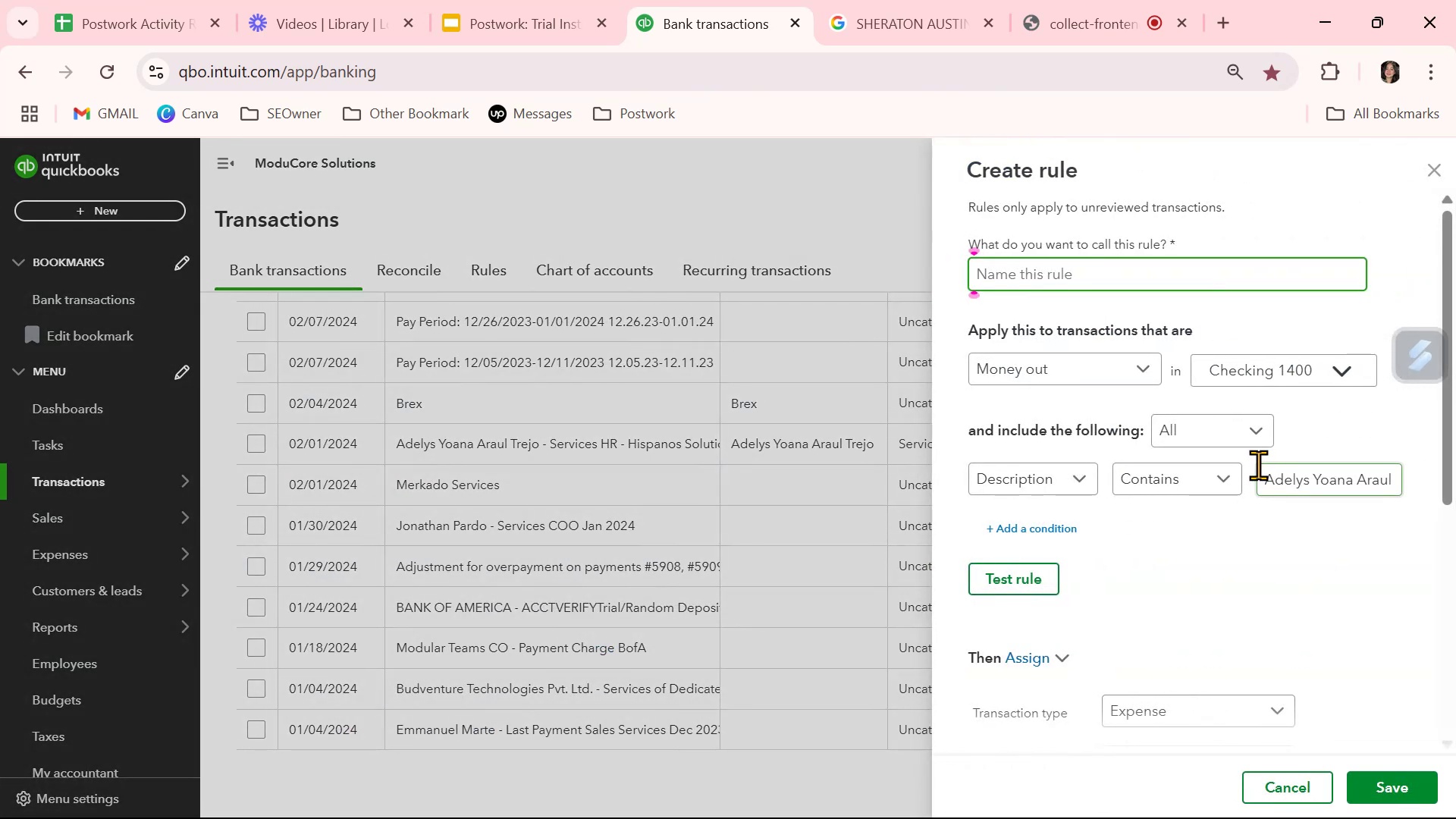 
key(Control+ControlLeft)
 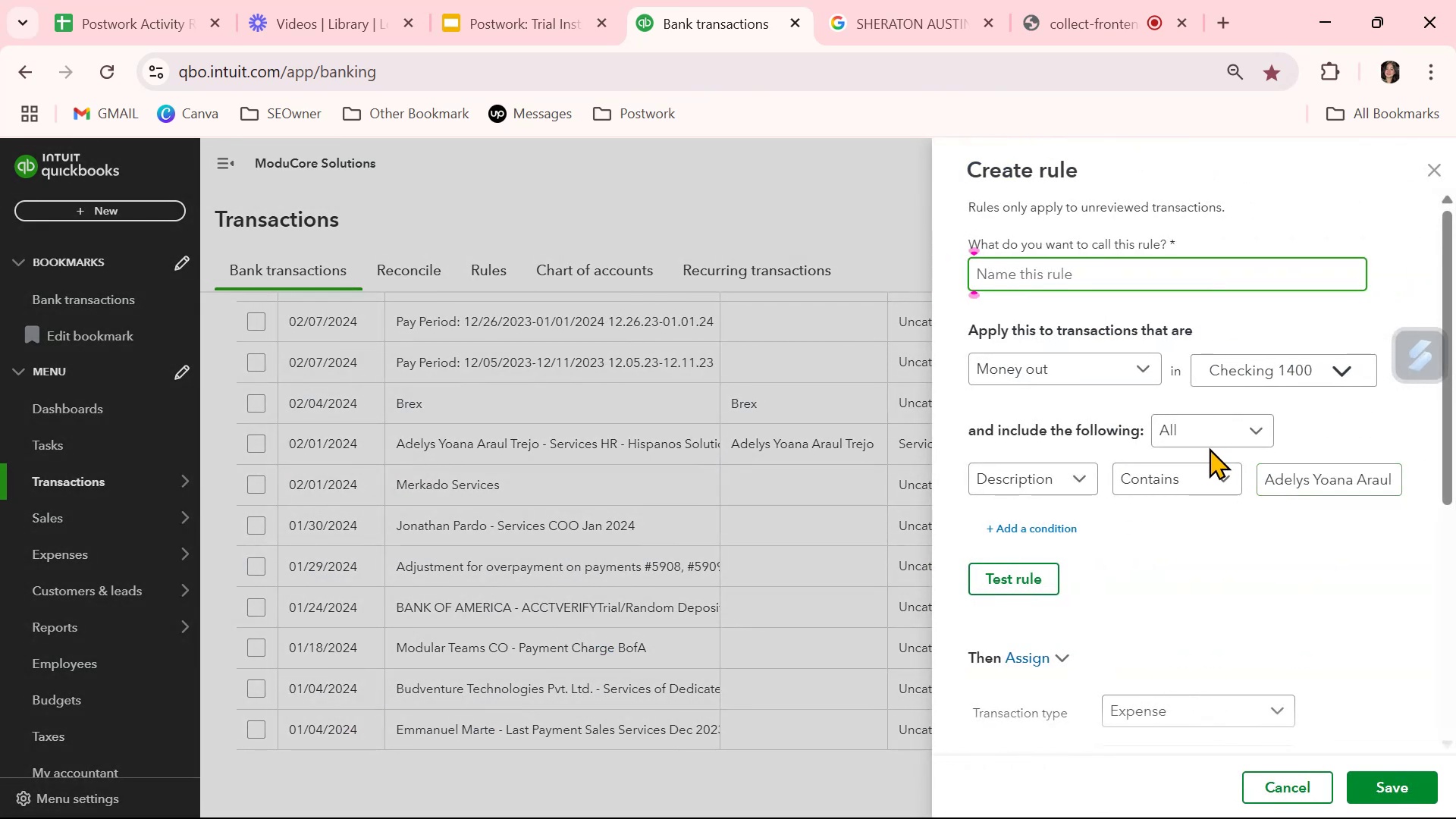 
key(Control+V)
 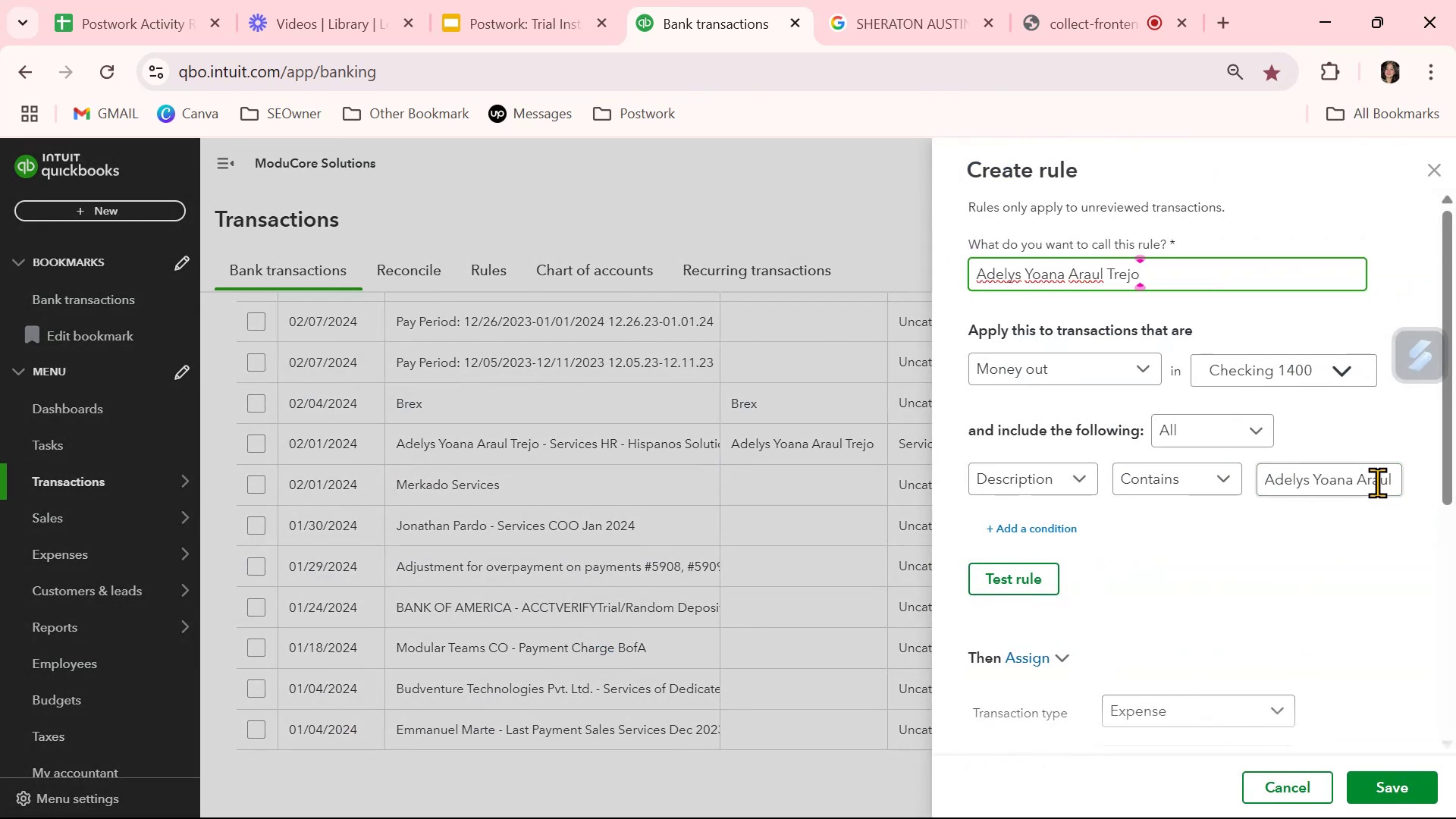 
left_click([1369, 482])
 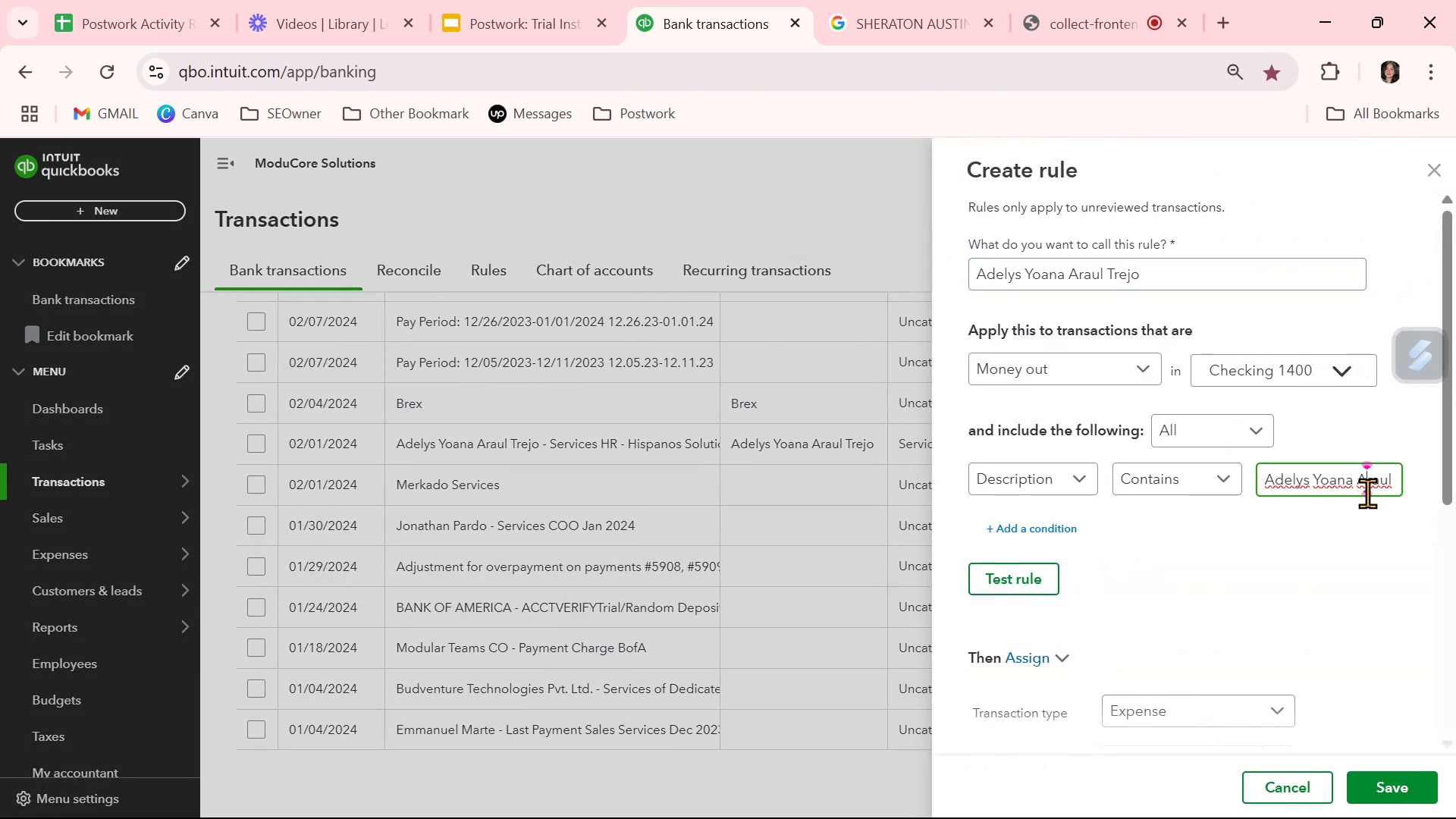 
hold_key(key=ArrowRight, duration=1.03)
 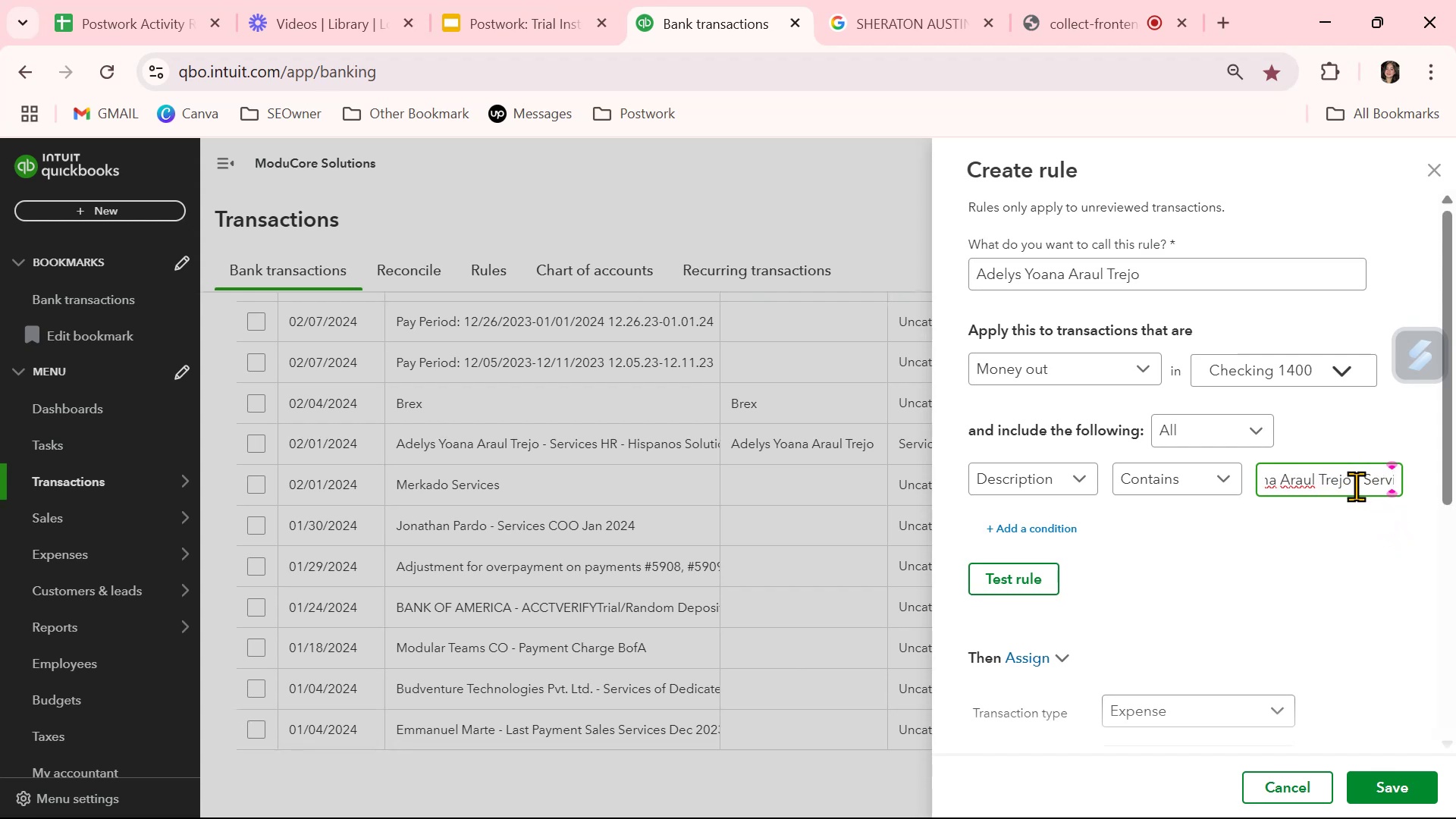 
left_click_drag(start_coordinate=[1355, 485], to_coordinate=[1455, 520])
 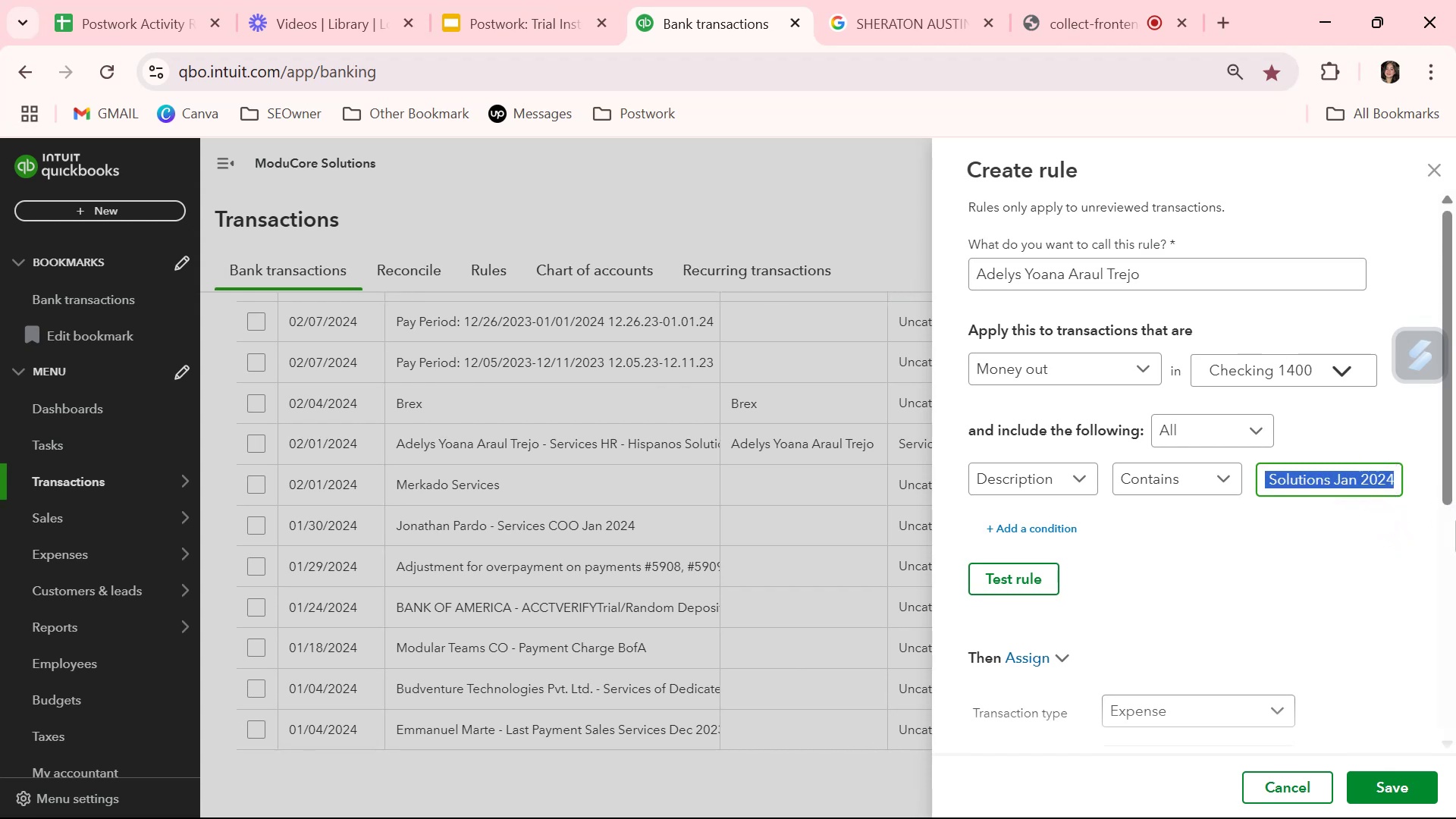 
key(Backspace)
 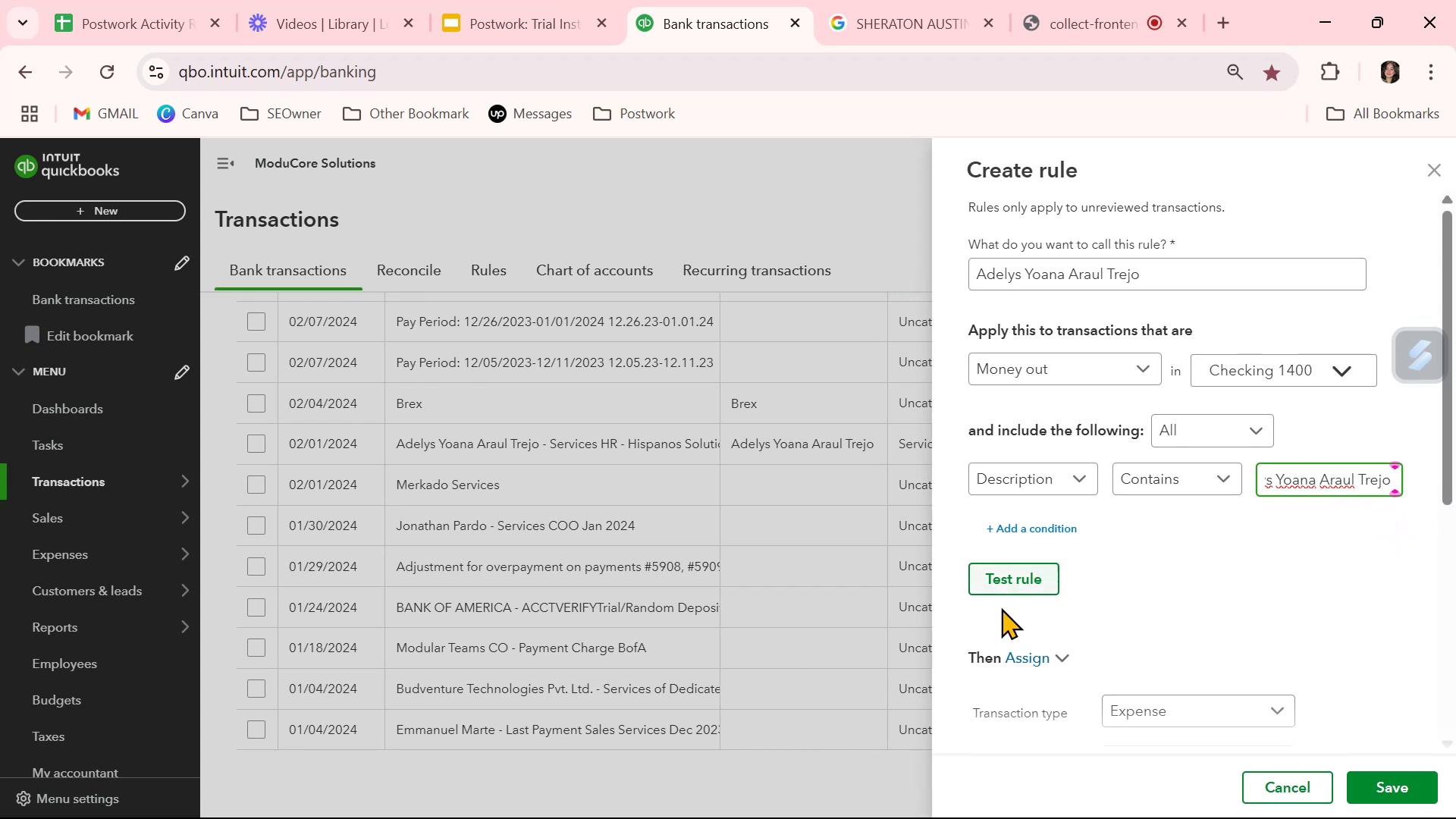 
left_click([1016, 588])
 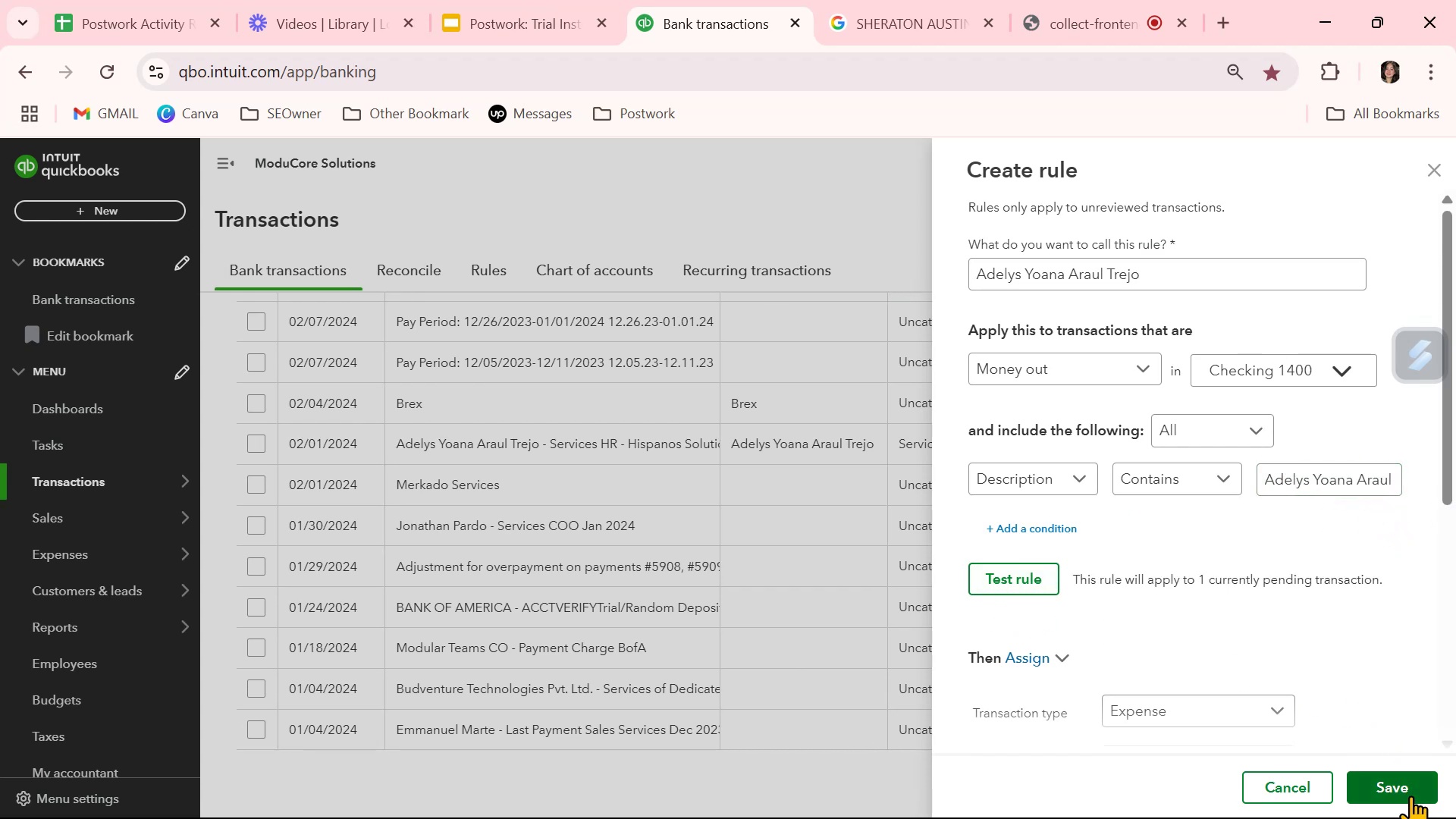 
left_click([1414, 789])
 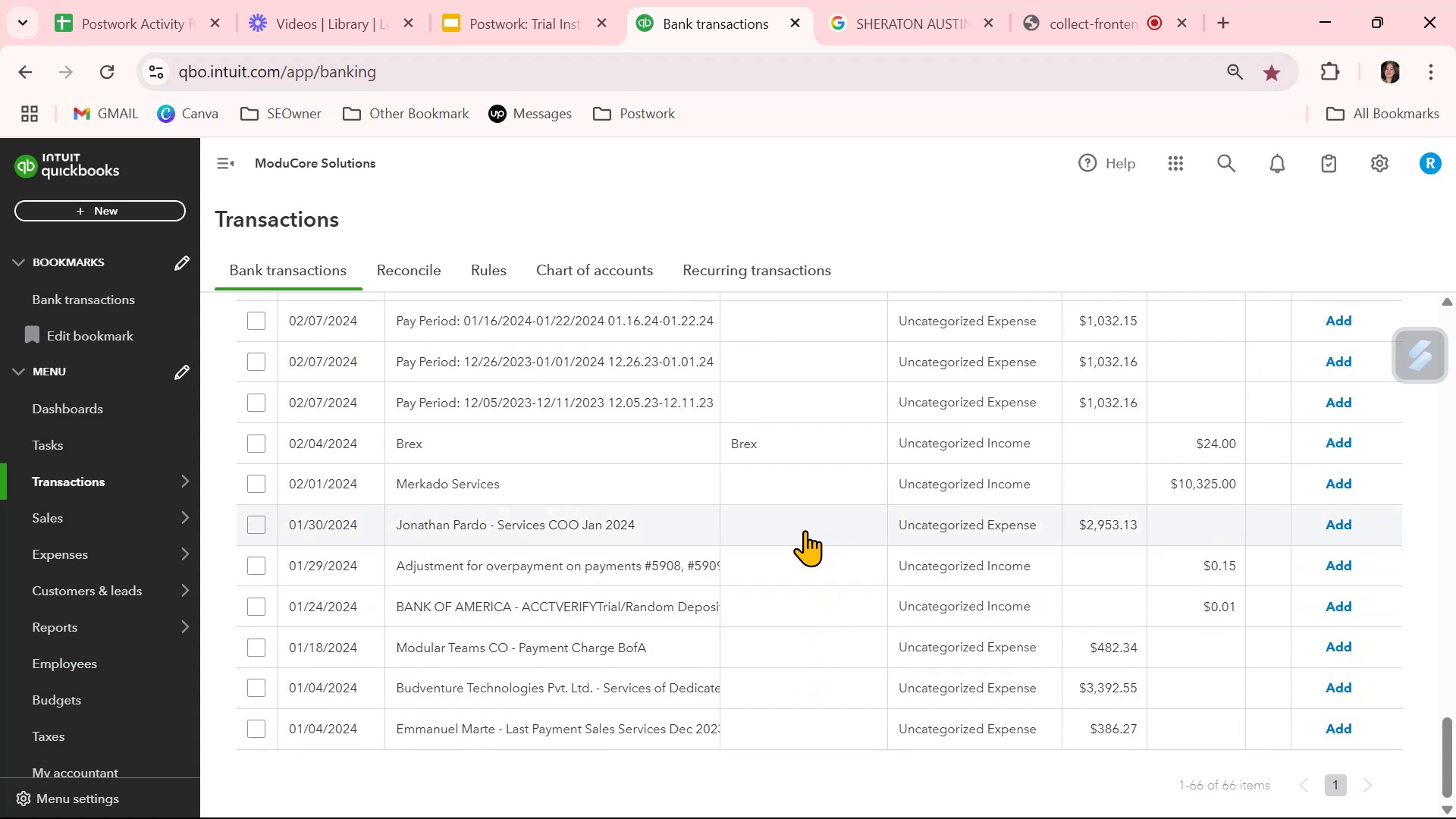 
wait(7.04)
 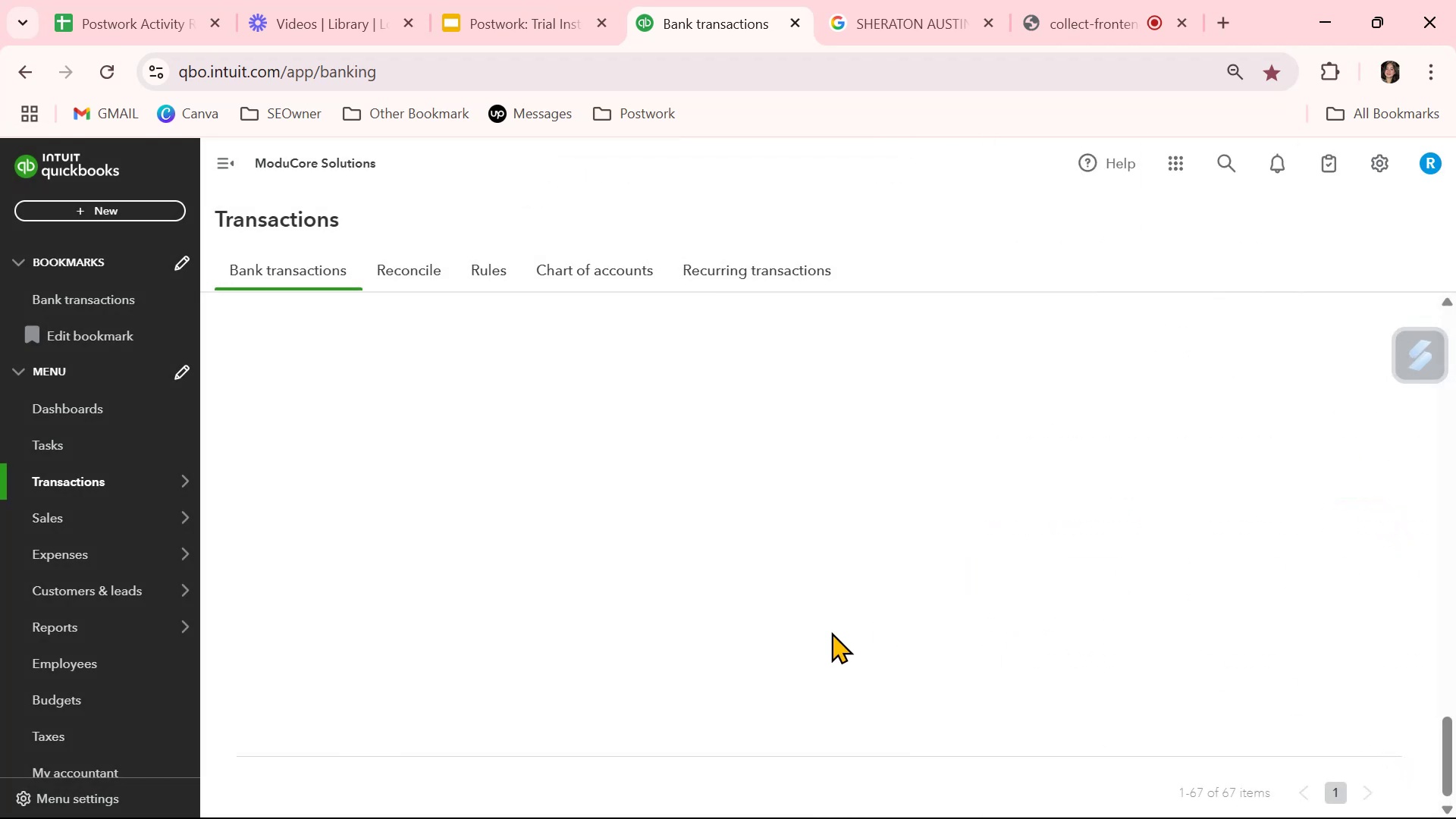 
left_click([805, 530])
 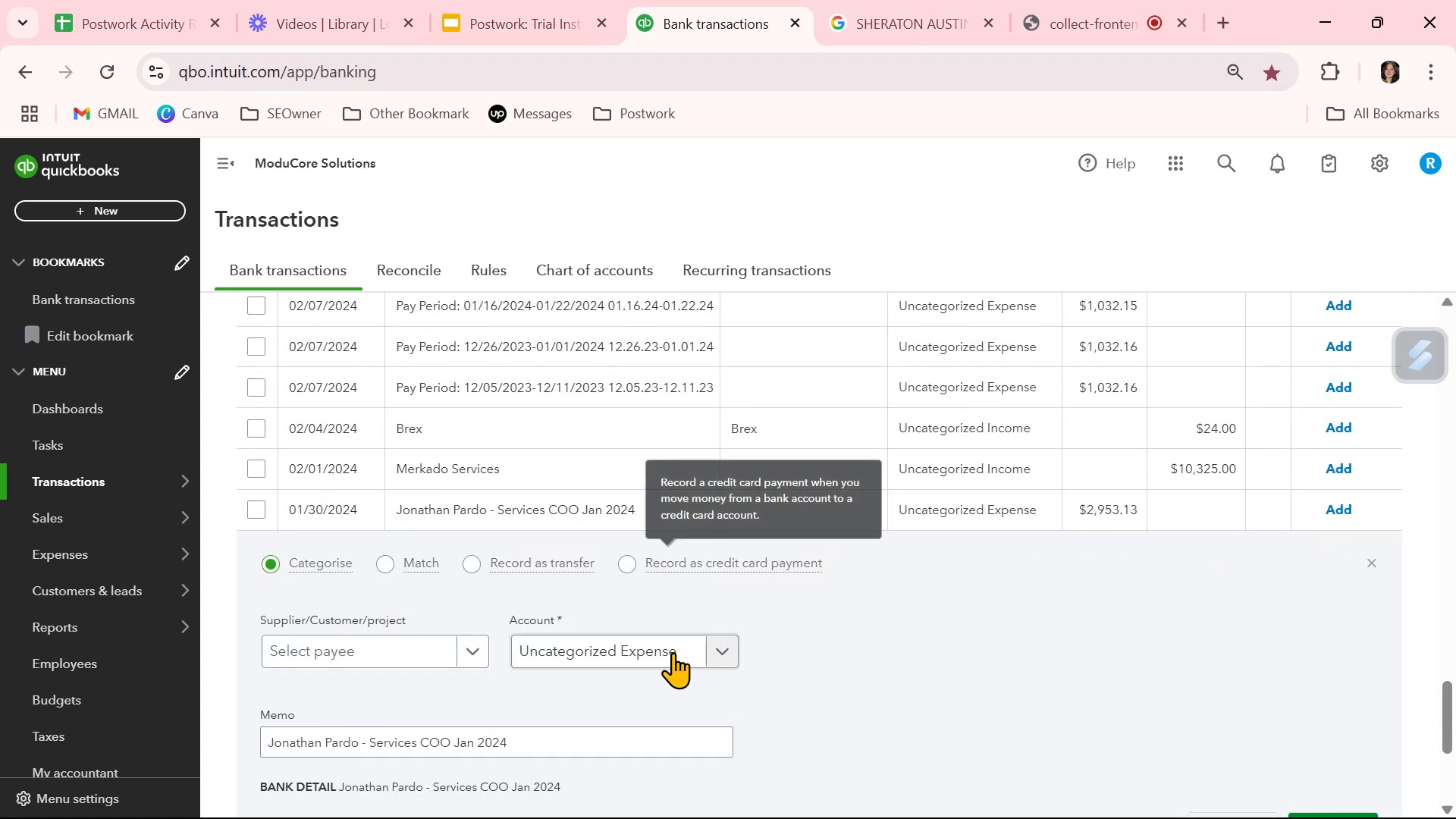 
left_click([670, 651])
 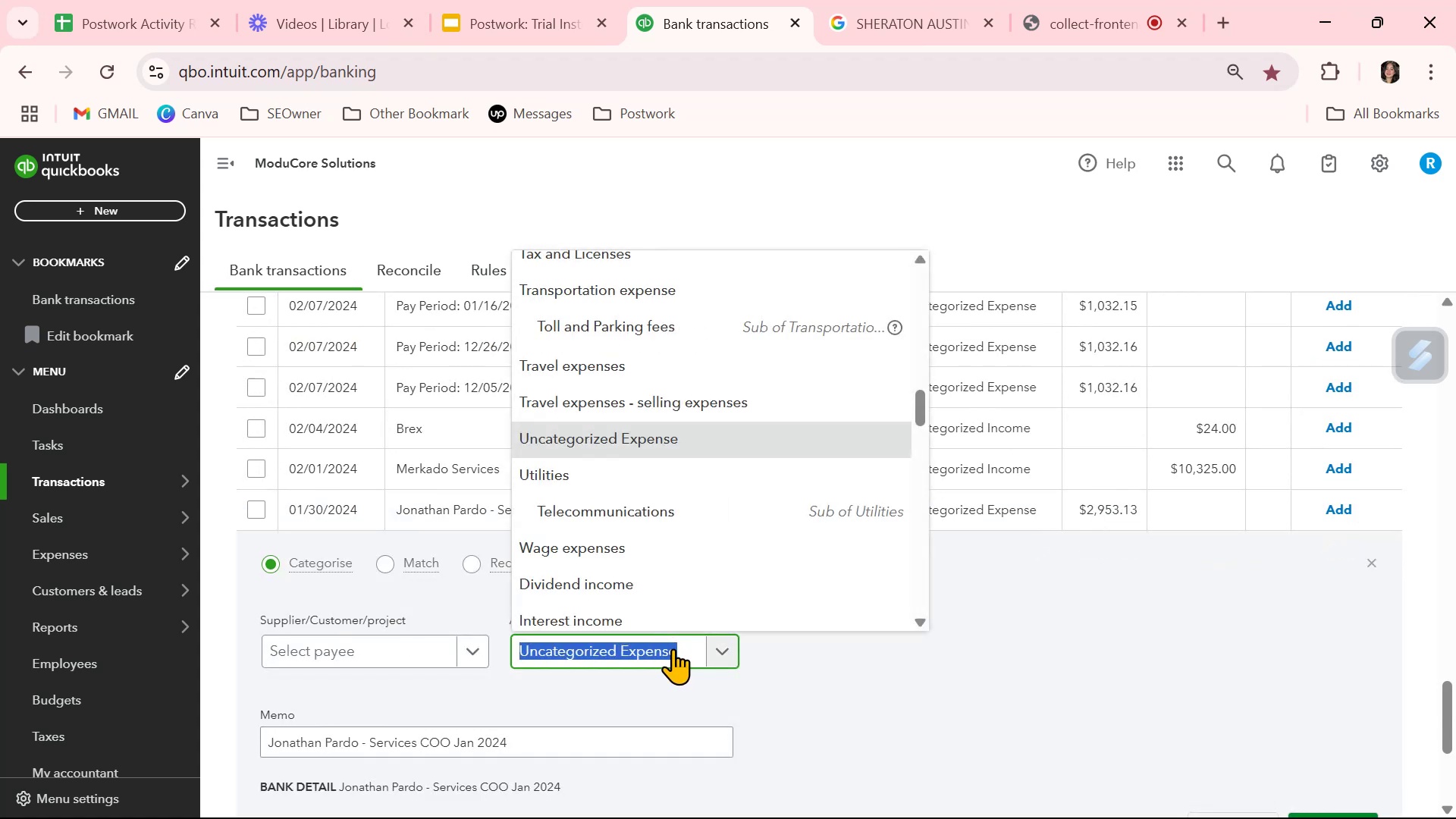 
type(serv)
 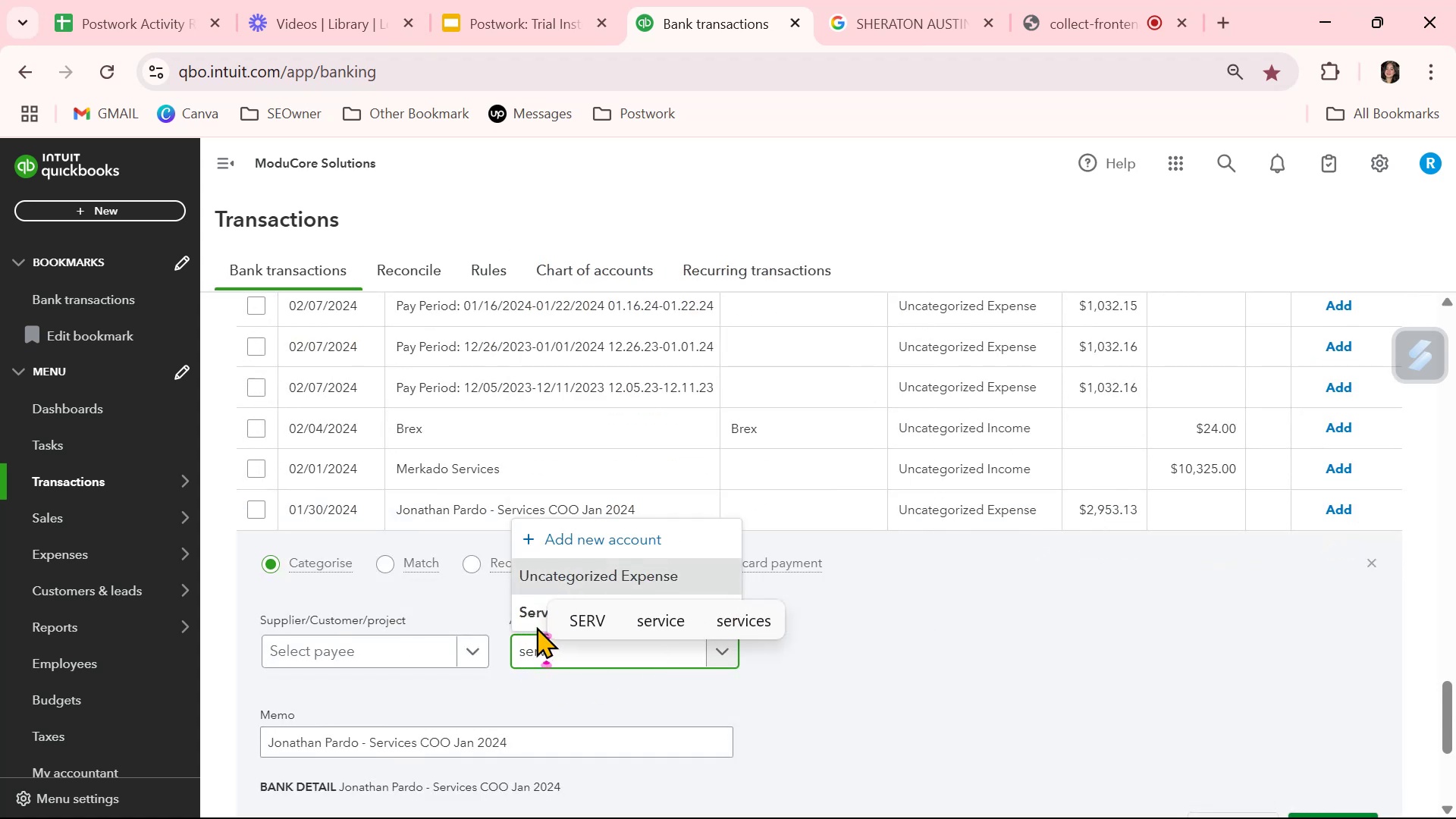 
left_click([527, 616])
 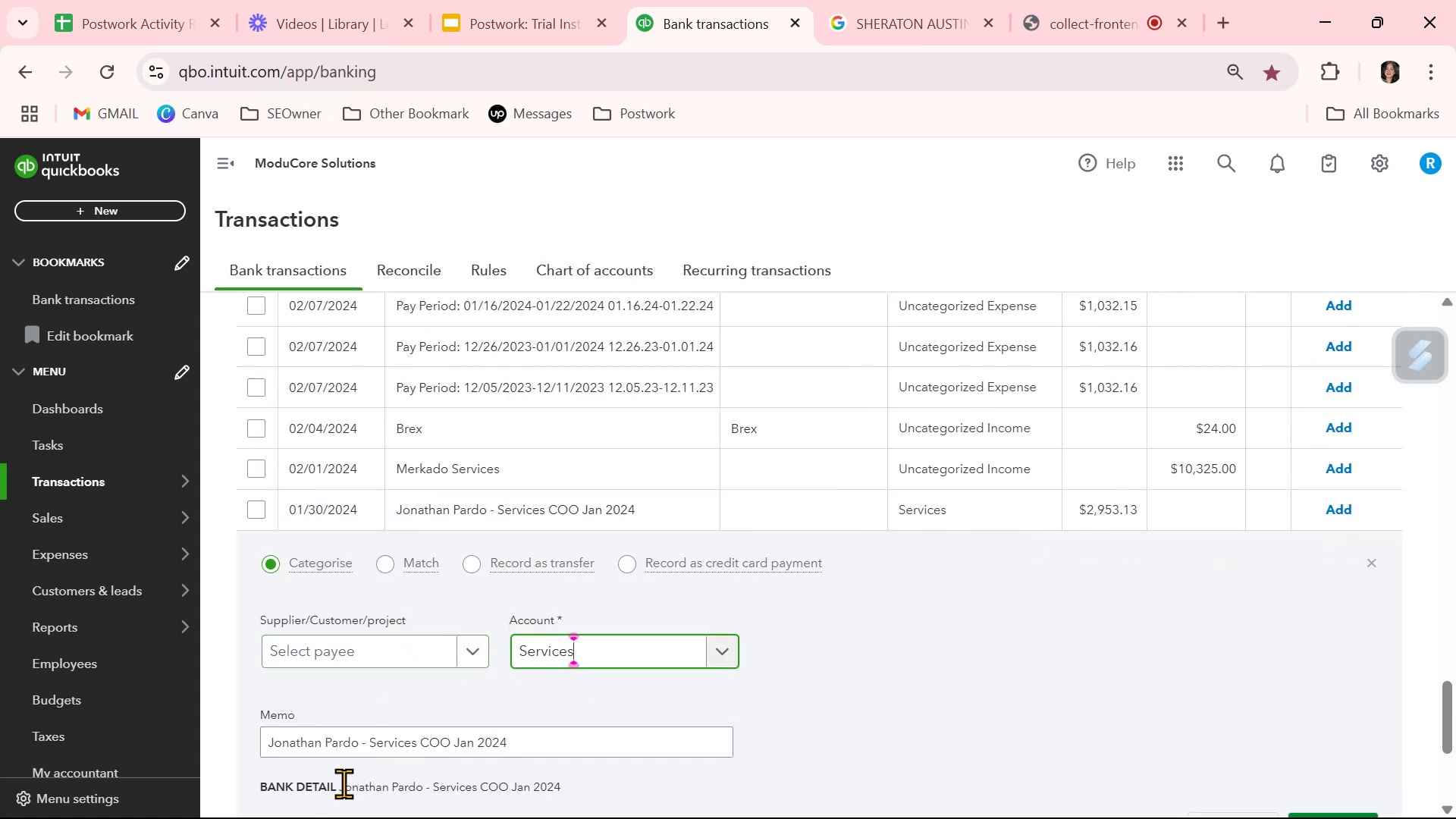 
left_click_drag(start_coordinate=[360, 742], to_coordinate=[237, 751])
 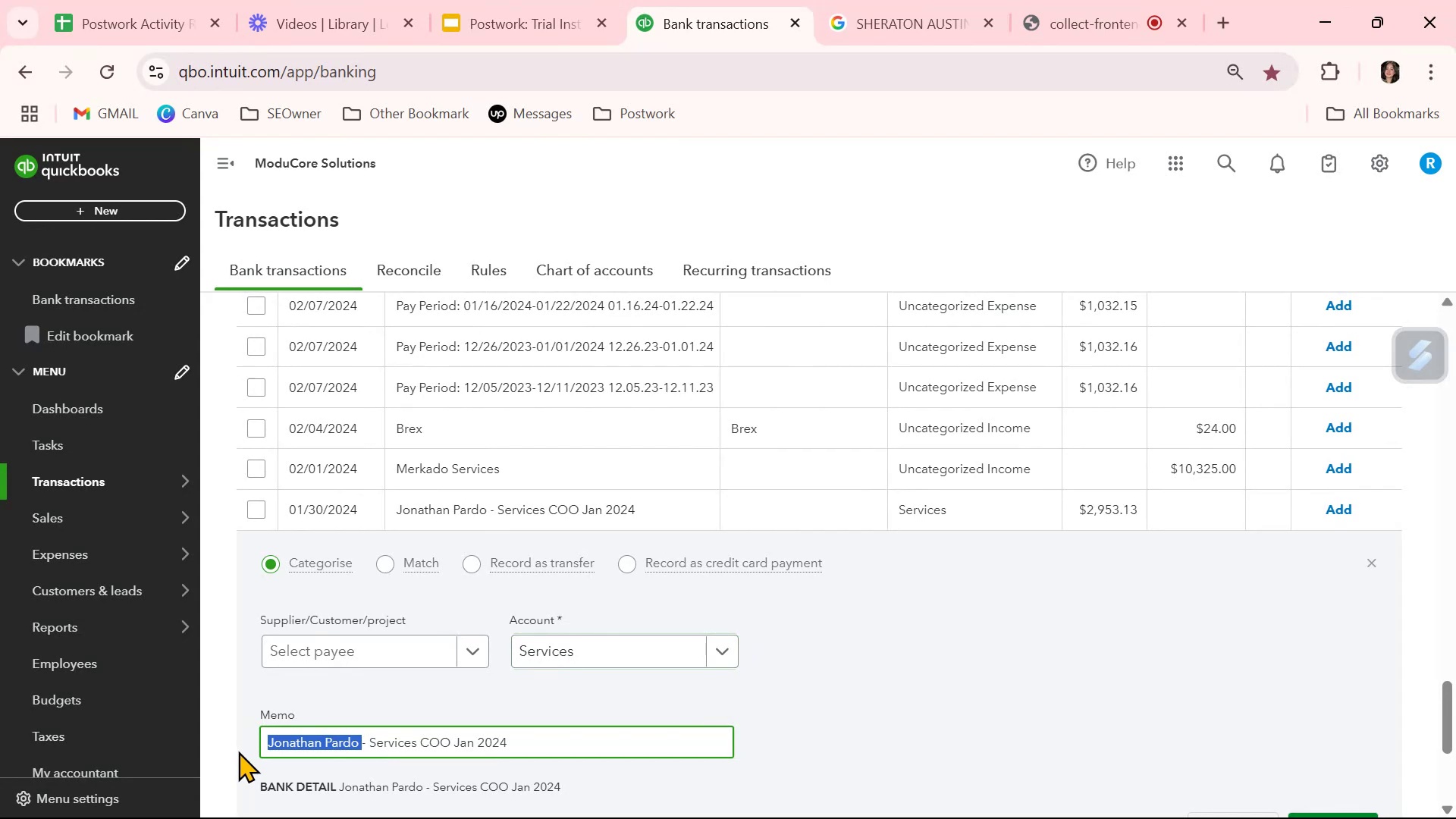 
key(Control+ControlLeft)
 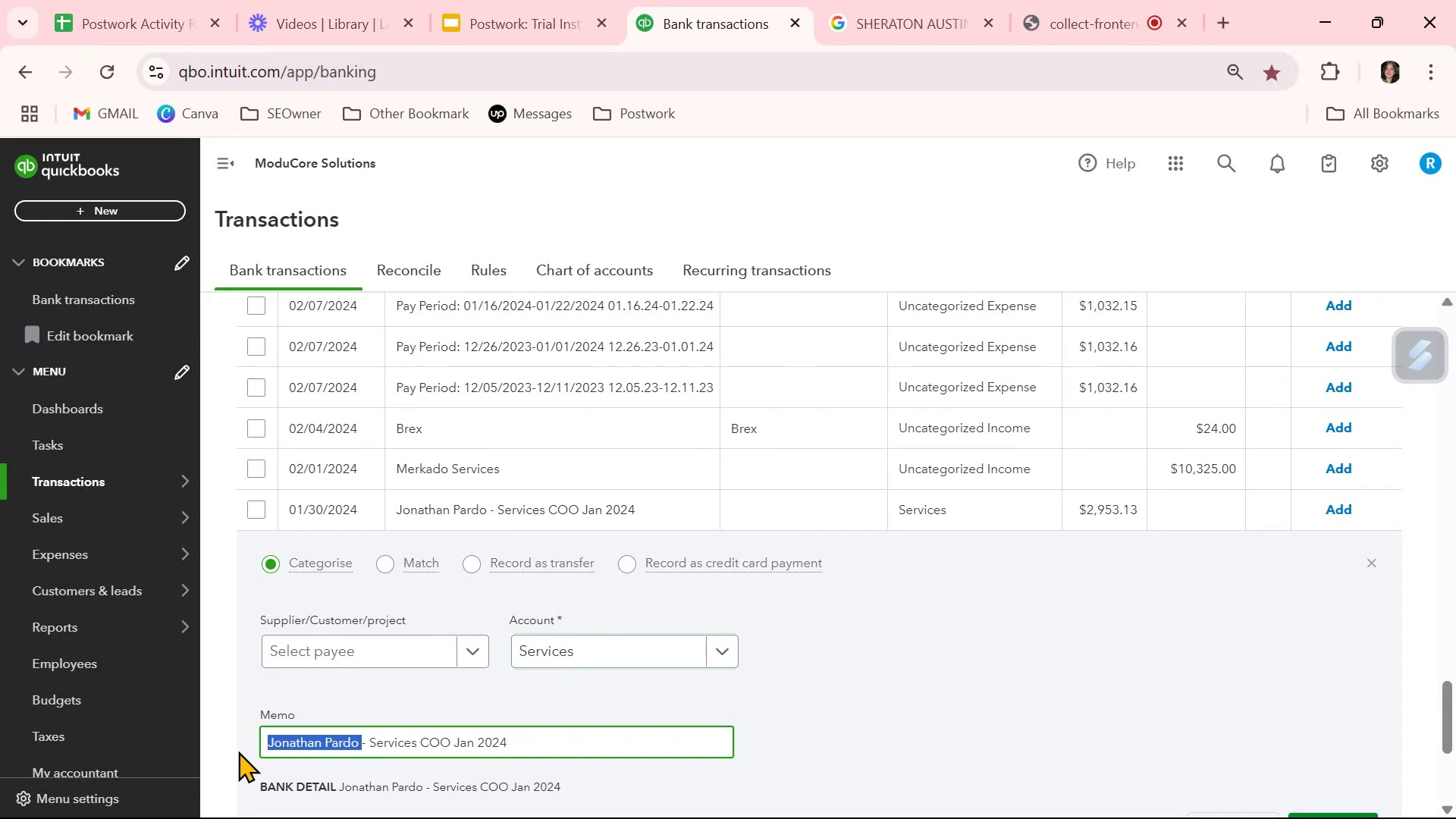 
key(Control+C)
 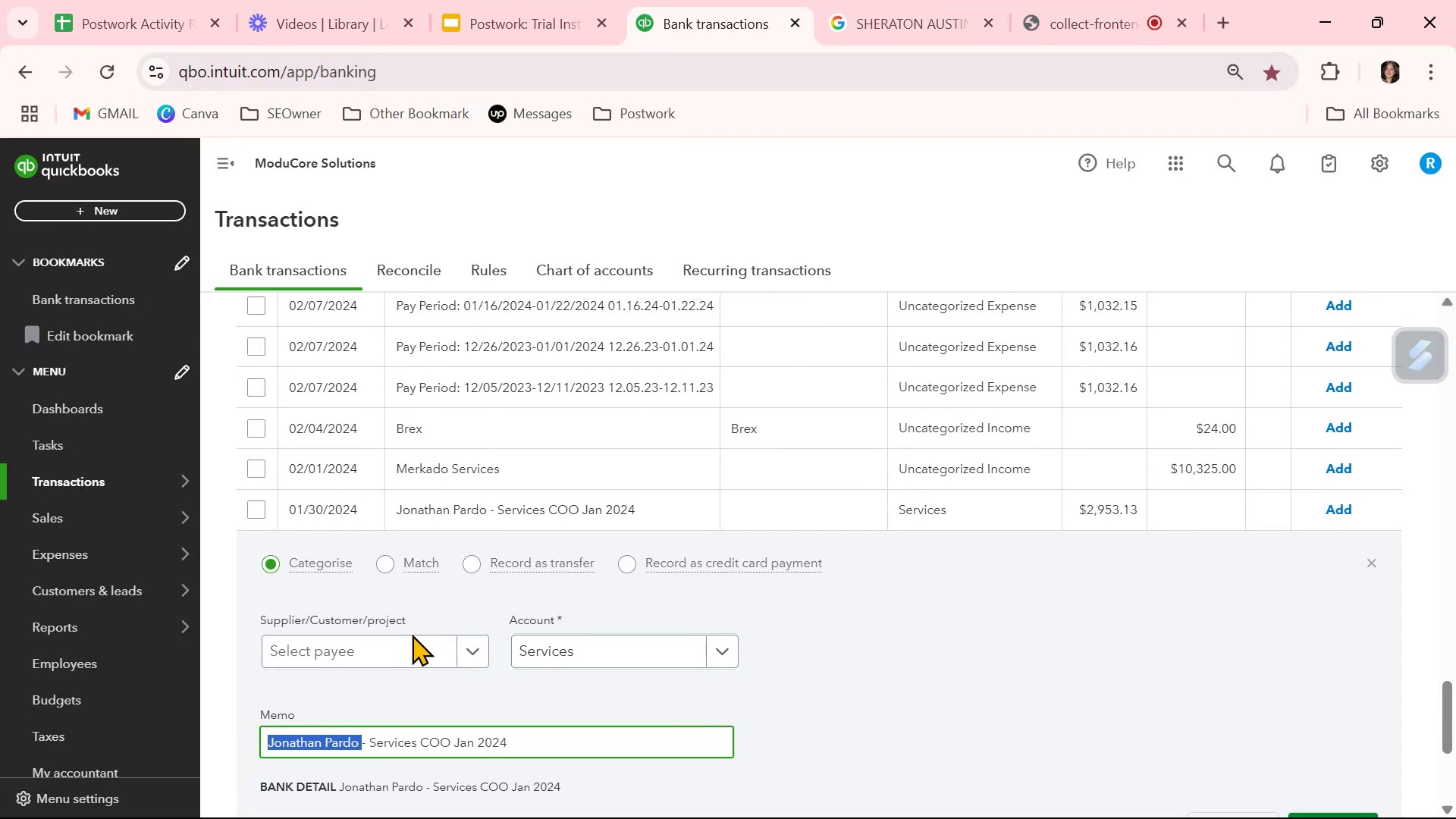 
left_click([401, 651])
 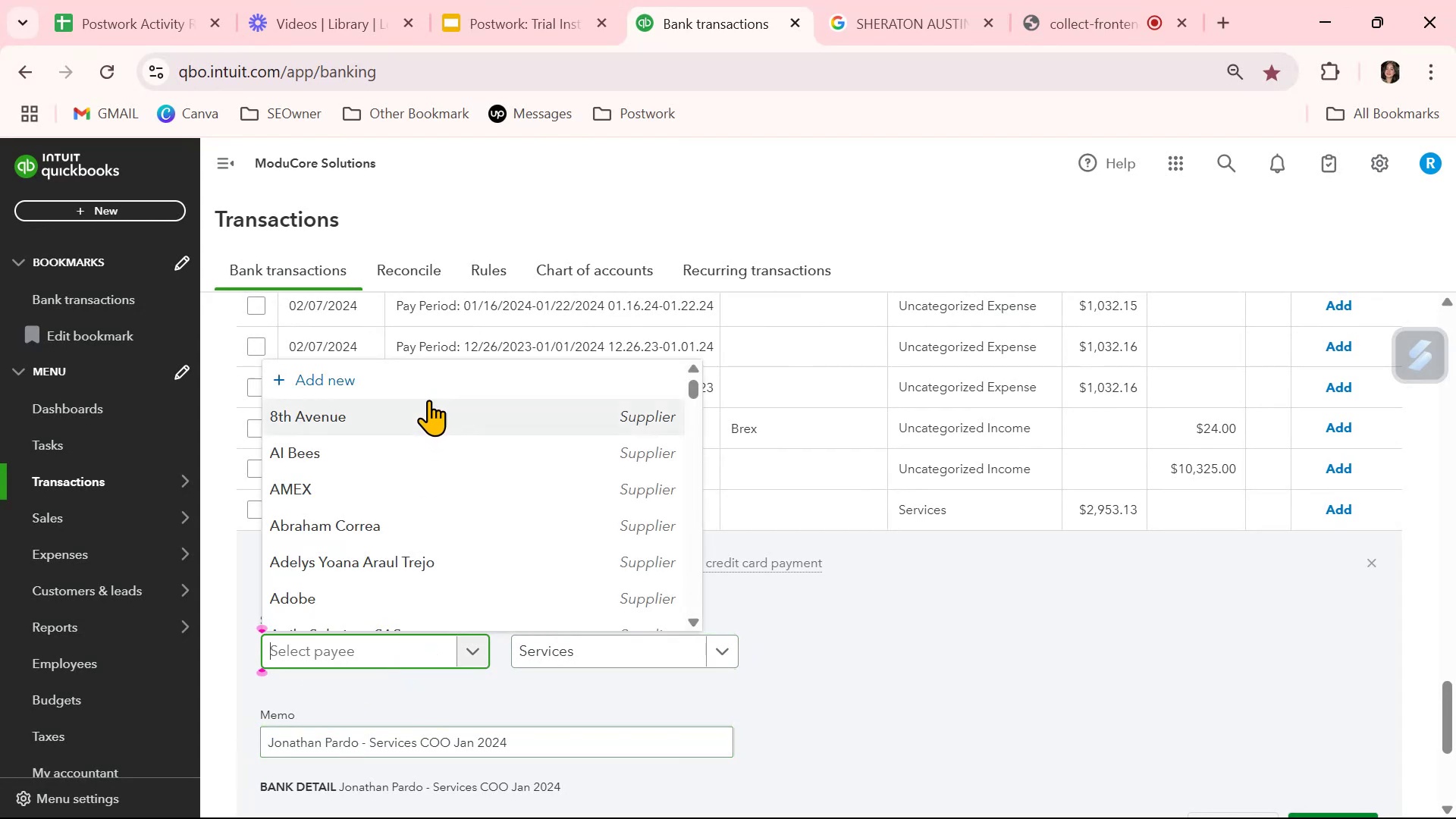 
left_click([438, 377])
 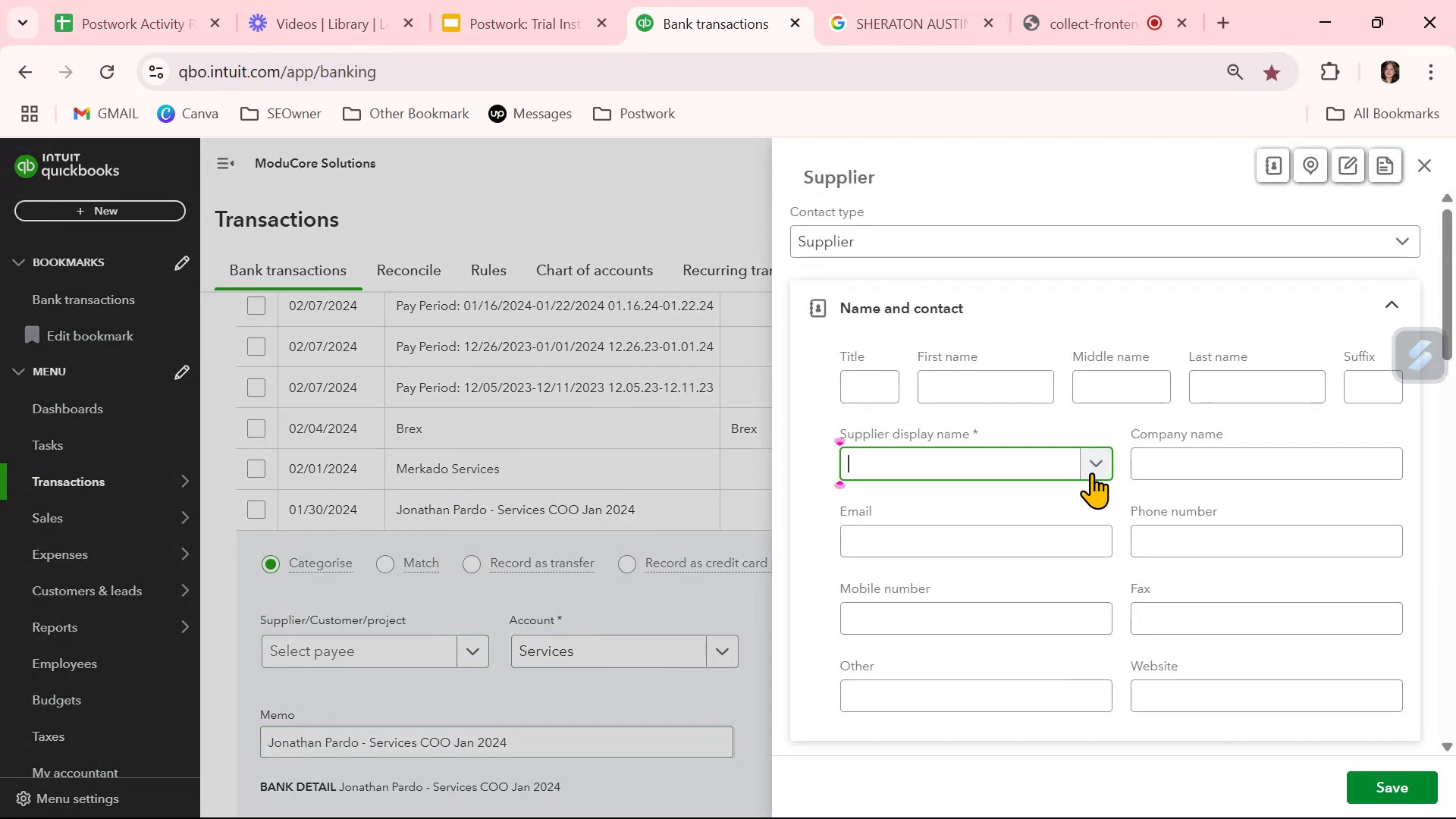 
key(Control+ControlLeft)
 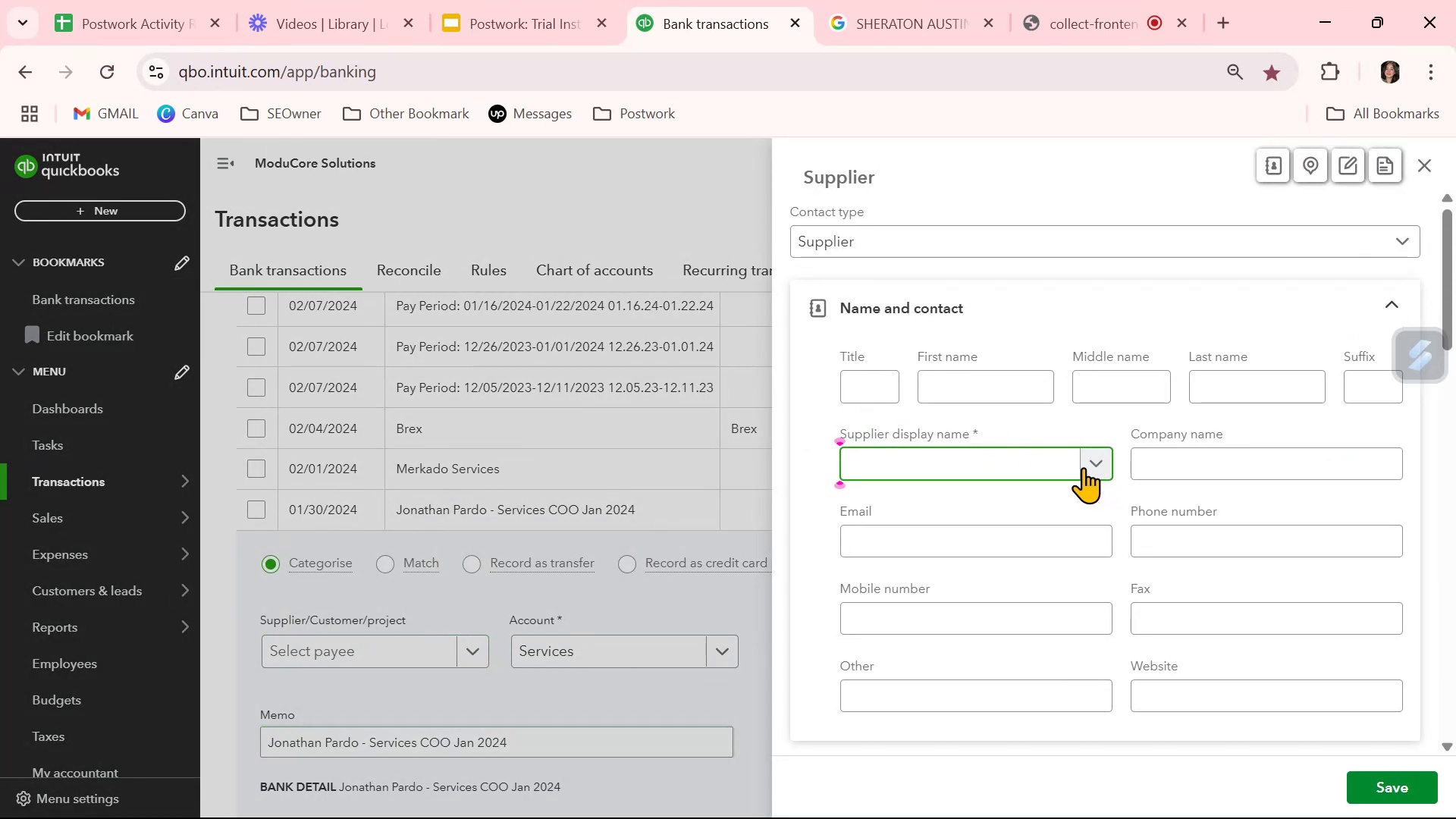 
key(Control+V)
 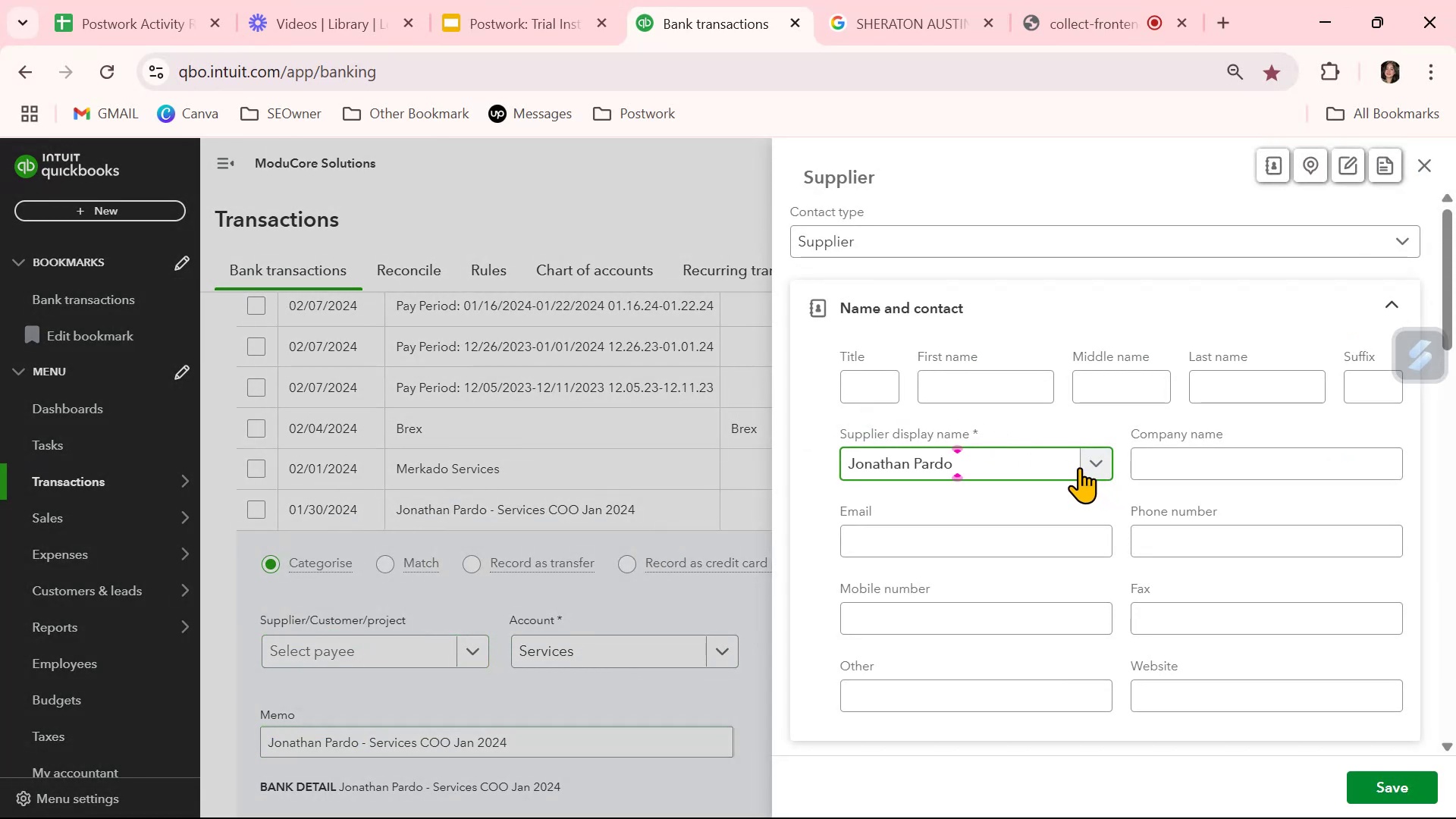 
key(Backspace)
 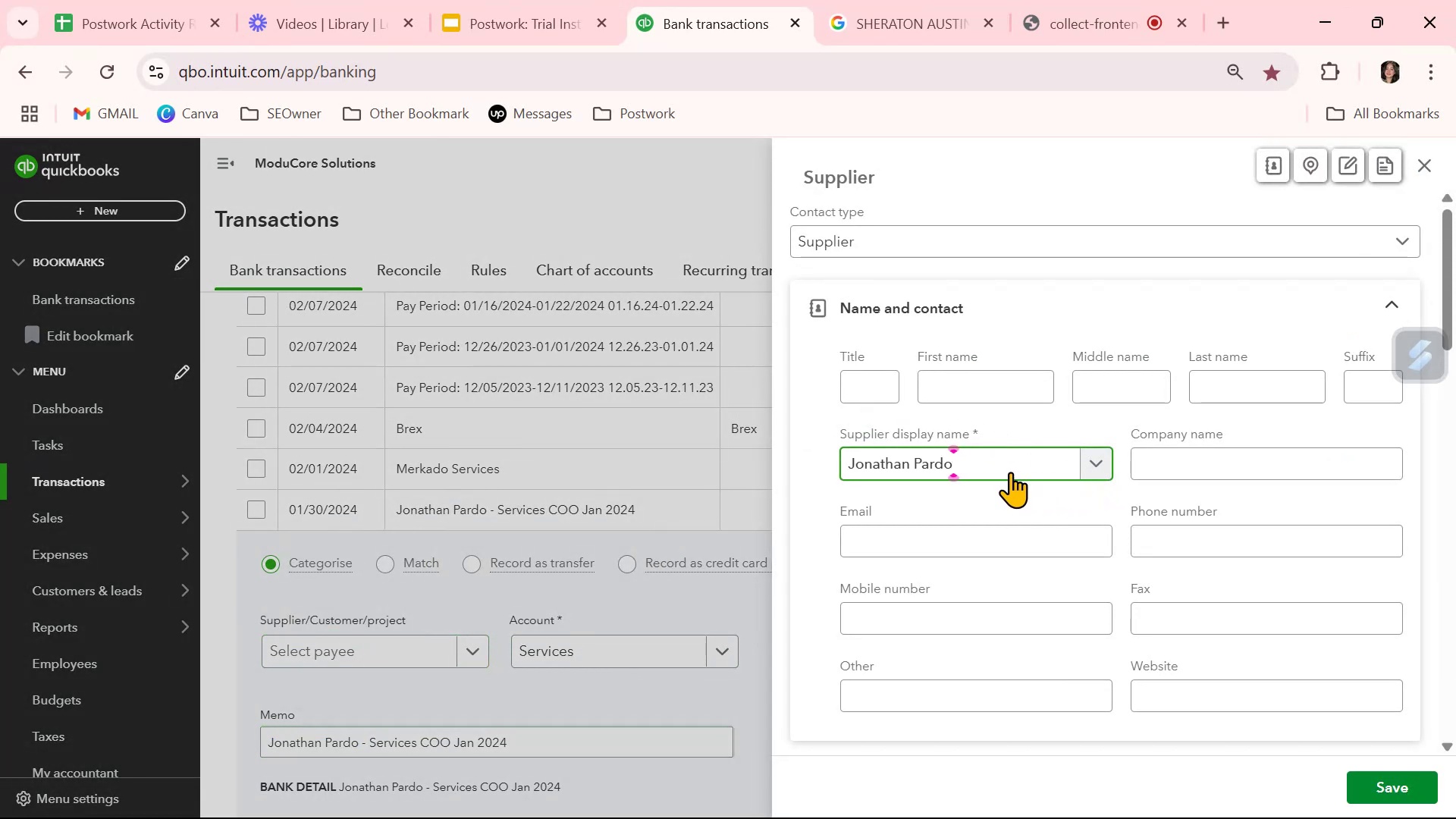 
key(Control+A)
 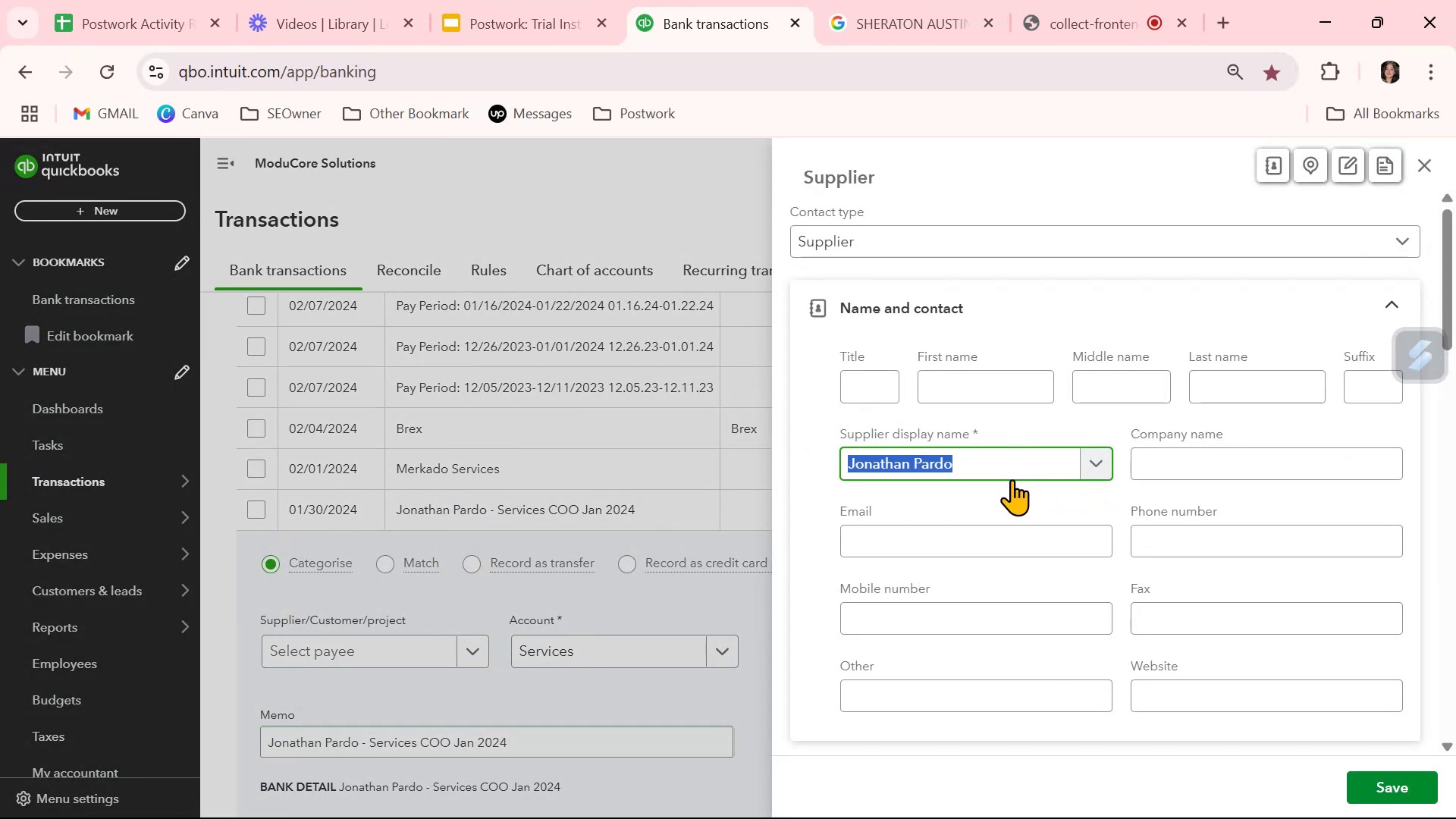 
key(Control+C)
 